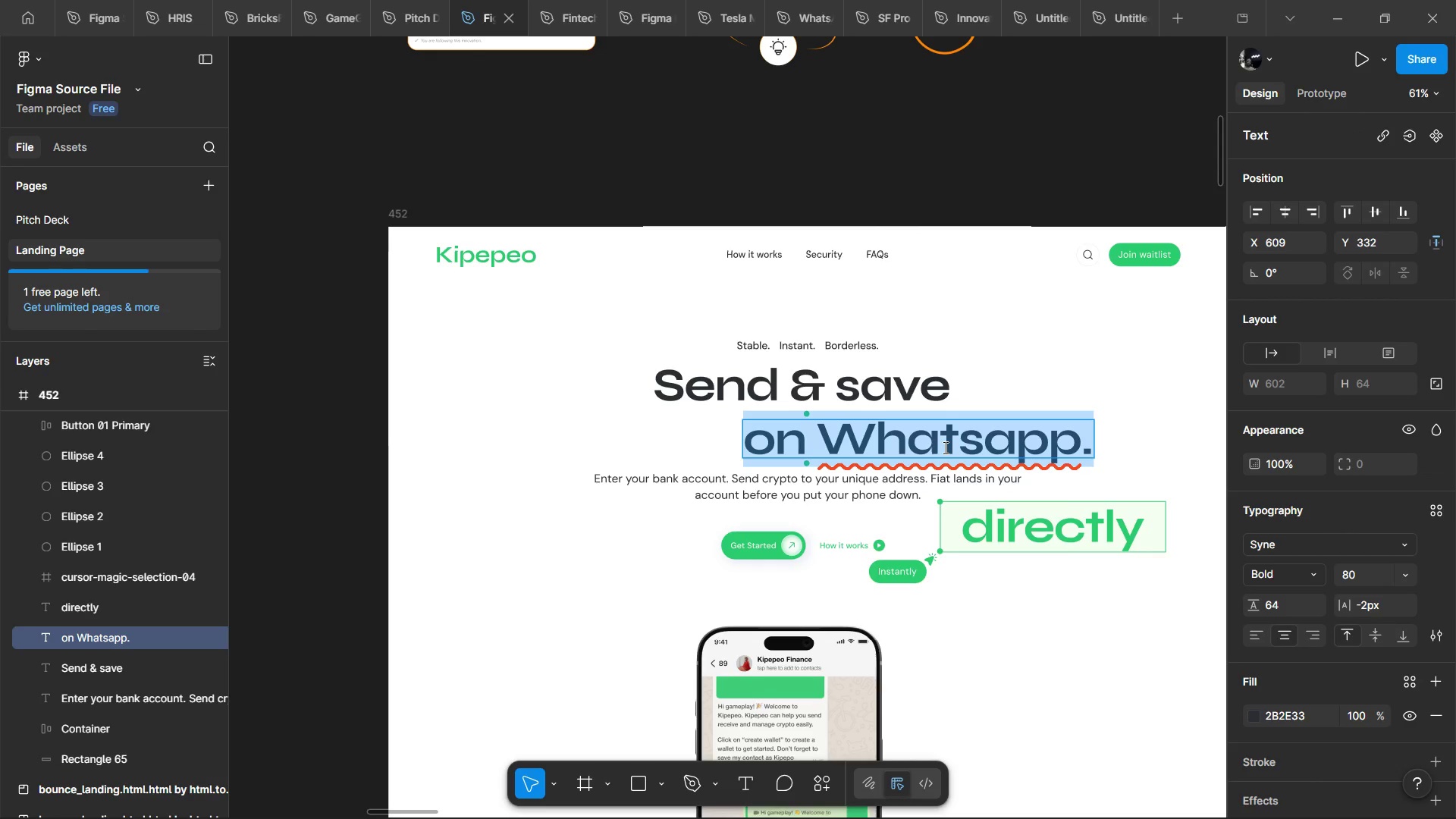 
hold_key(key=ShiftLeft, duration=0.95)
 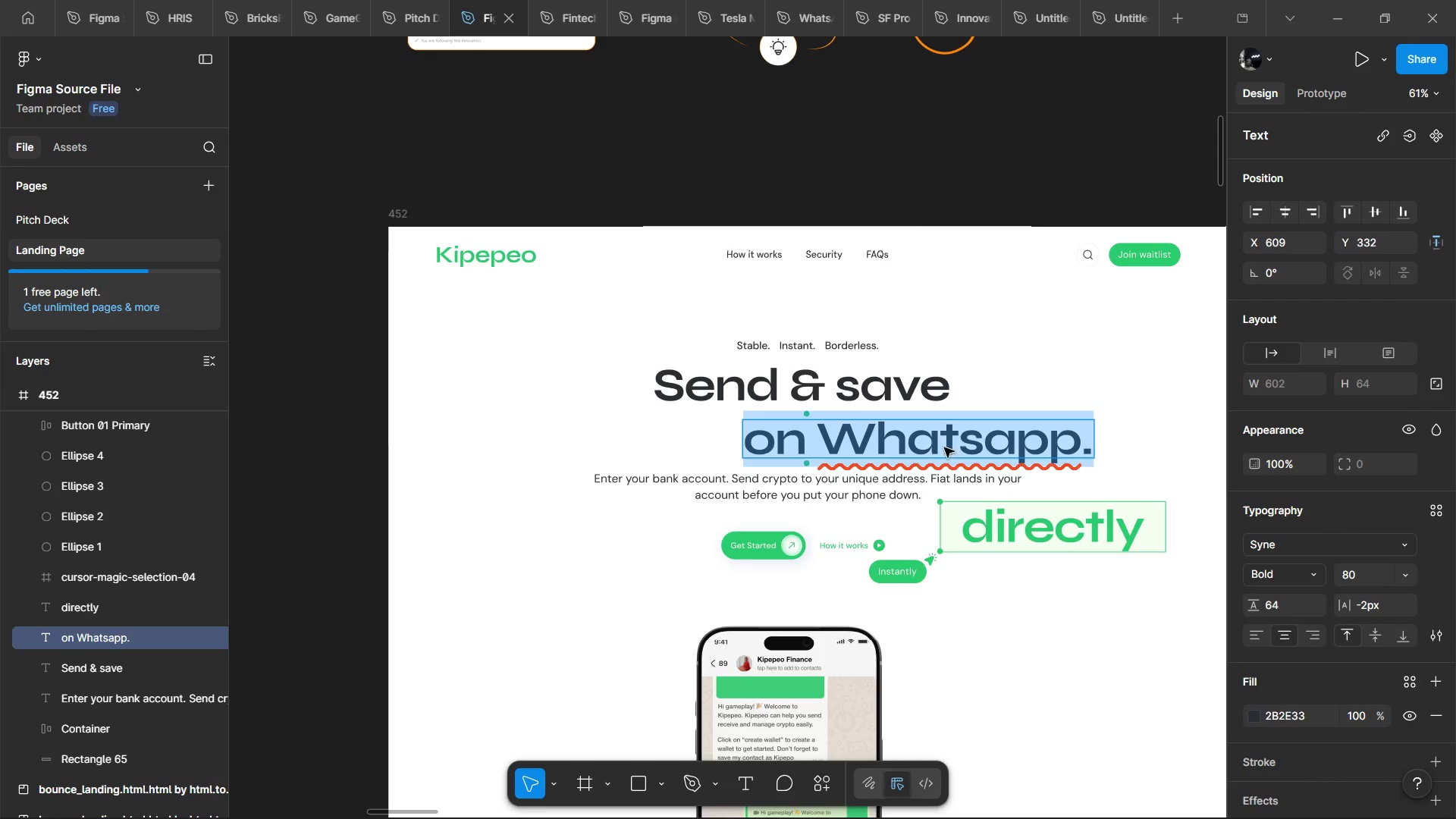 
type(directly on)
 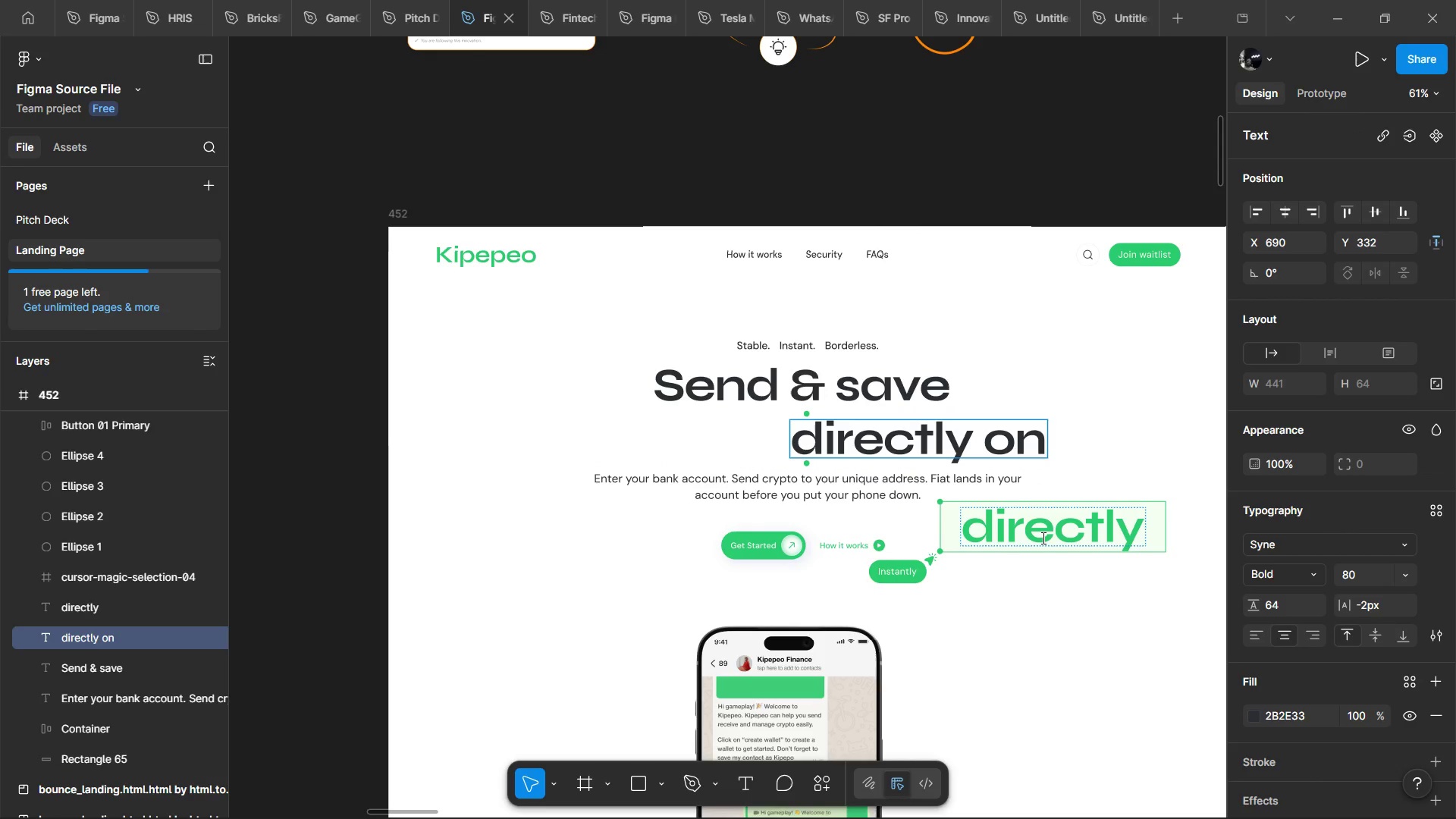 
double_click([1041, 538])
 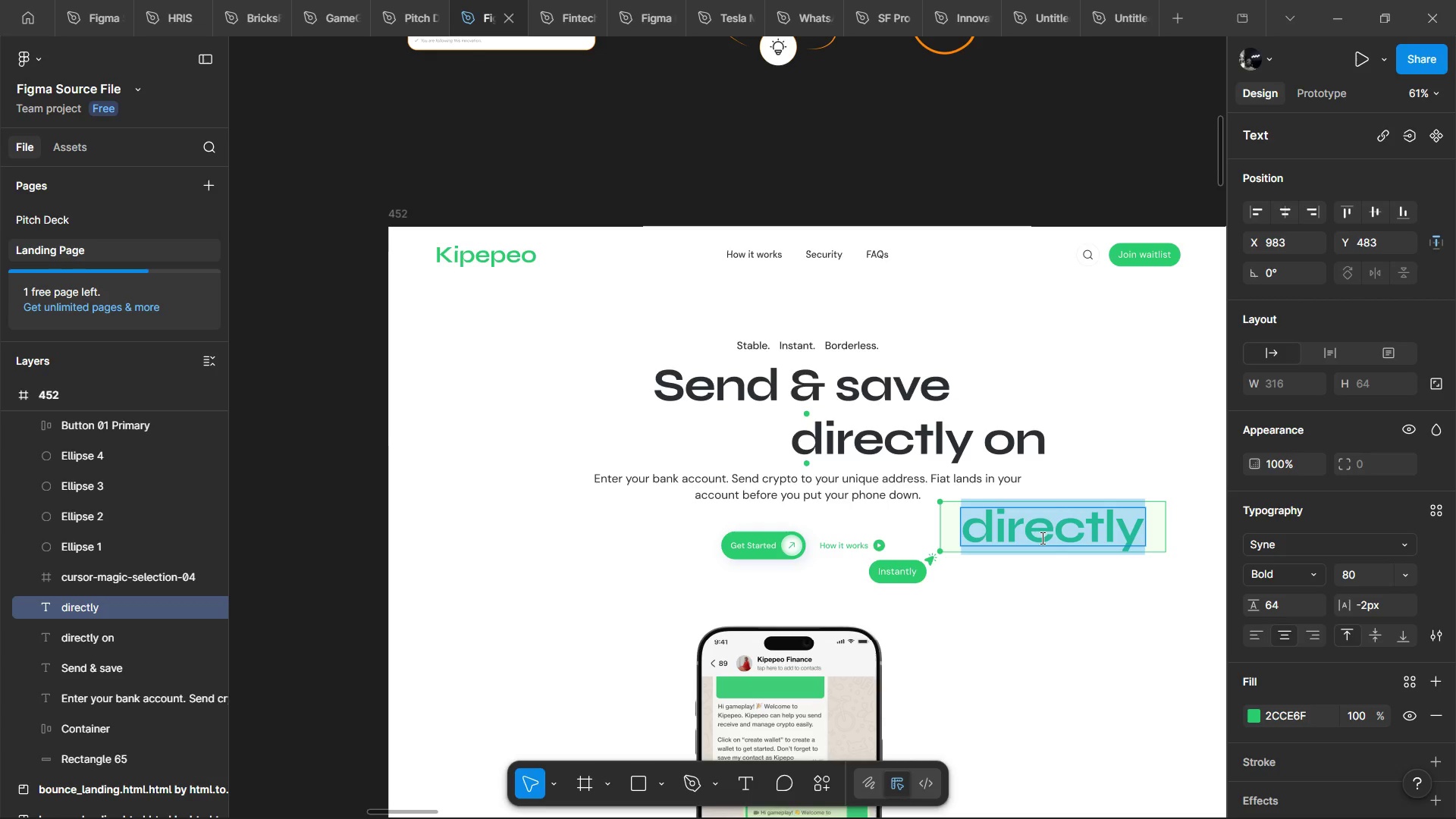 
wait(16.39)
 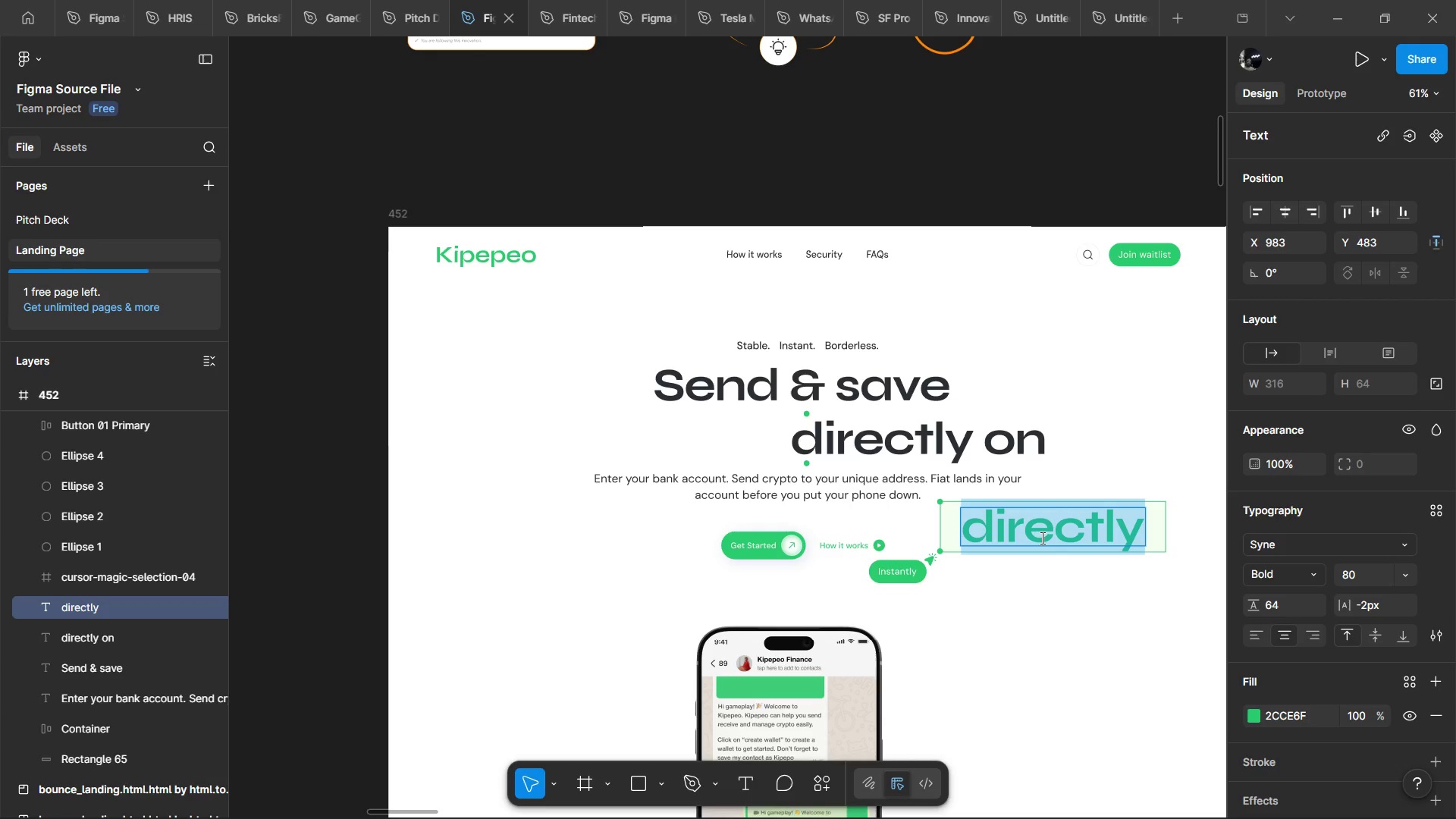 
hold_key(key=ShiftLeft, duration=1.3)
 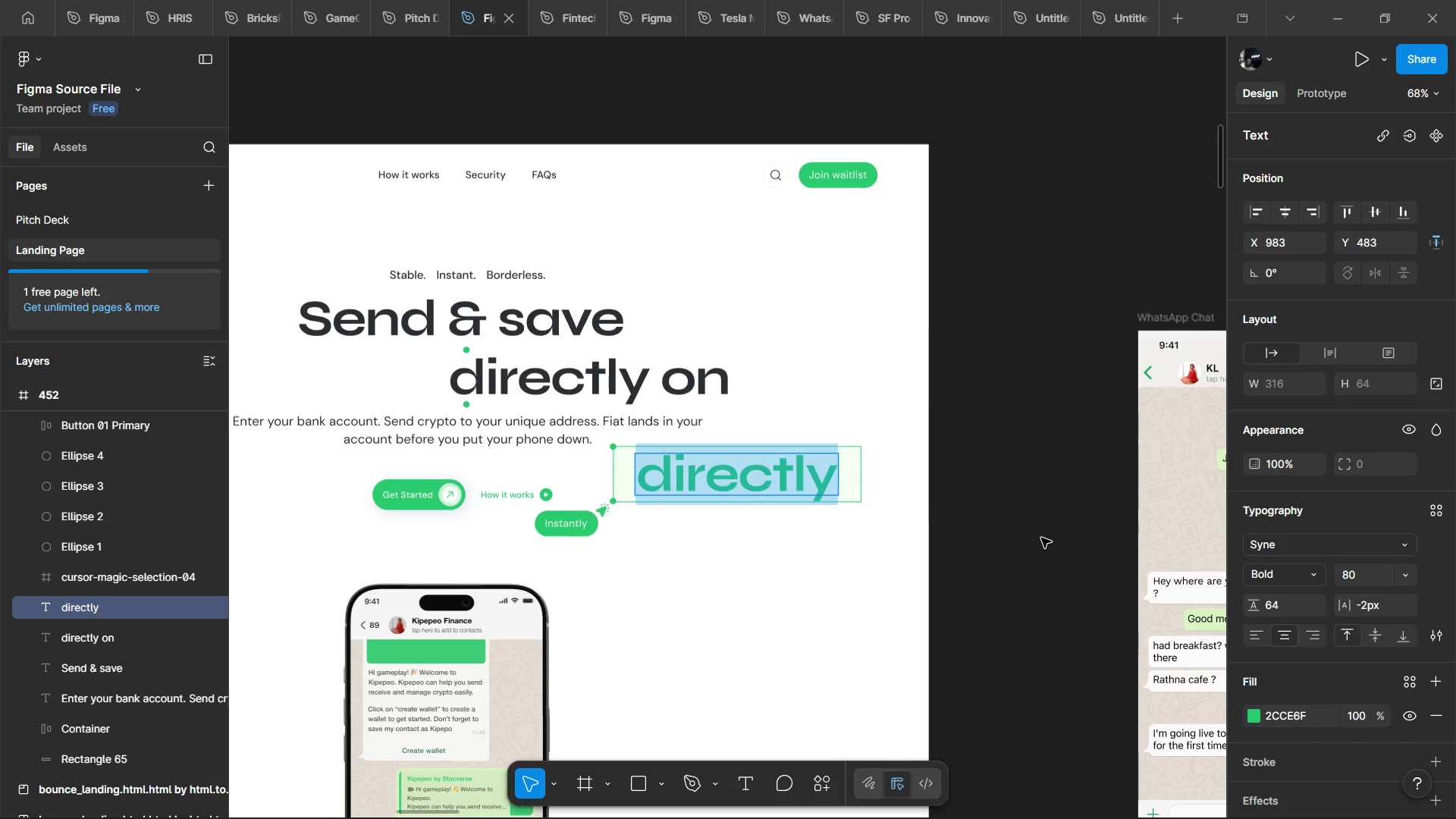 
wait(6.7)
 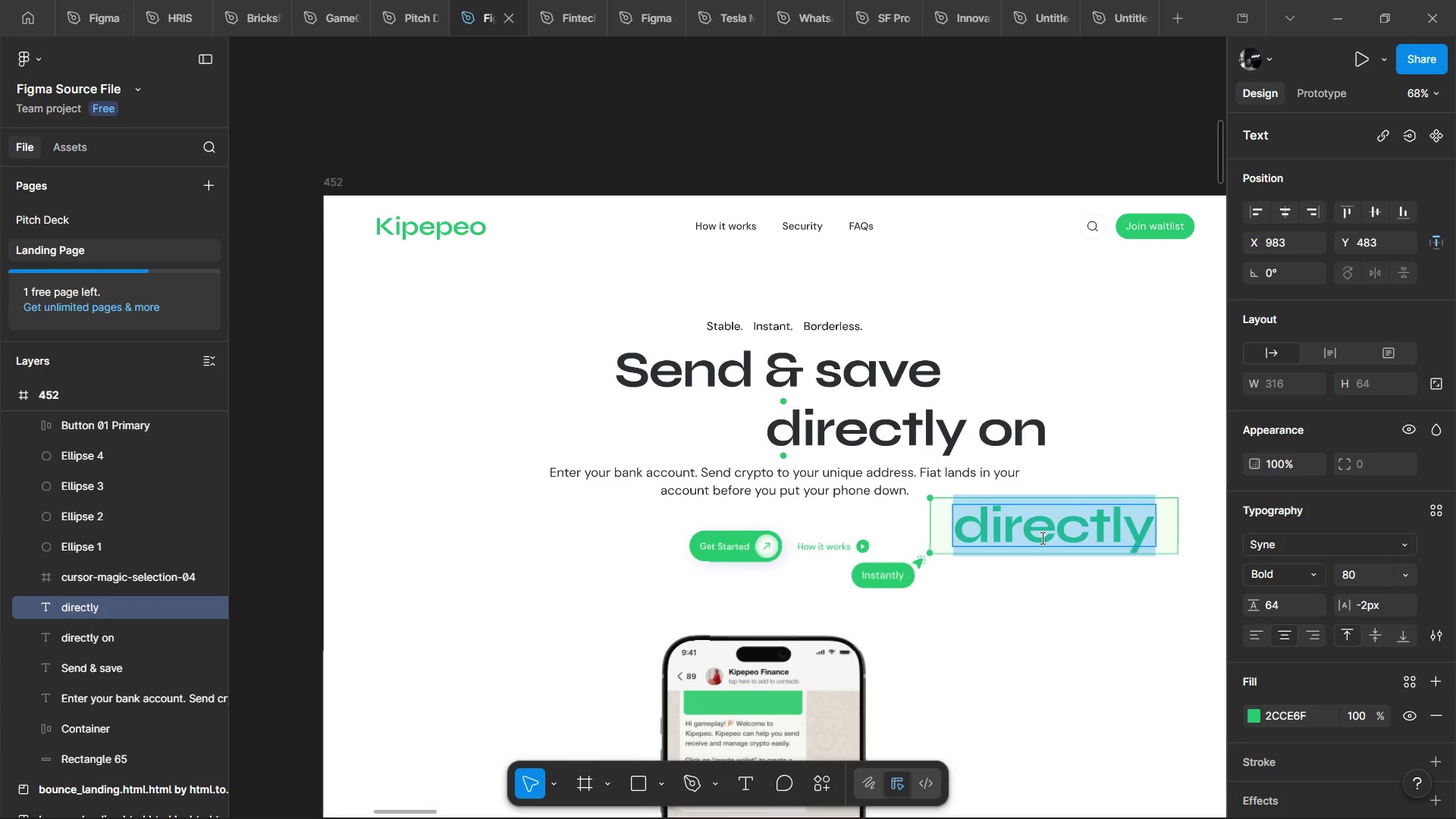 
hold_key(key=ShiftLeft, duration=1.52)
 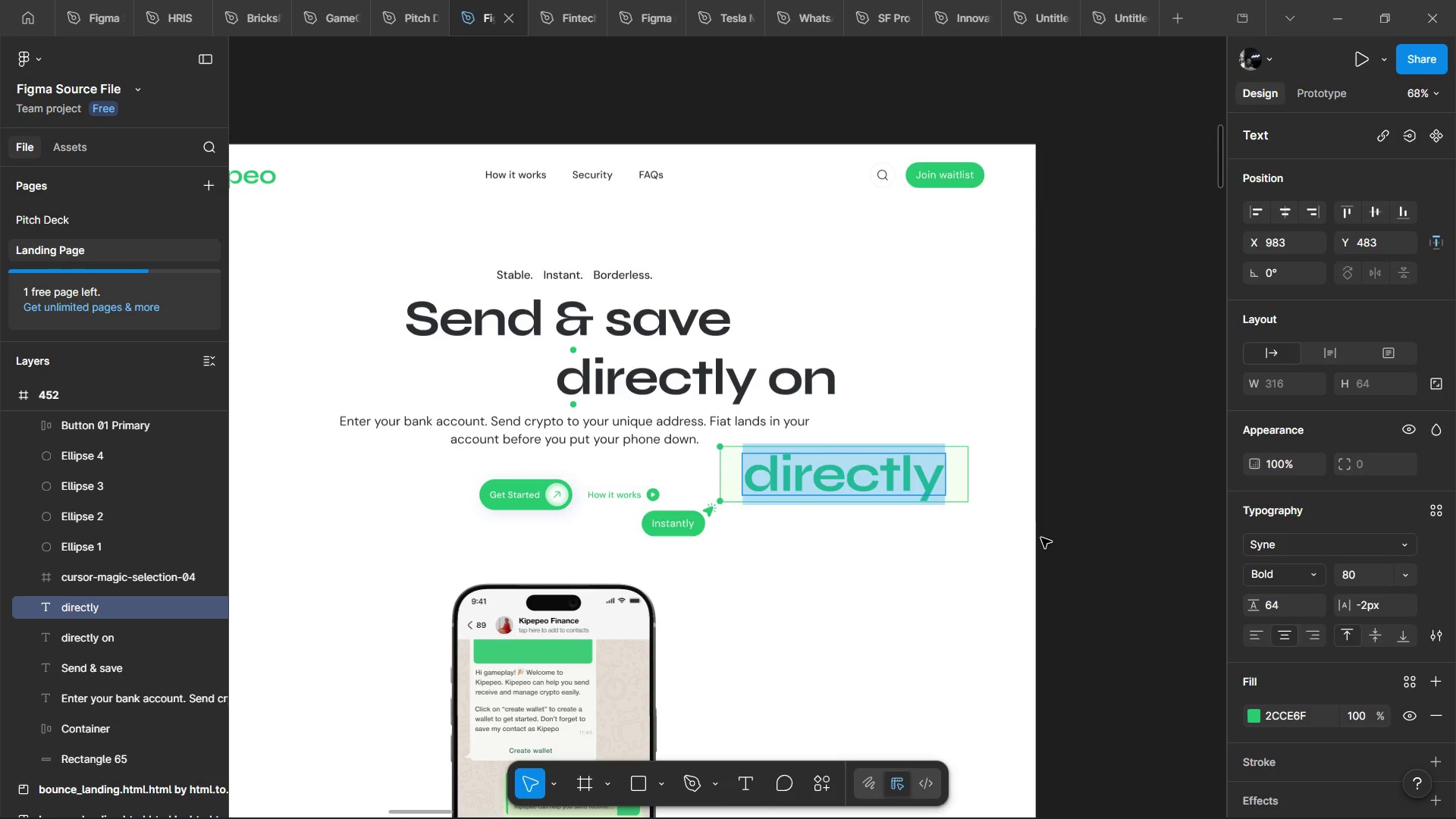 
key(Shift+ShiftLeft)
 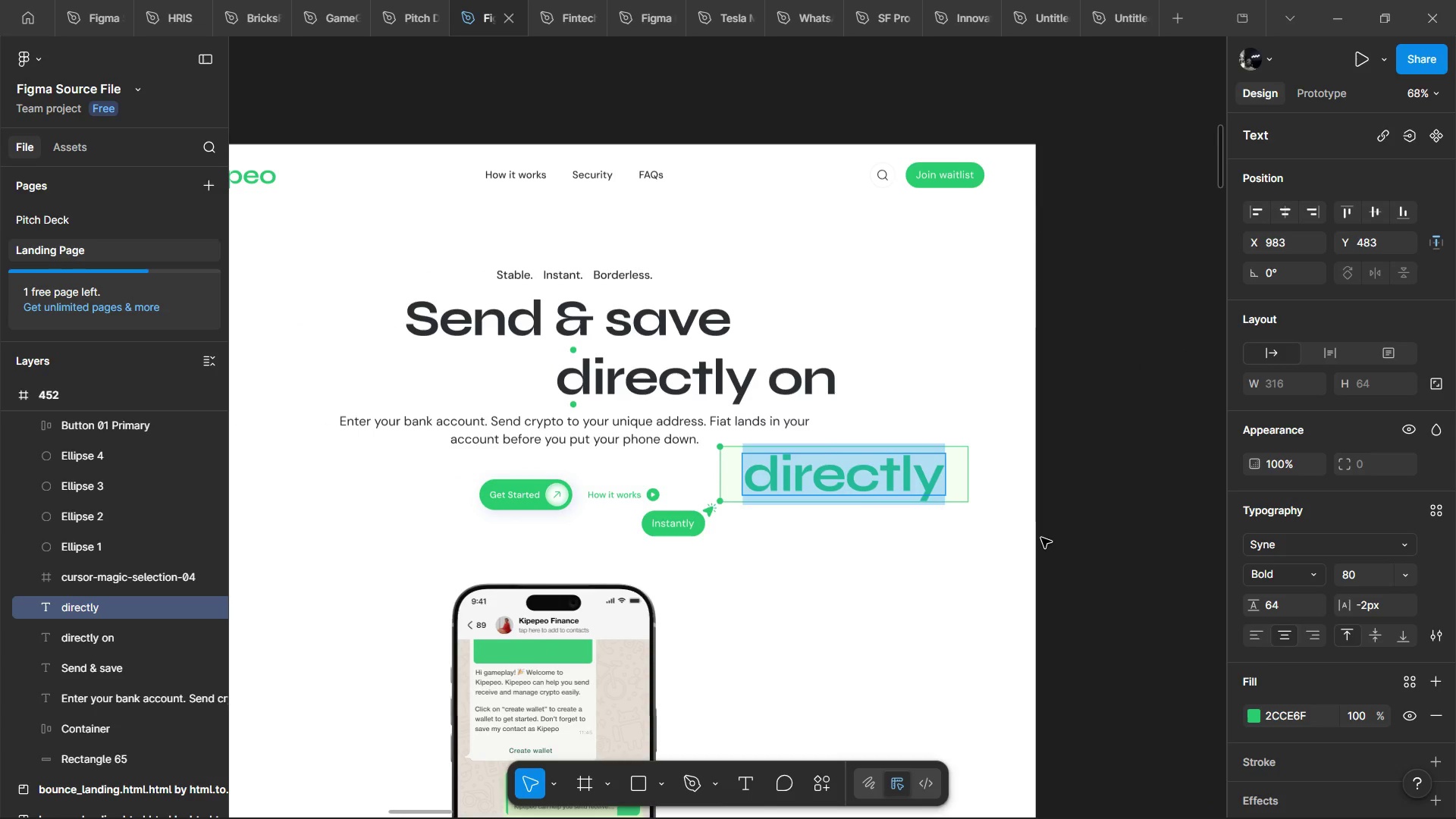 
key(Shift+ShiftLeft)
 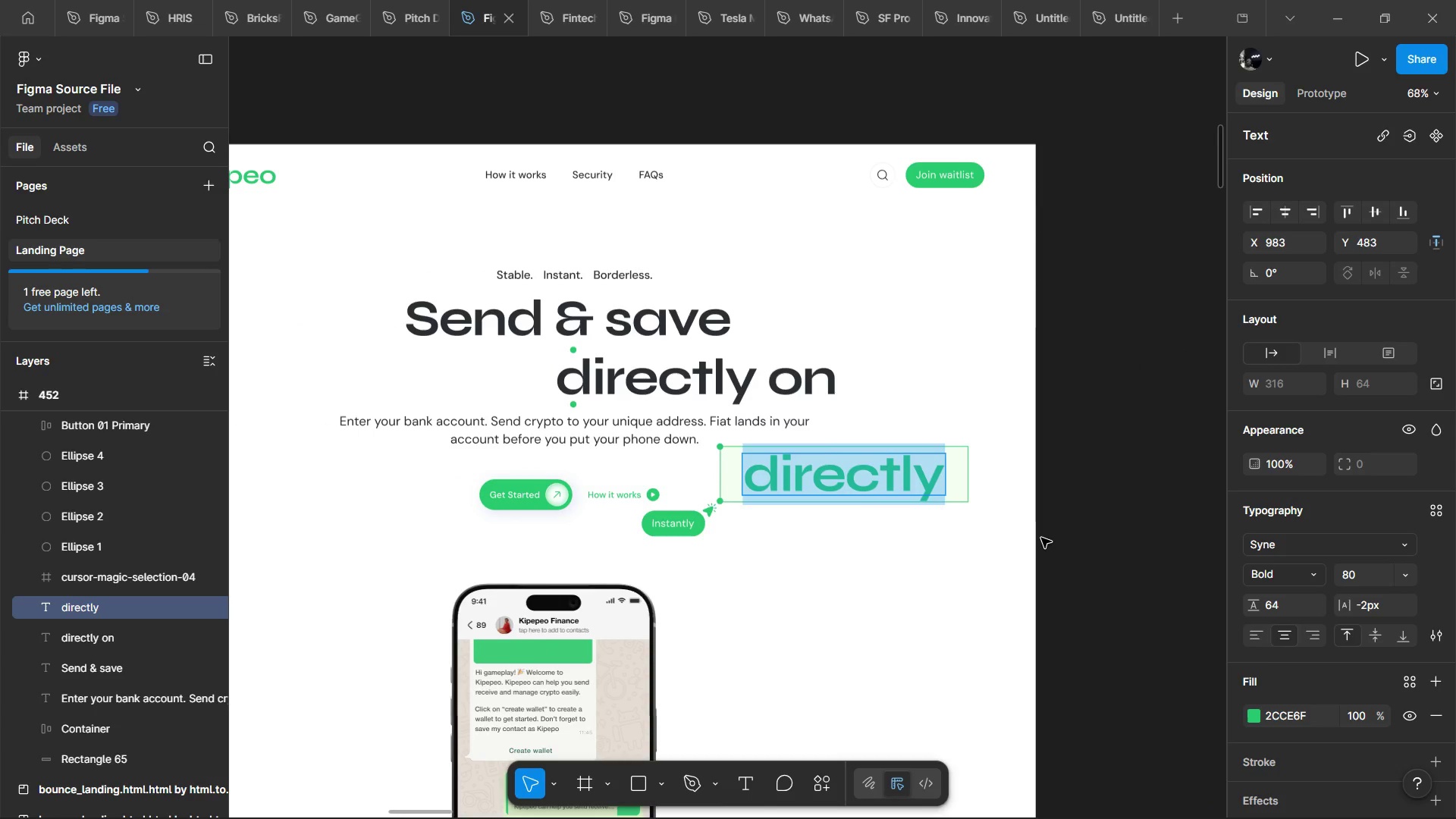 
key(Shift+ShiftLeft)
 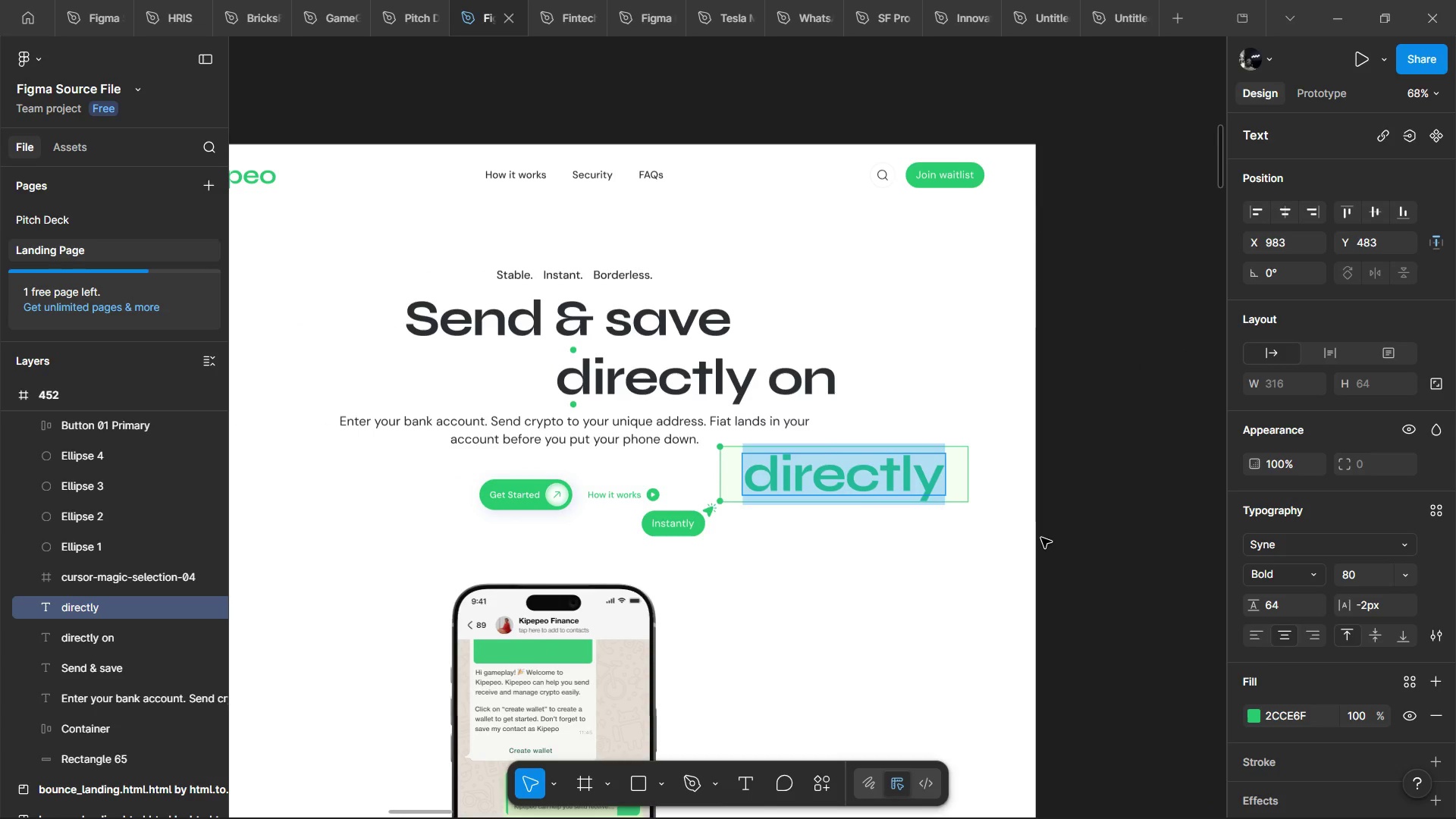 
key(Shift+ShiftLeft)
 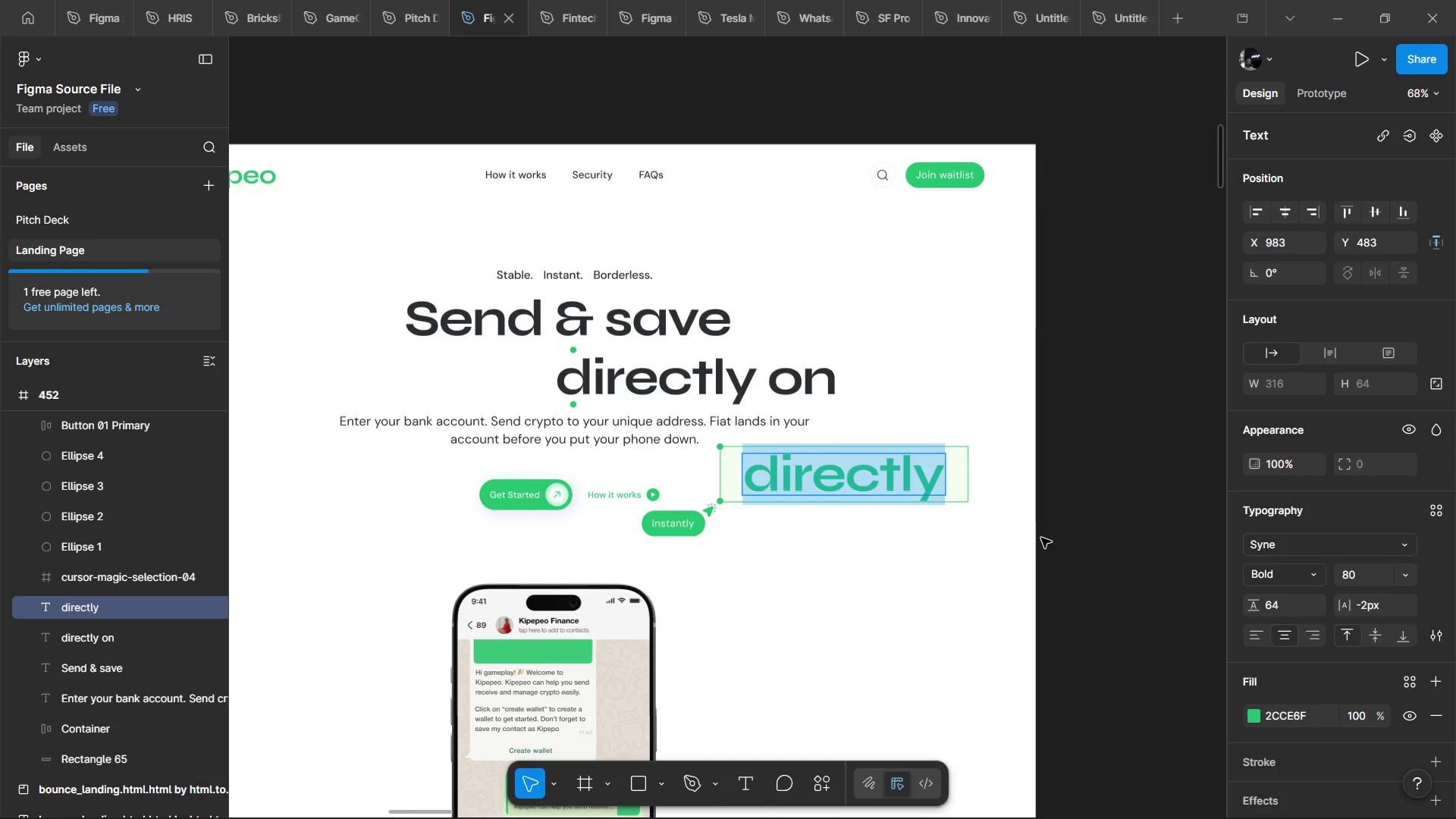 
key(Shift+ShiftLeft)
 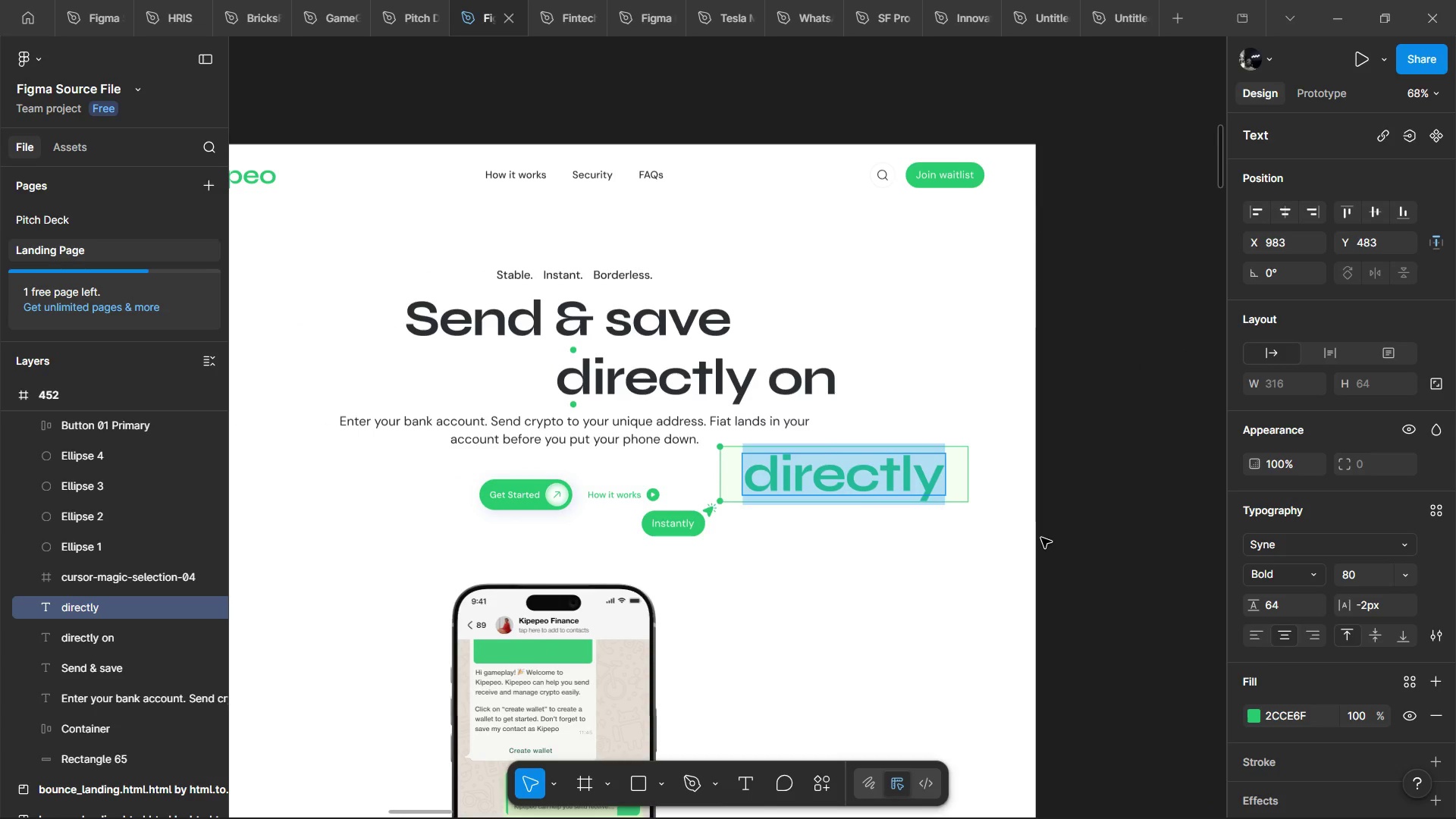 
key(Shift+ShiftLeft)
 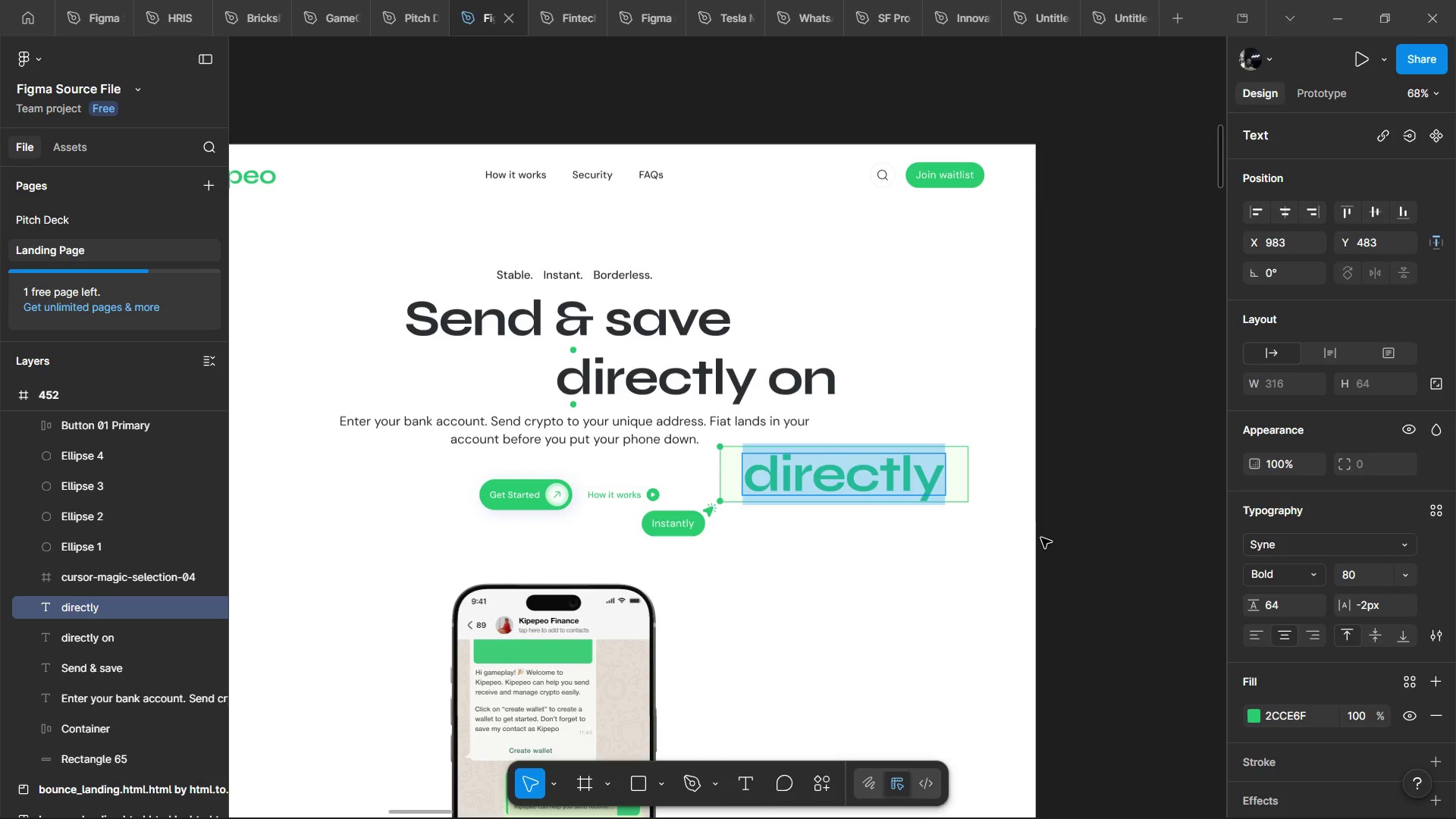 
key(Shift+ShiftLeft)
 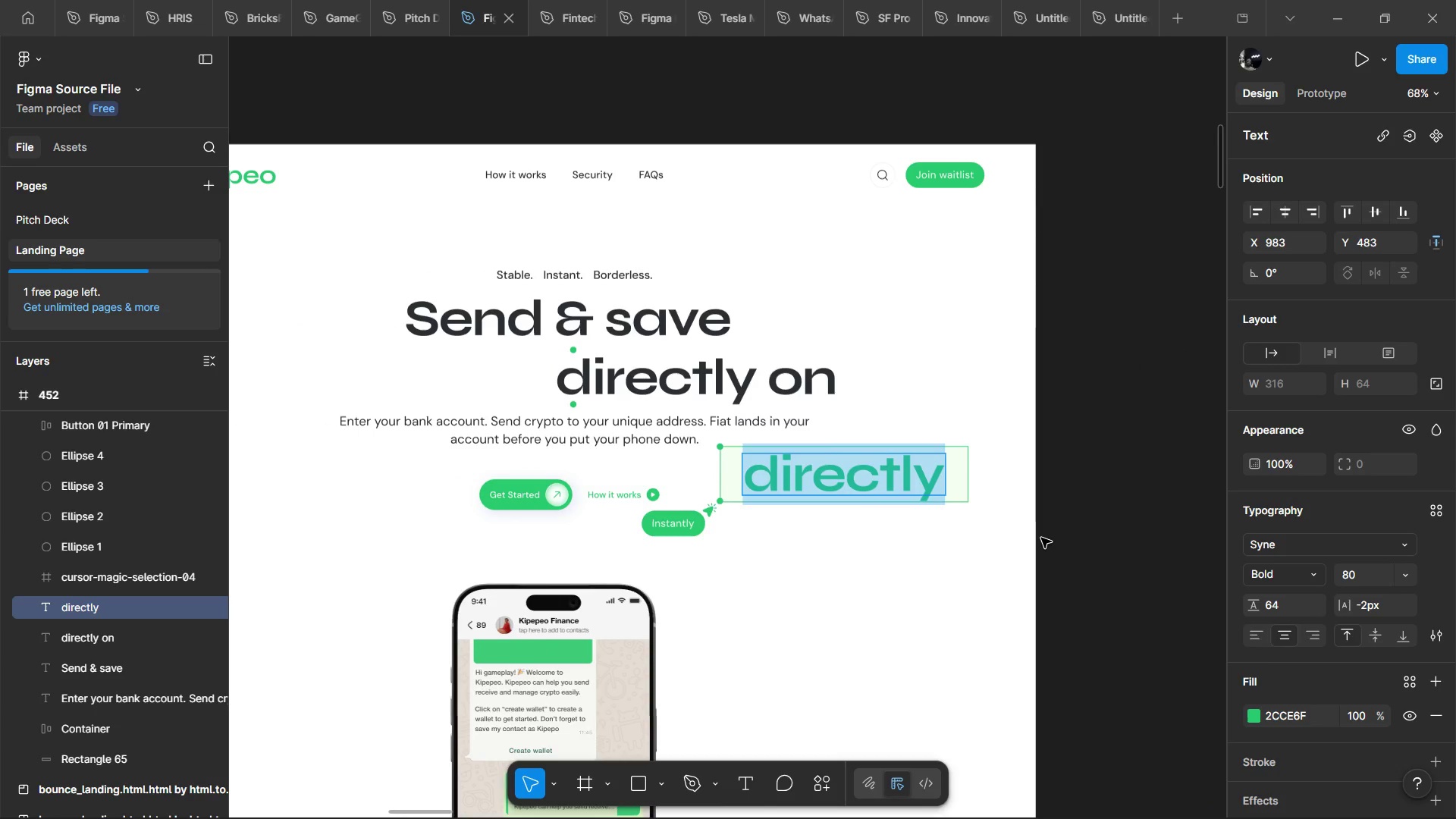 
key(Alt+AltLeft)
 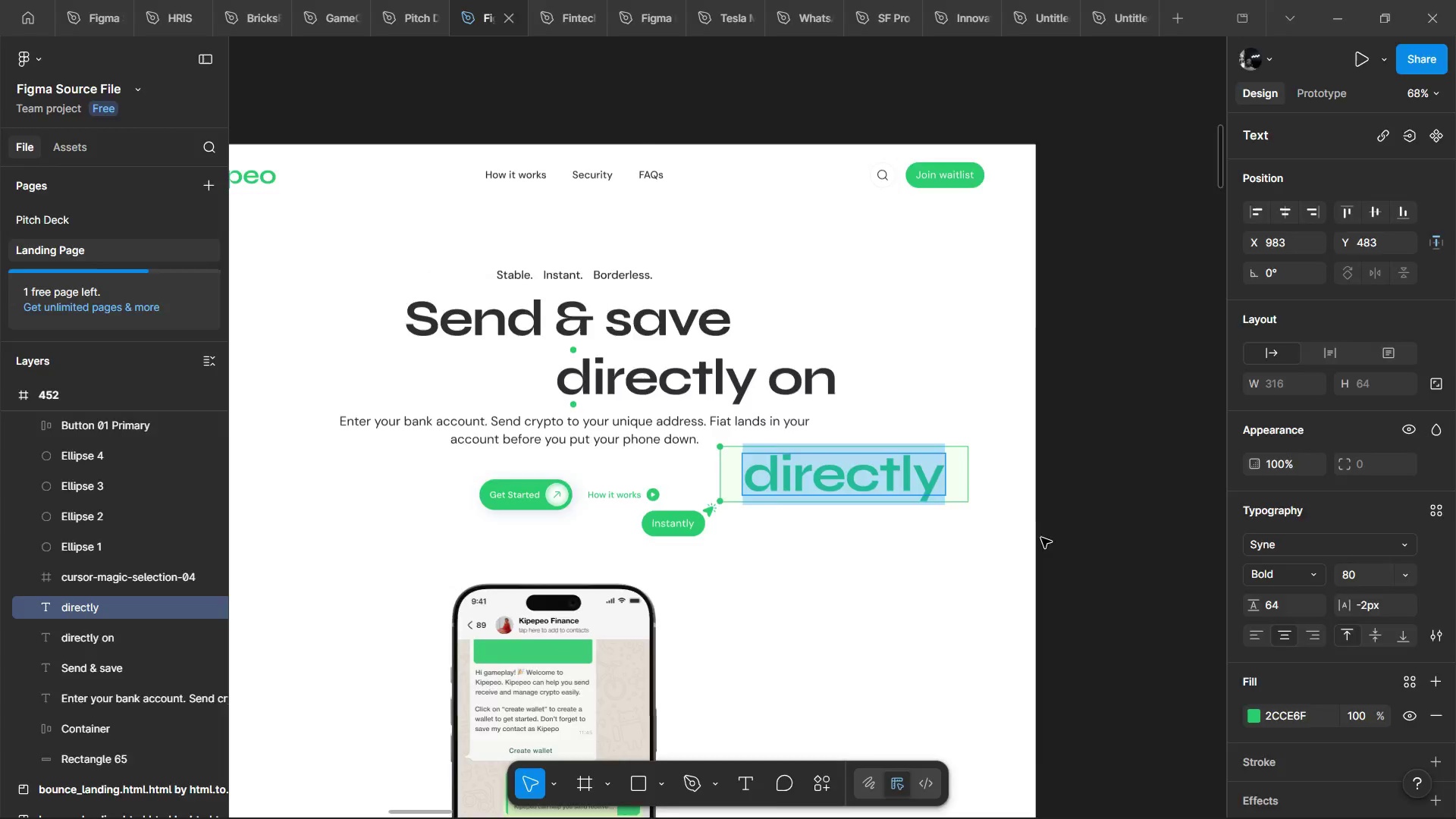 
key(Alt+Tab)
 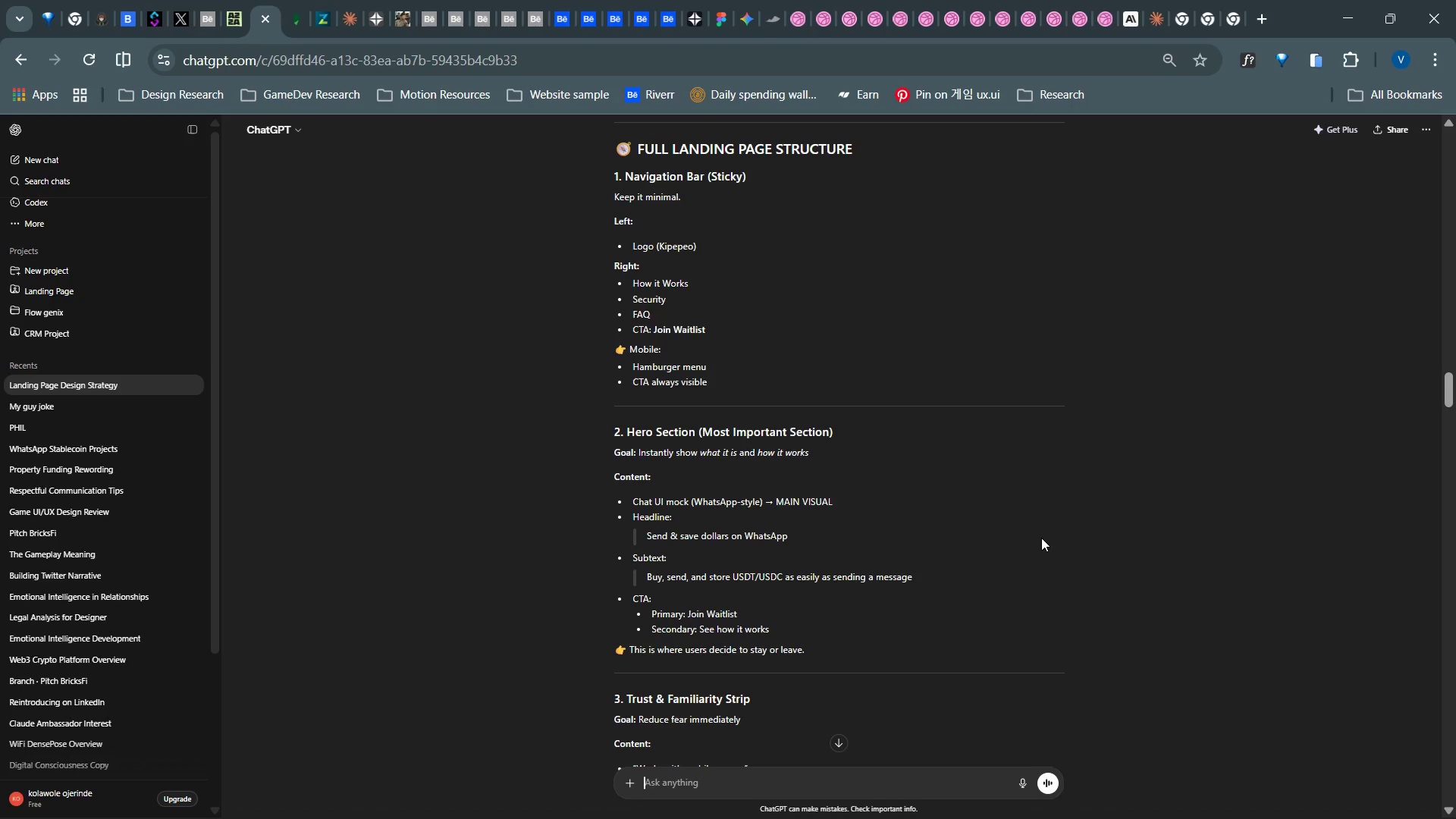 
key(Alt+AltLeft)
 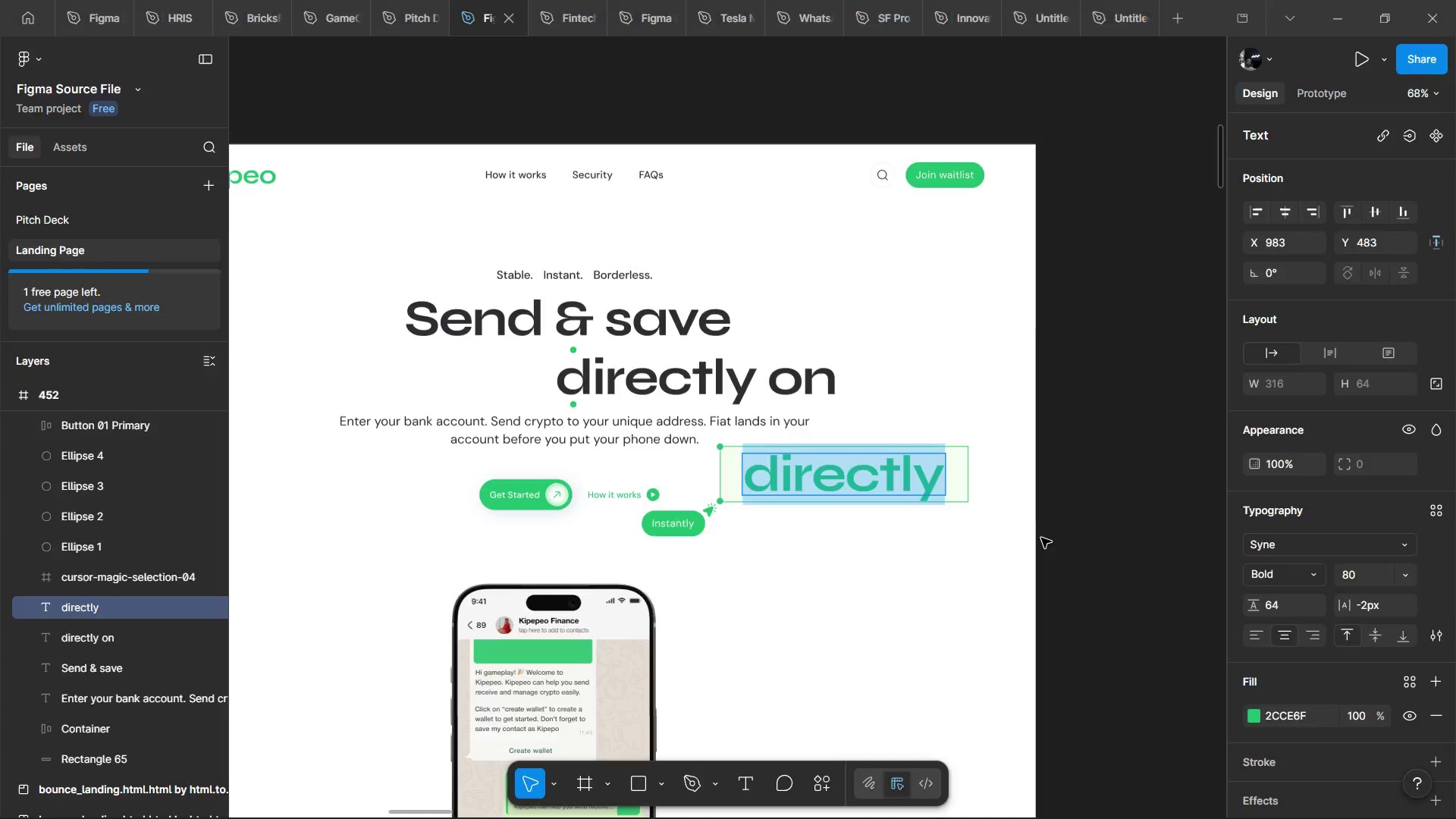 
key(Alt+Tab)
 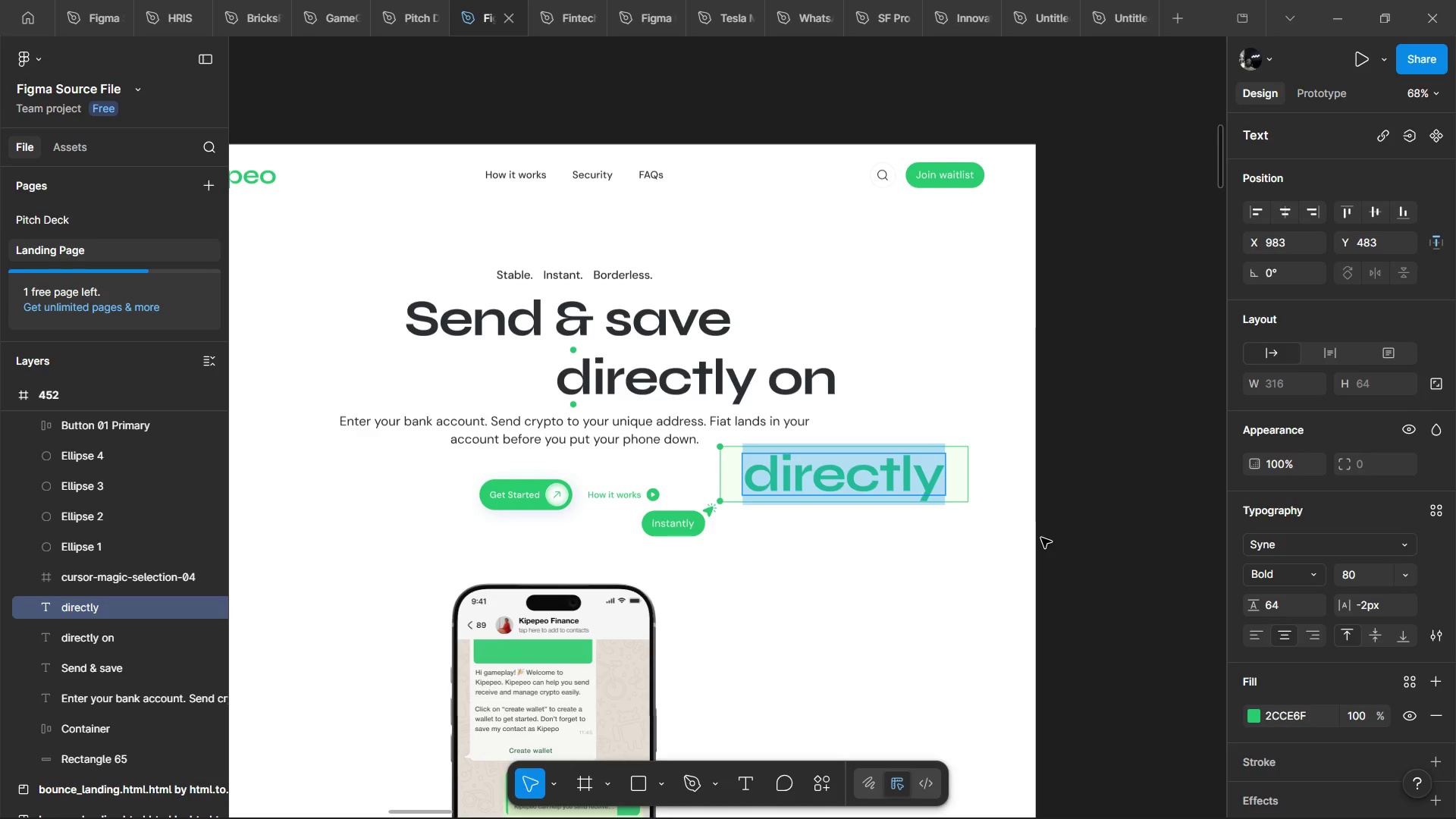 
key(Alt+AltLeft)
 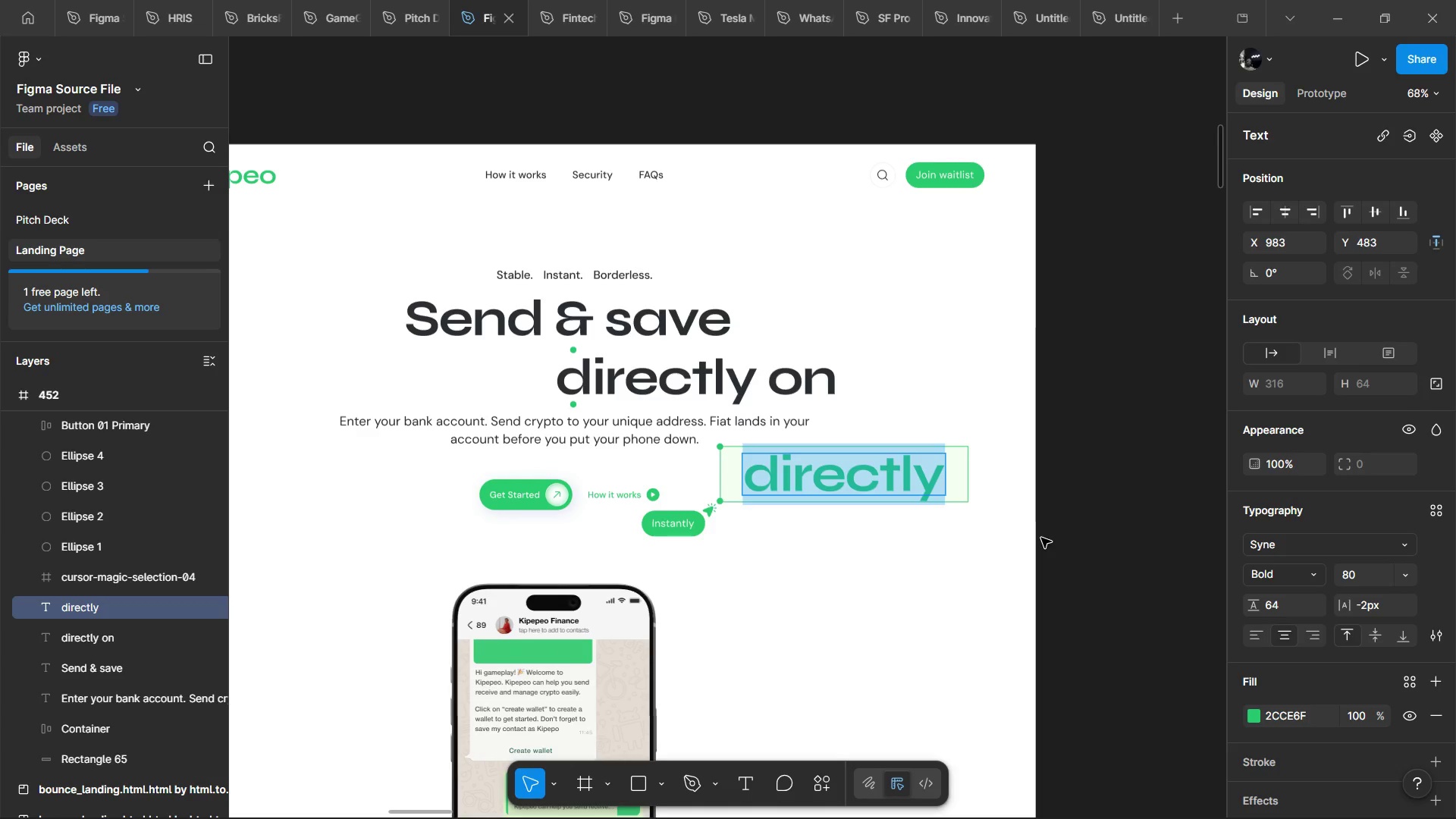 
key(Alt+AltLeft)
 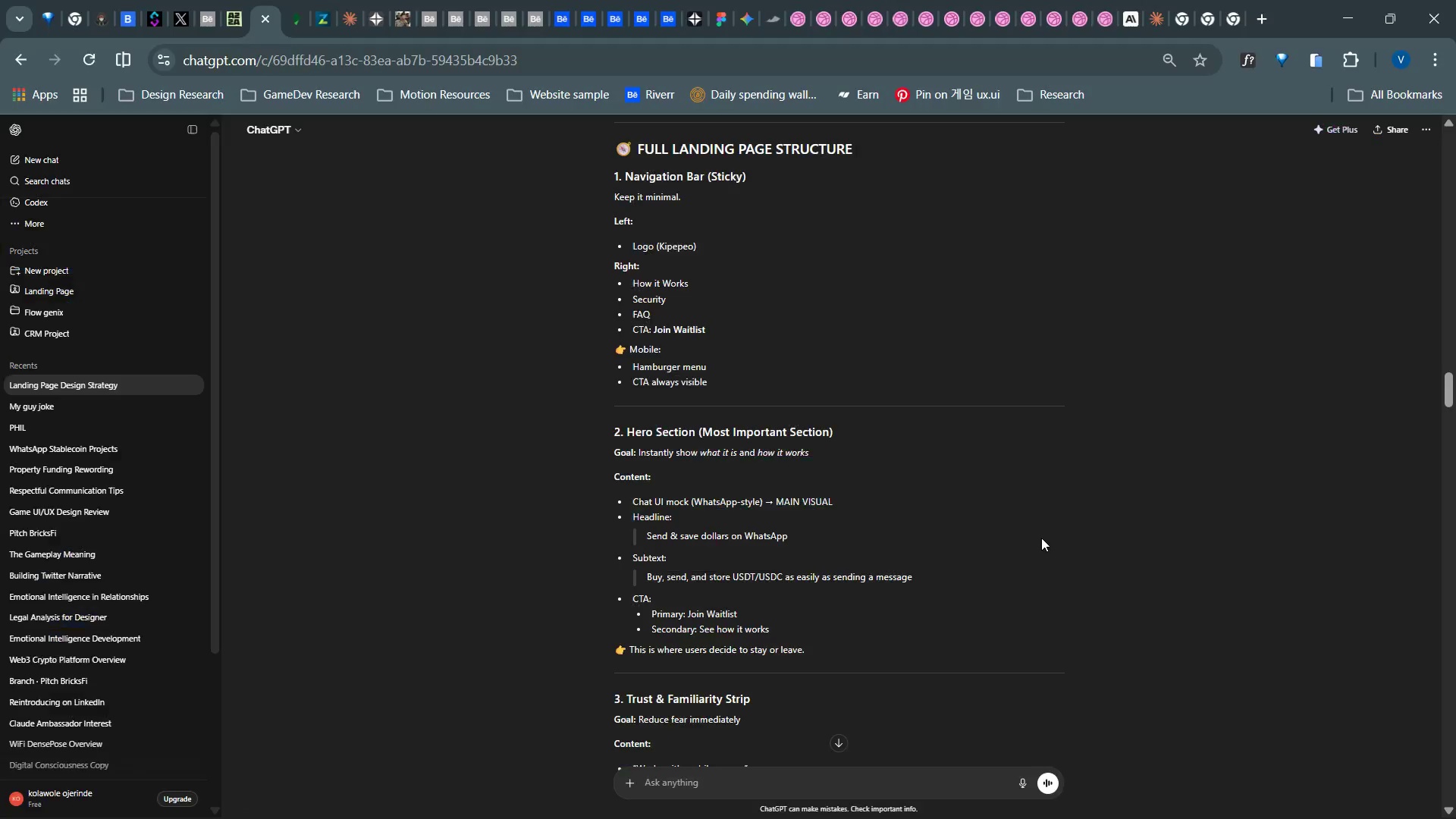 
key(Alt+Tab)
 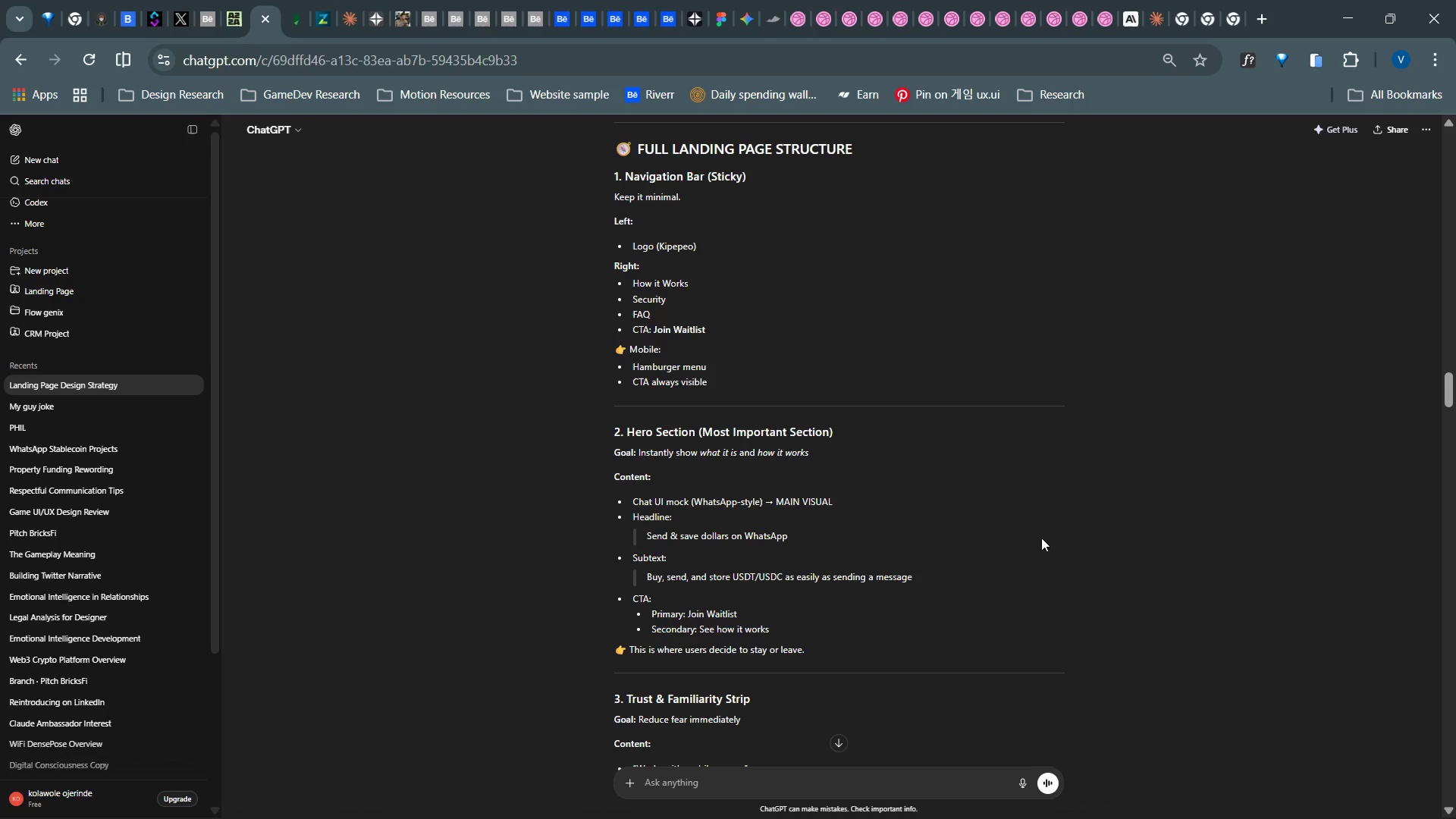 
key(Alt+Tab)
 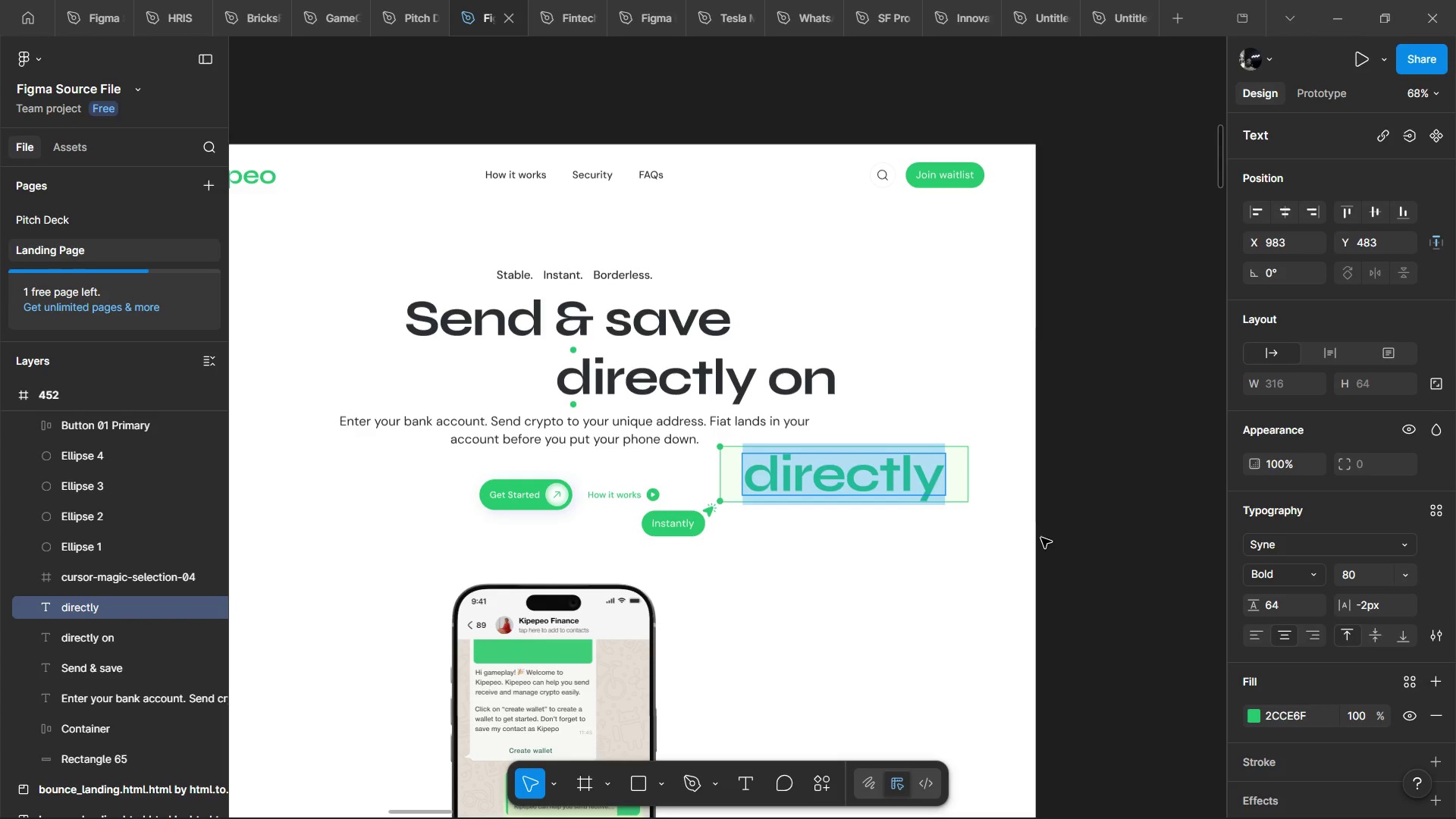 
hold_key(key=ShiftLeft, duration=1.51)
 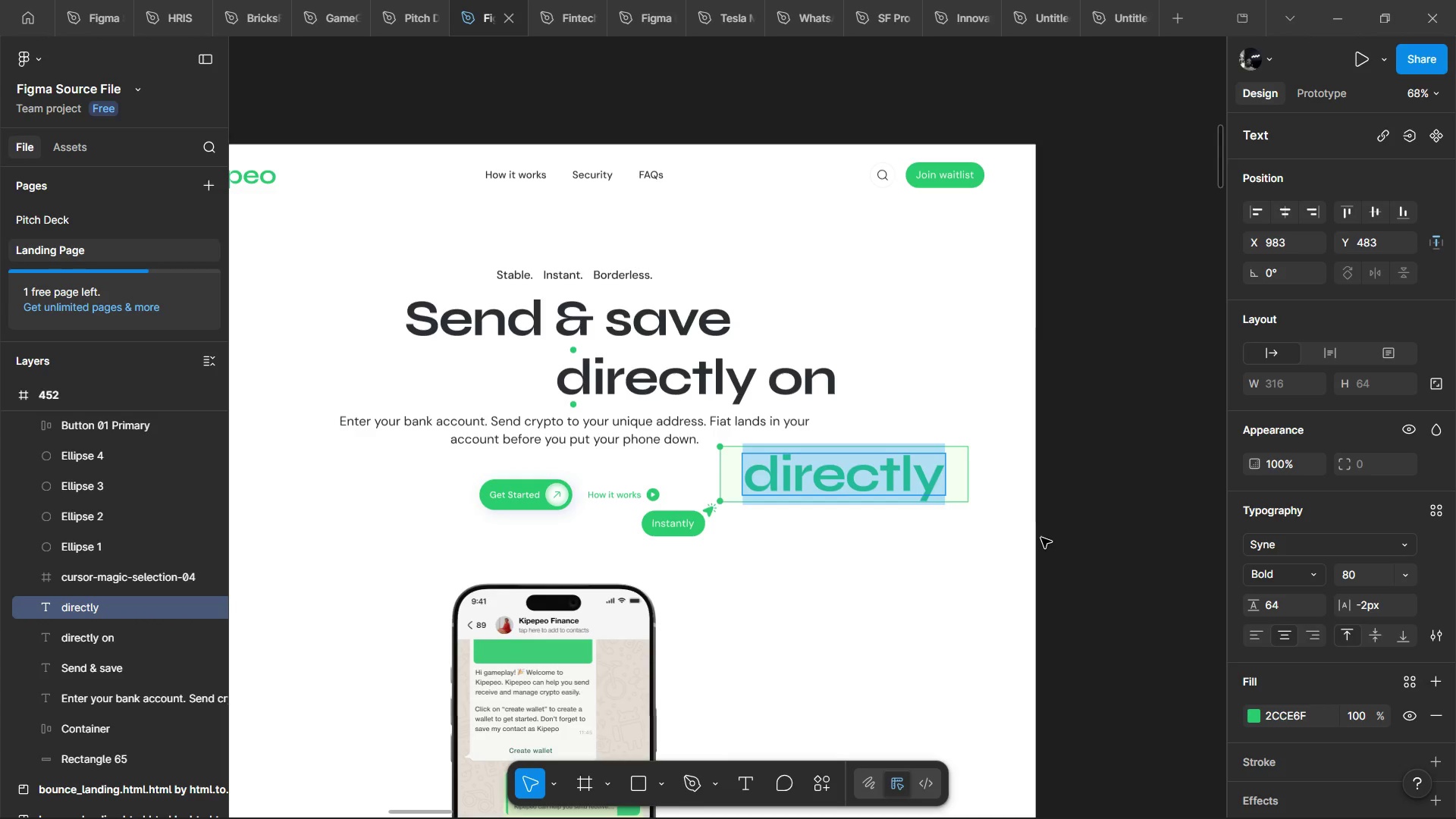 
hold_key(key=ShiftLeft, duration=0.64)
 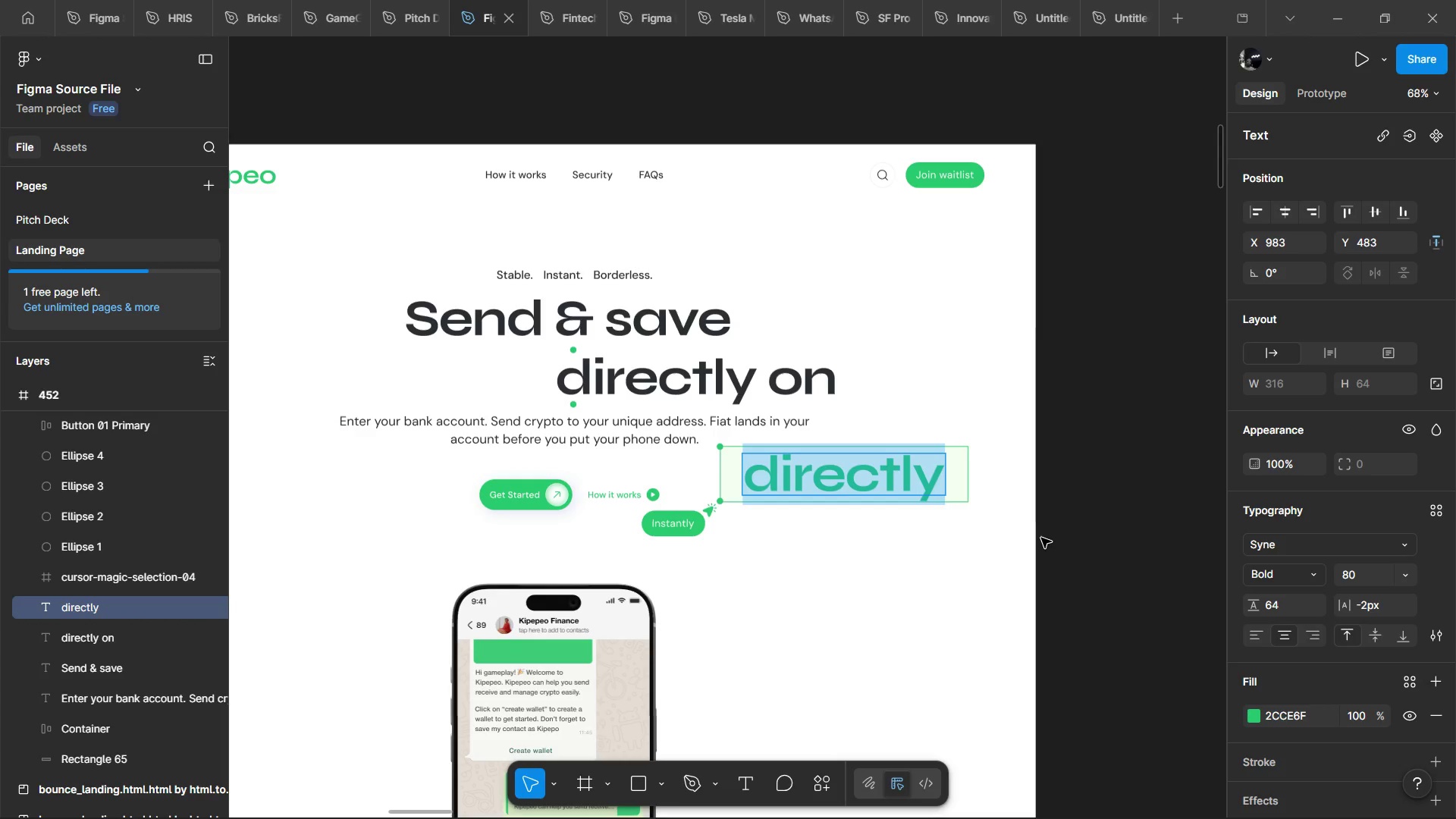 
hold_key(key=ShiftLeft, duration=1.52)
 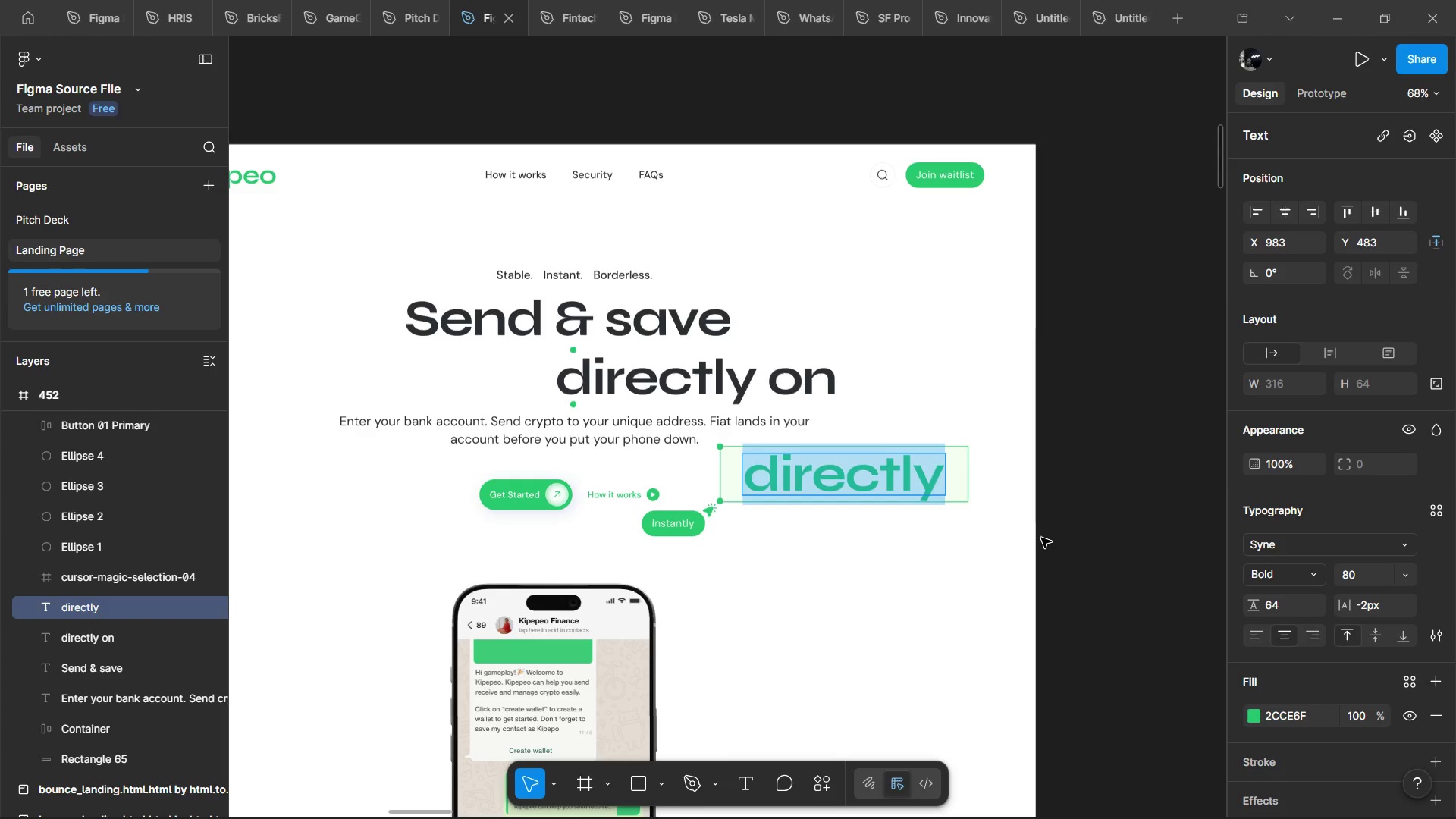 
hold_key(key=ShiftLeft, duration=1.5)
 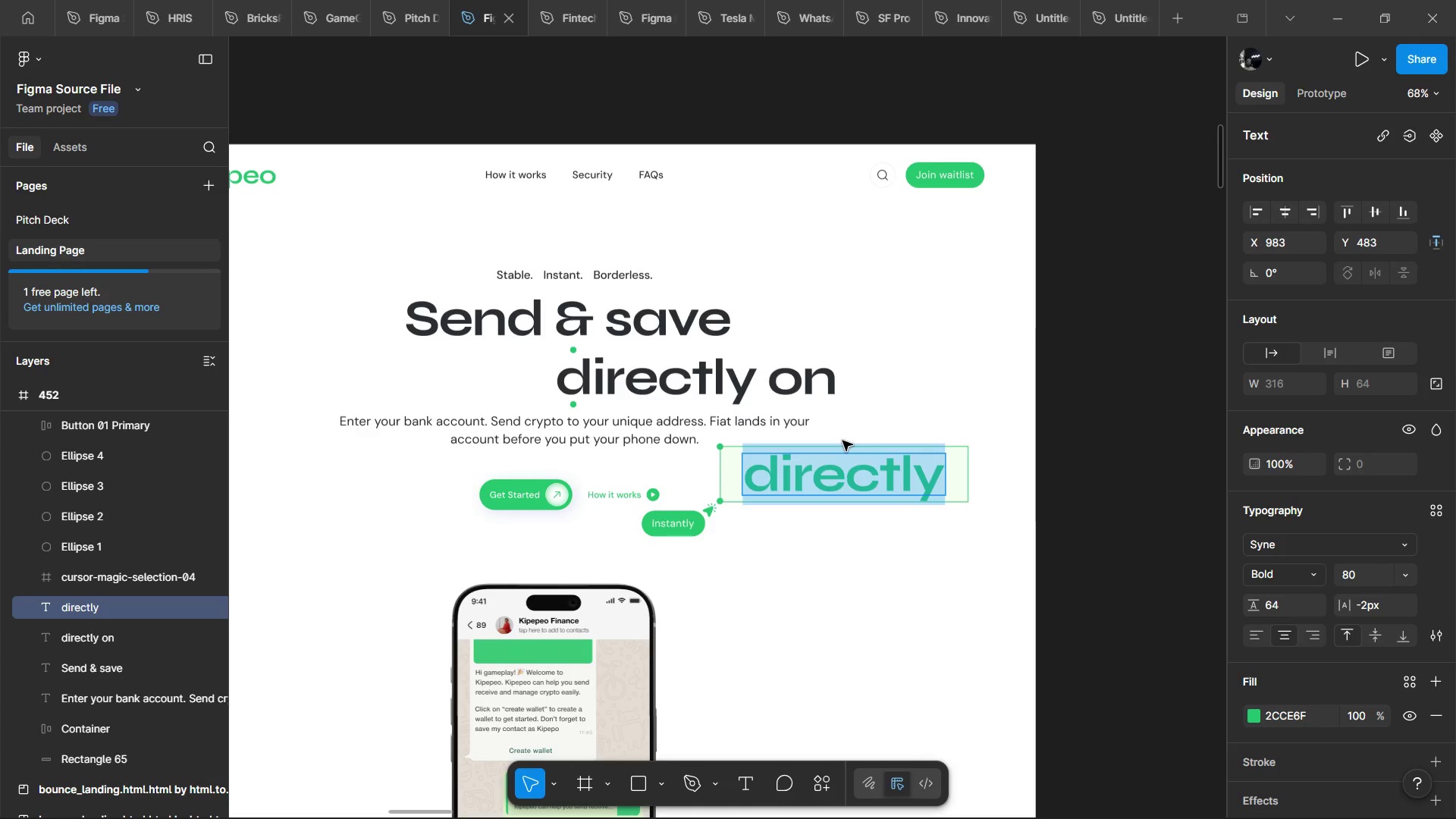 
hold_key(key=ShiftLeft, duration=1.51)
 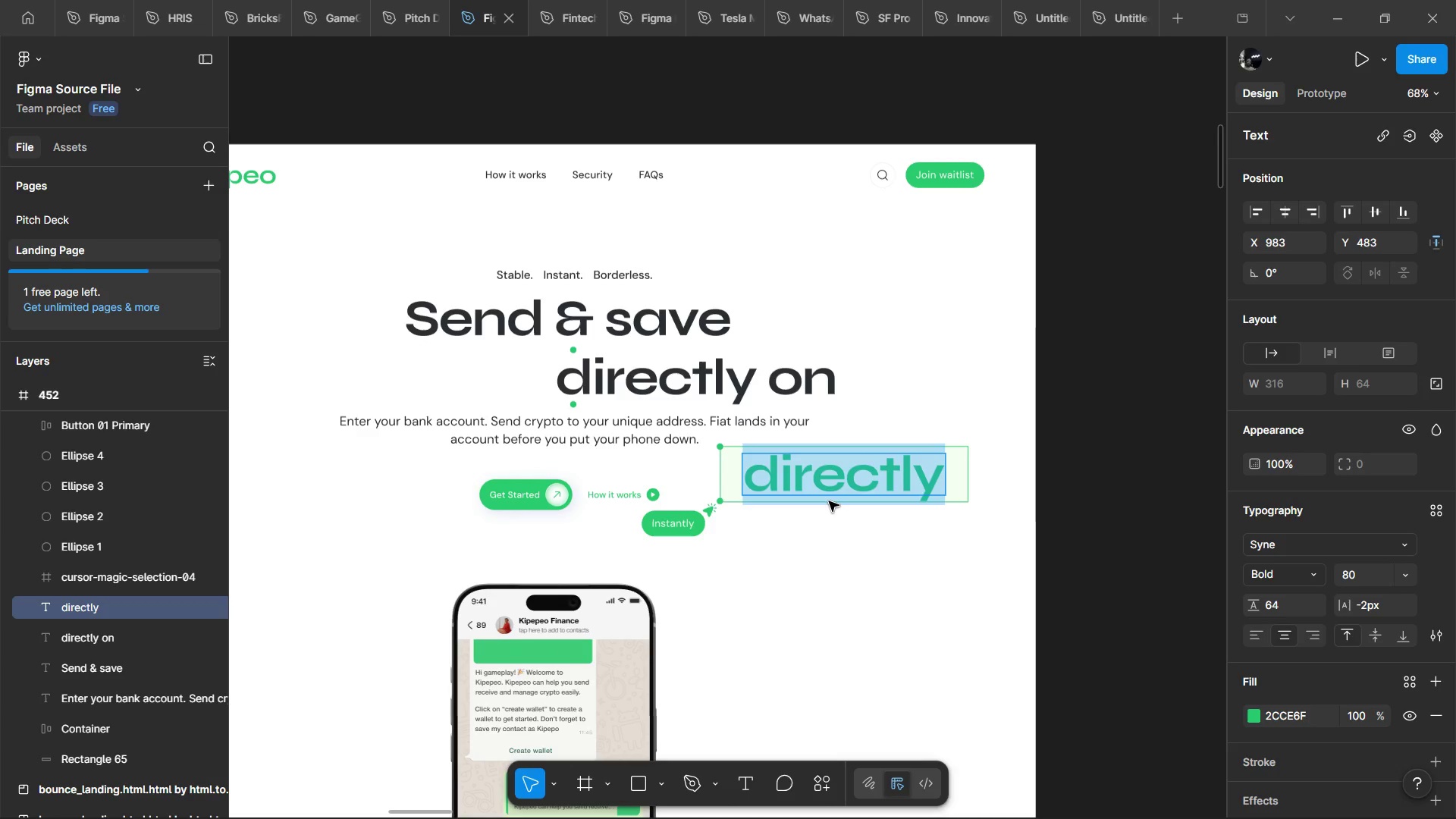 
hold_key(key=ShiftLeft, duration=0.42)
 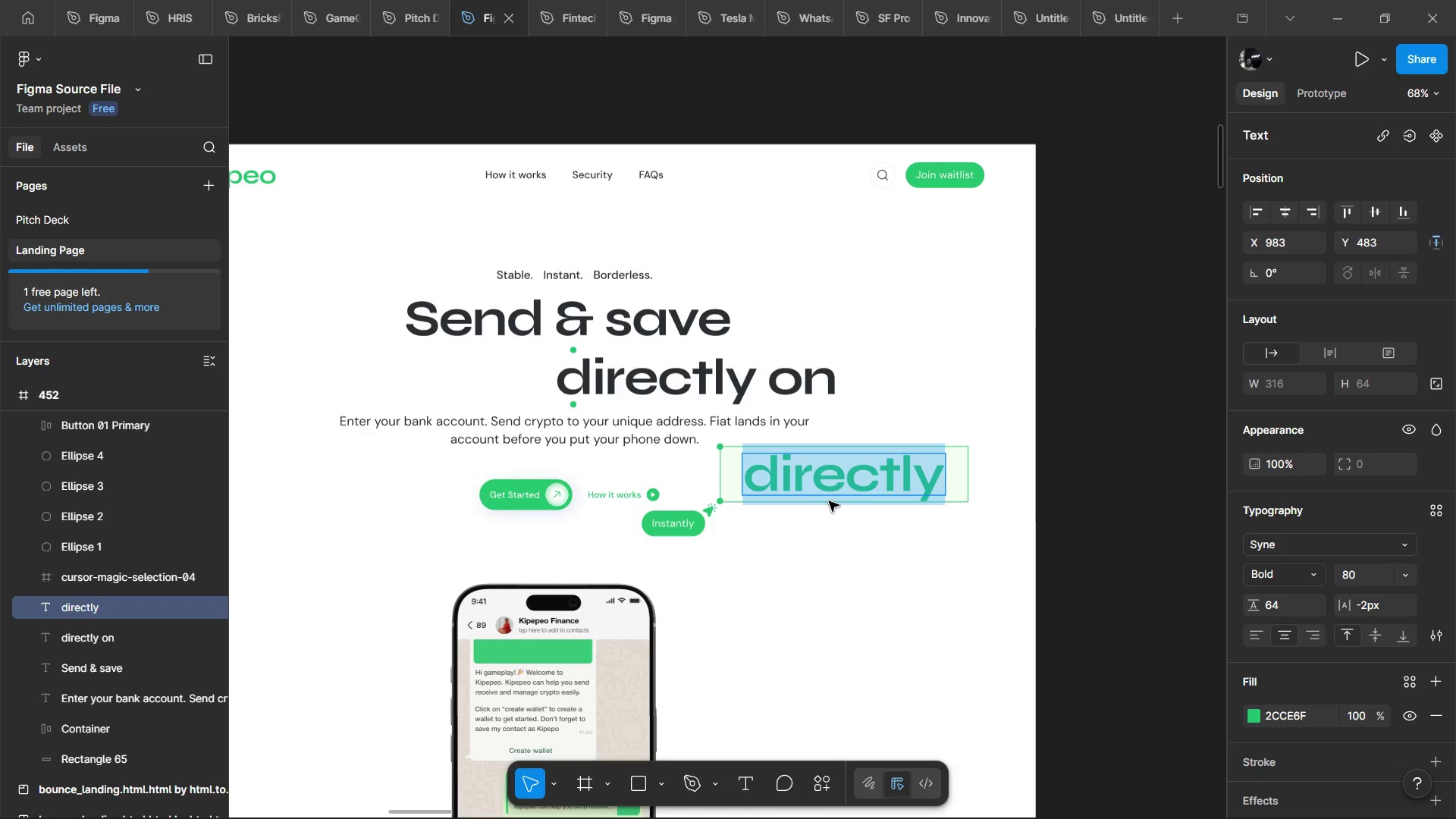 
type(Whatsap.)
 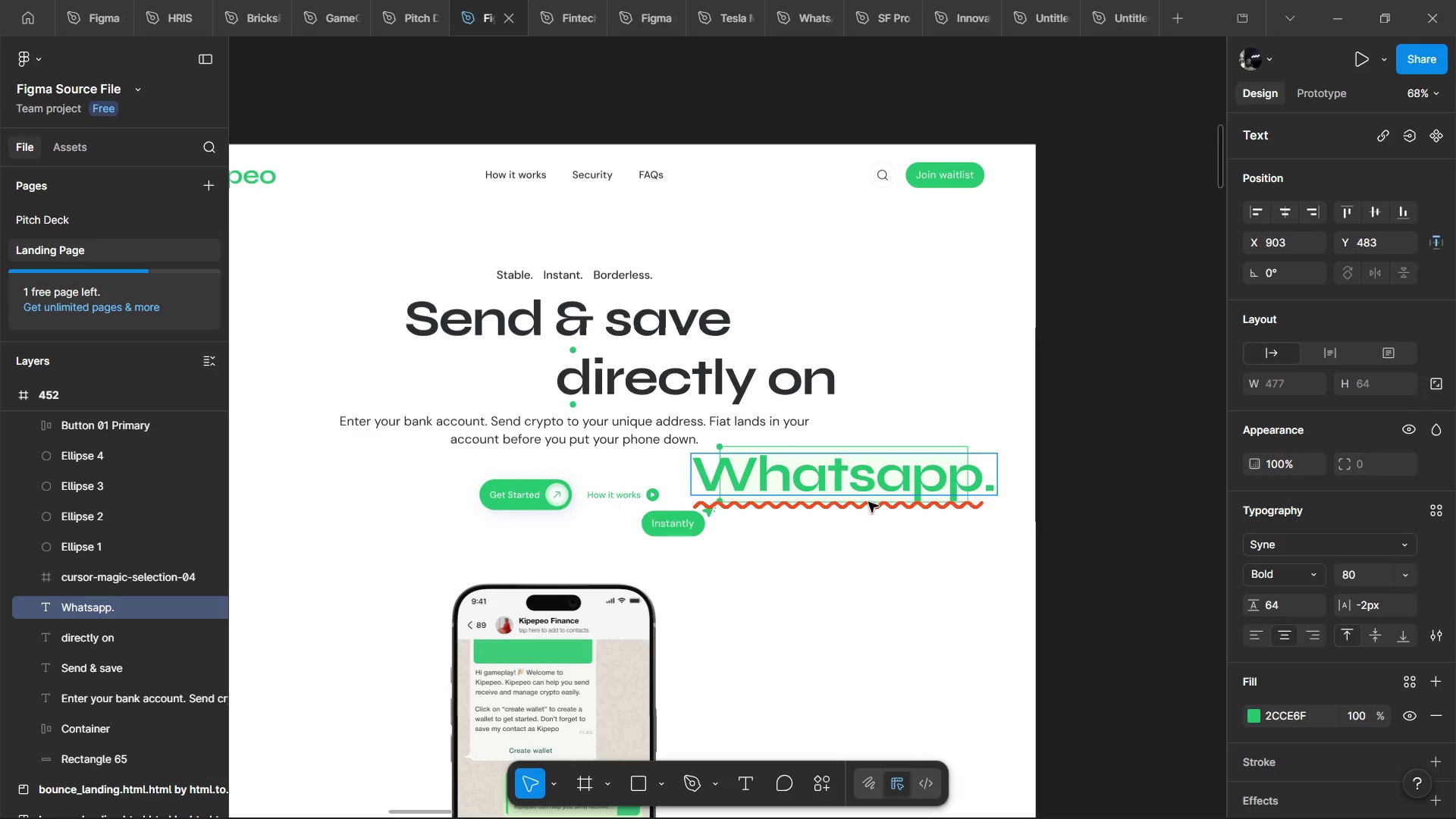 
left_click([949, 557])
 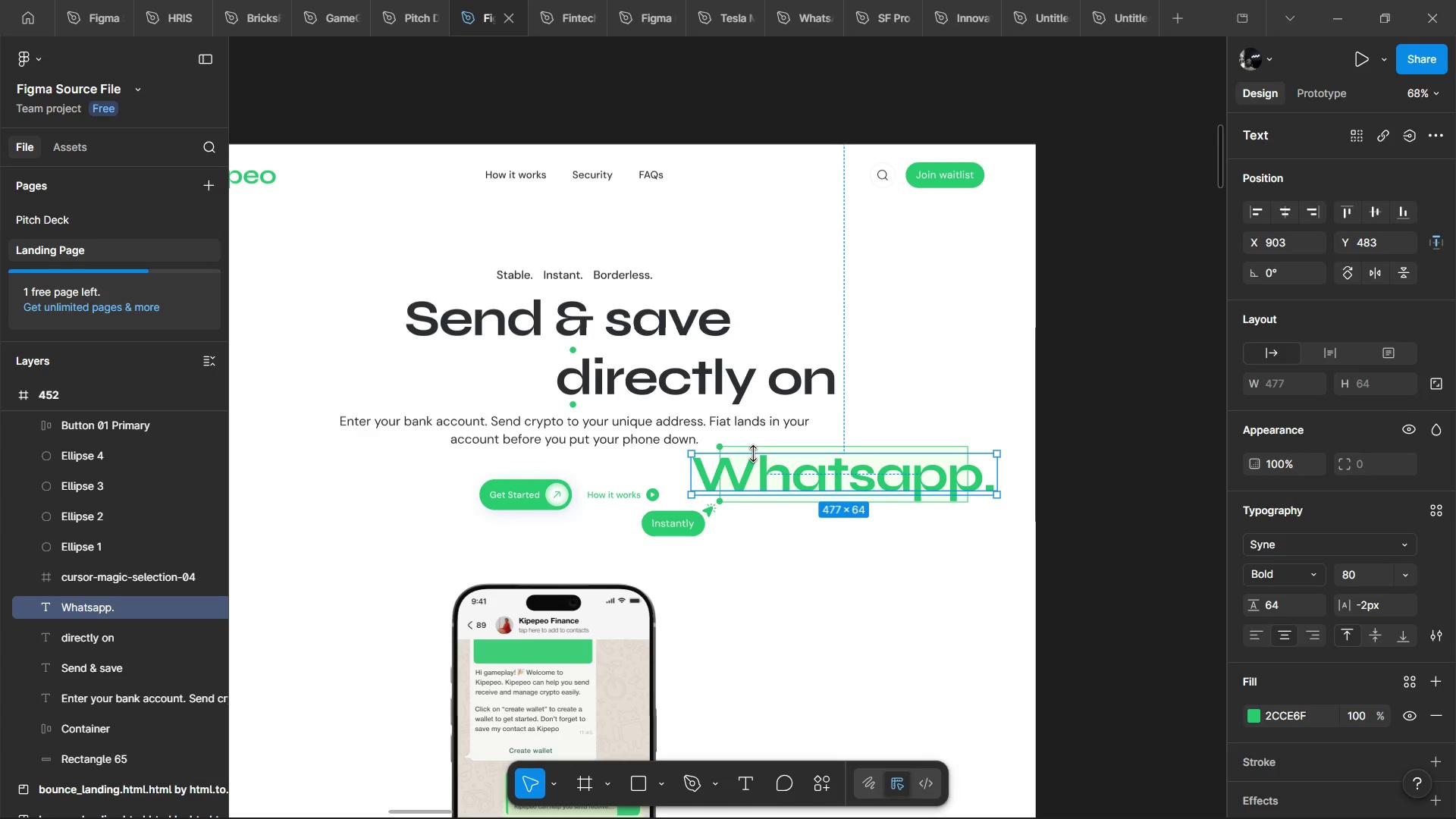 
left_click([767, 443])
 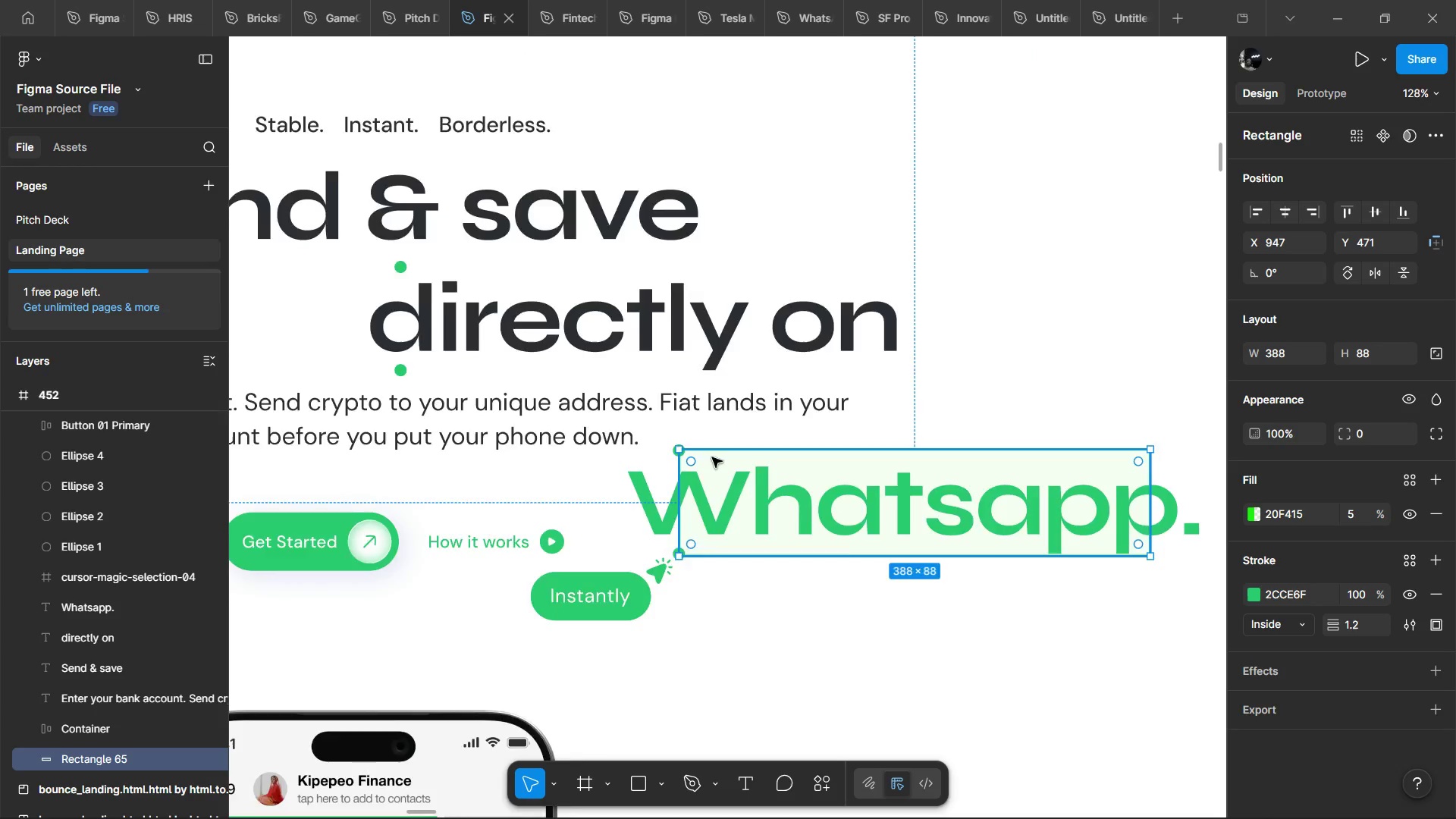 
hold_key(key=ShiftLeft, duration=1.52)
 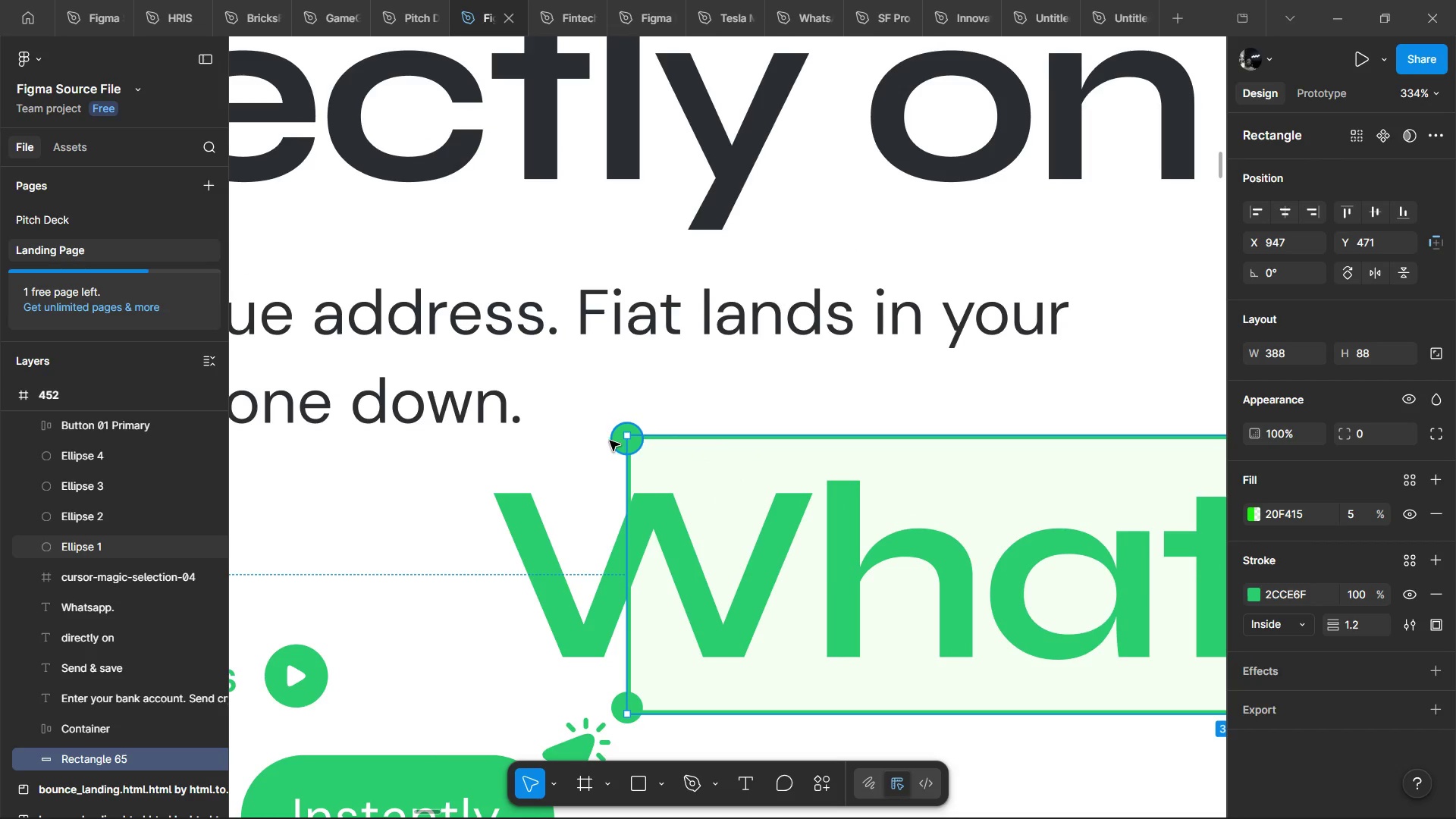 
hold_key(key=ShiftLeft, duration=1.5)
left_click([610, 441])
 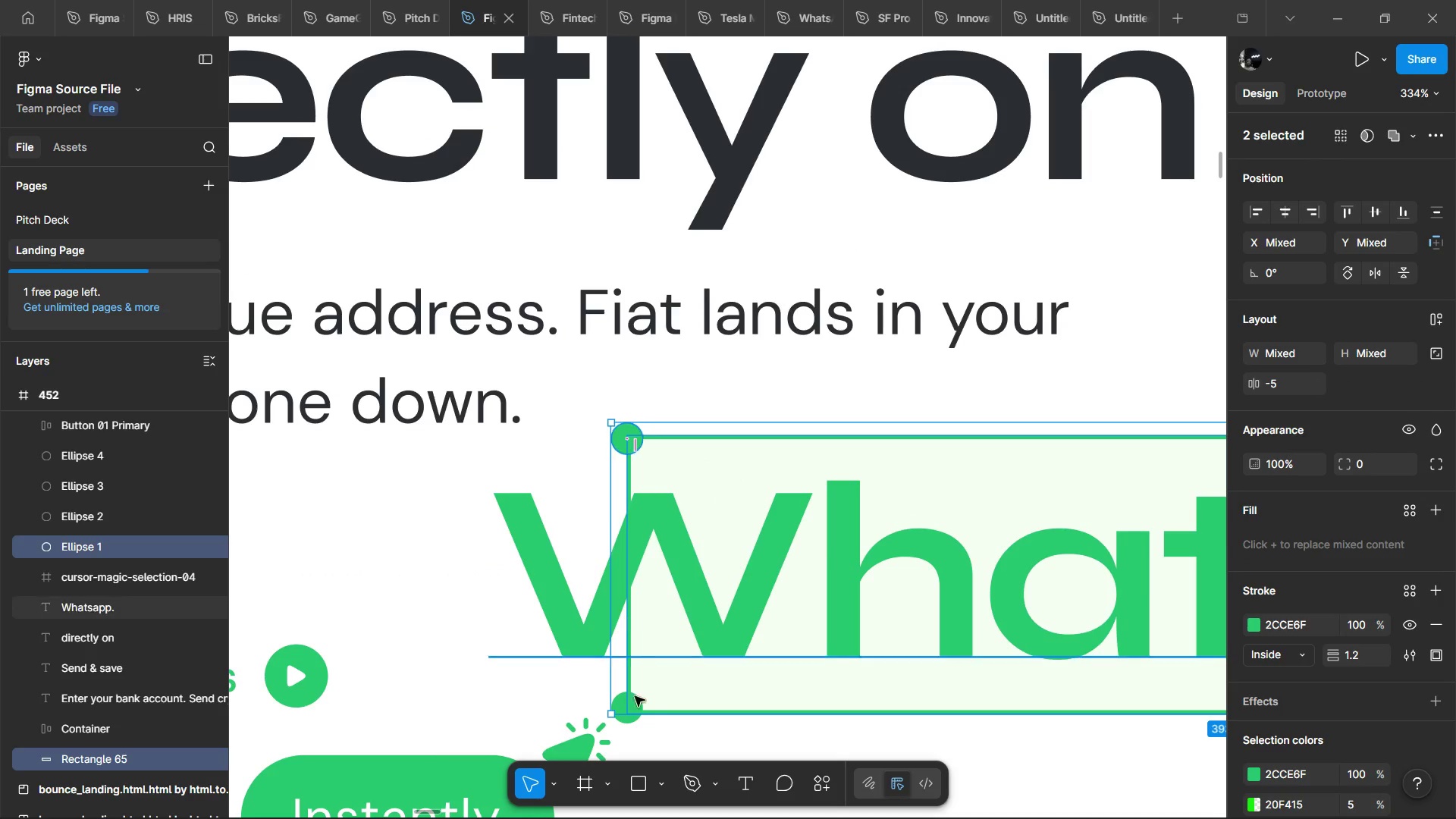 
hold_key(key=ShiftLeft, duration=1.52)
 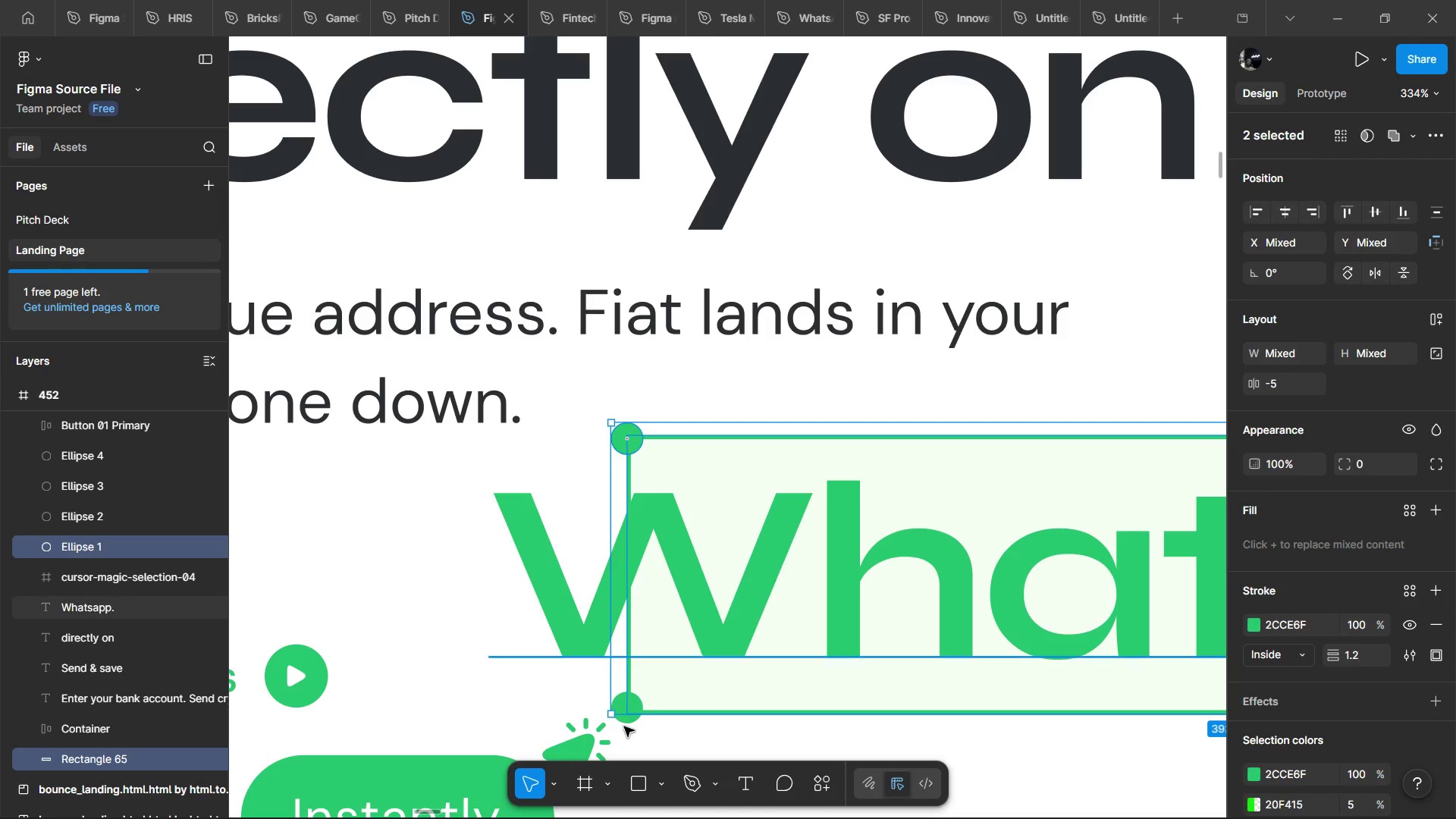 
hold_key(key=ShiftLeft, duration=1.5)
left_click([627, 729])
 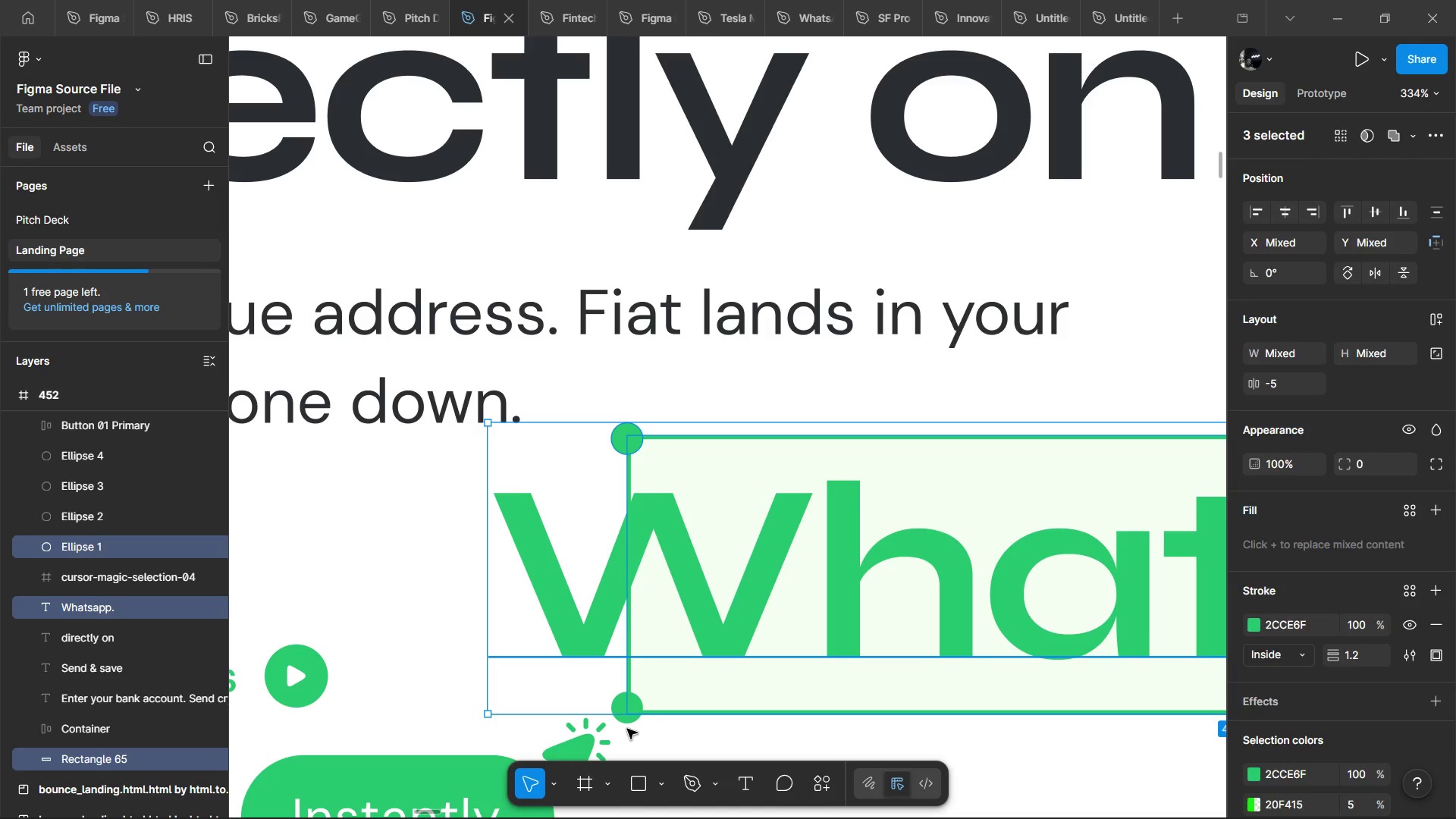 
hold_key(key=ShiftLeft, duration=0.69)
 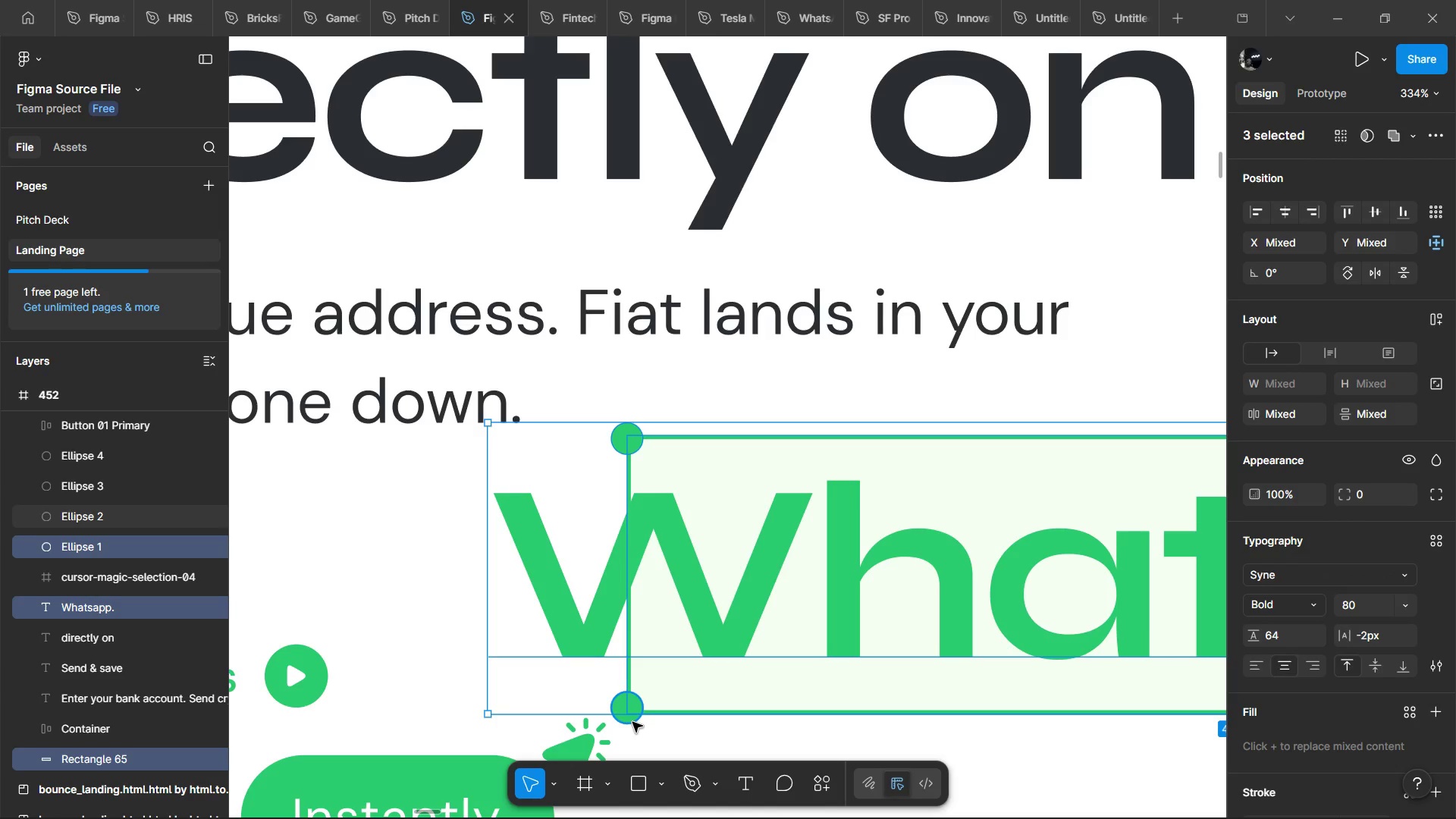 
key(Control+Z)
 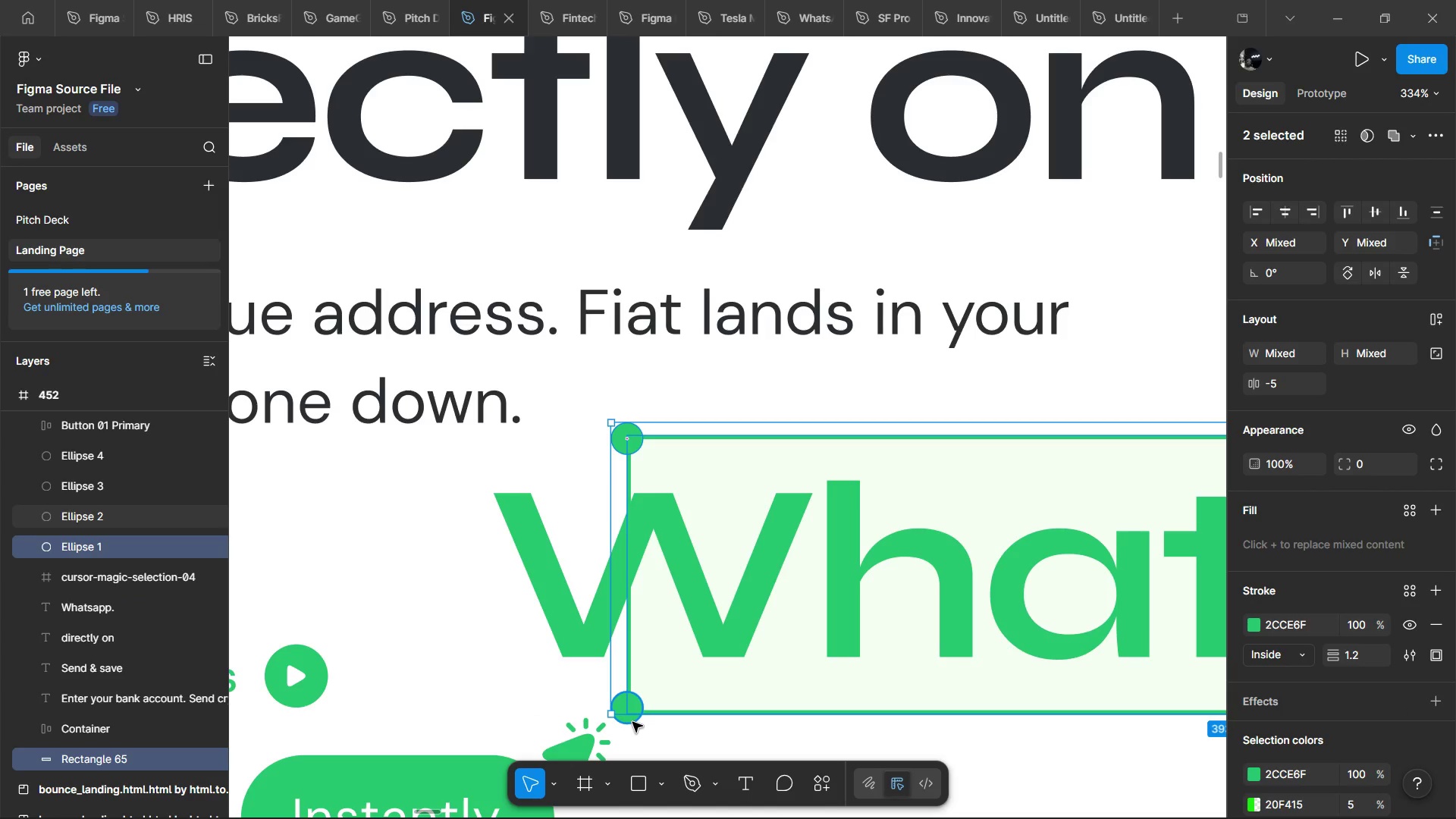 
hold_key(key=ShiftLeft, duration=1.19)
left_click([634, 721])
 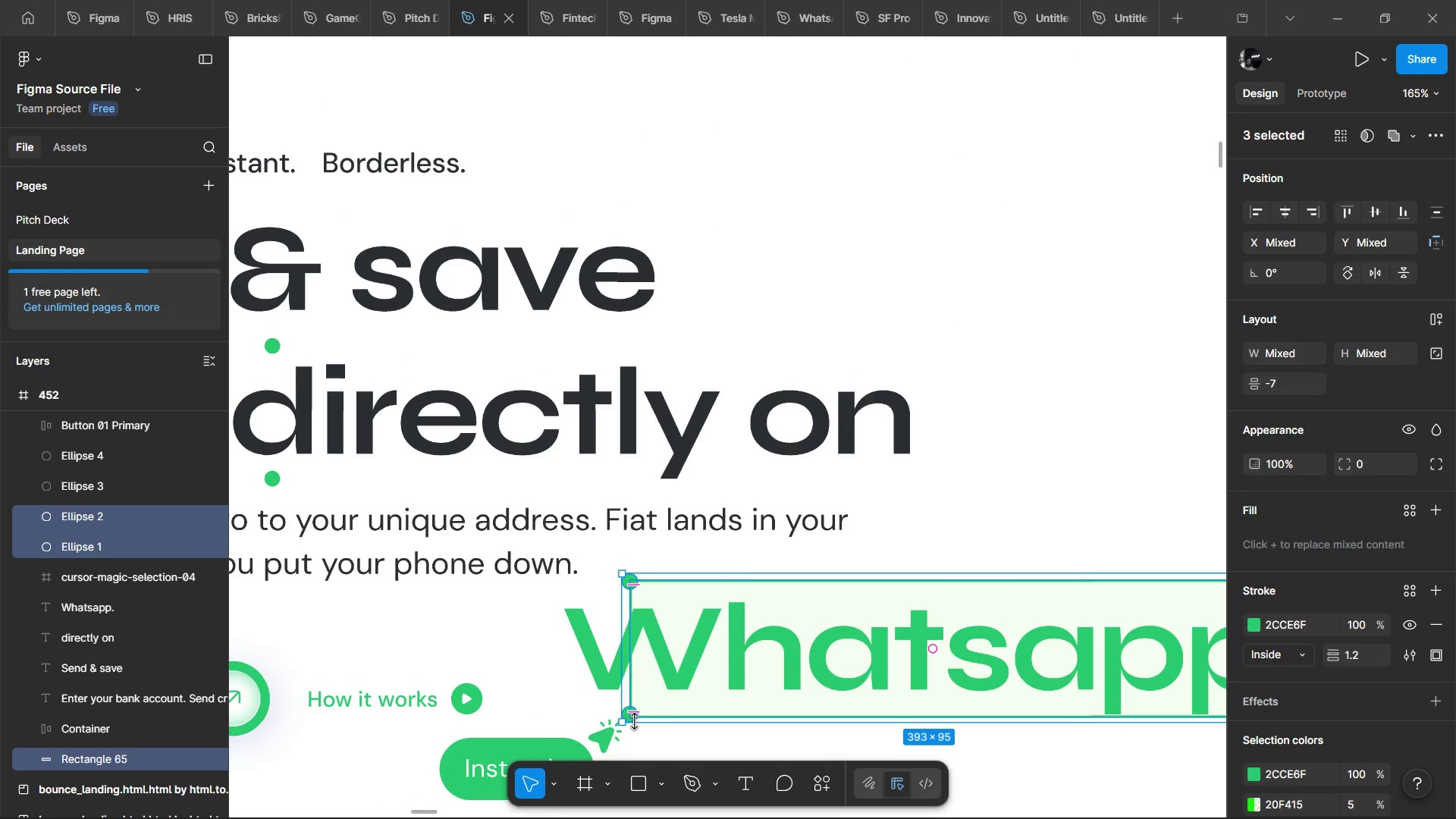 
key(Alt+Shift+ArrowLeft)
 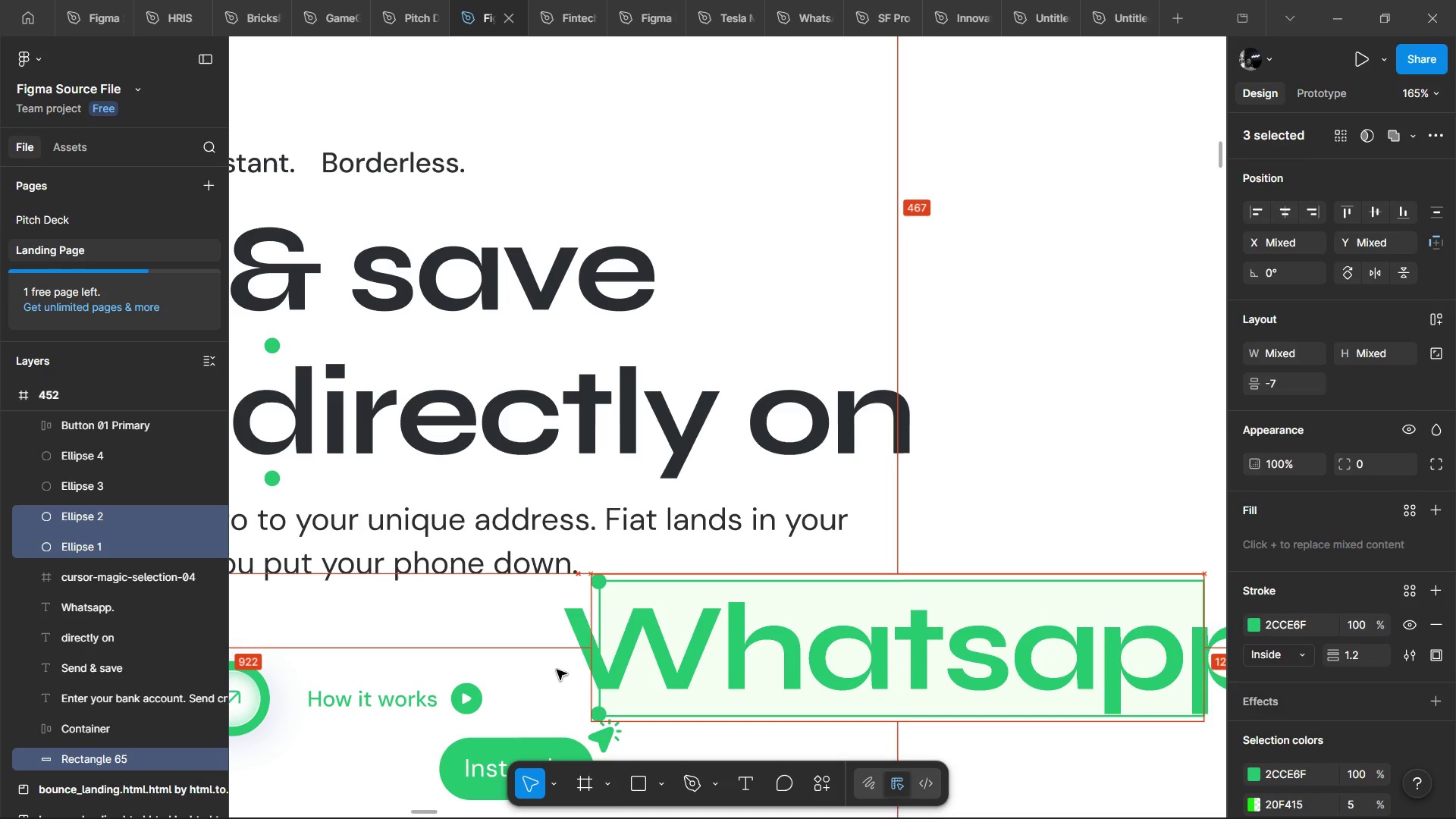 
key(Alt+Shift+ArrowLeft)
 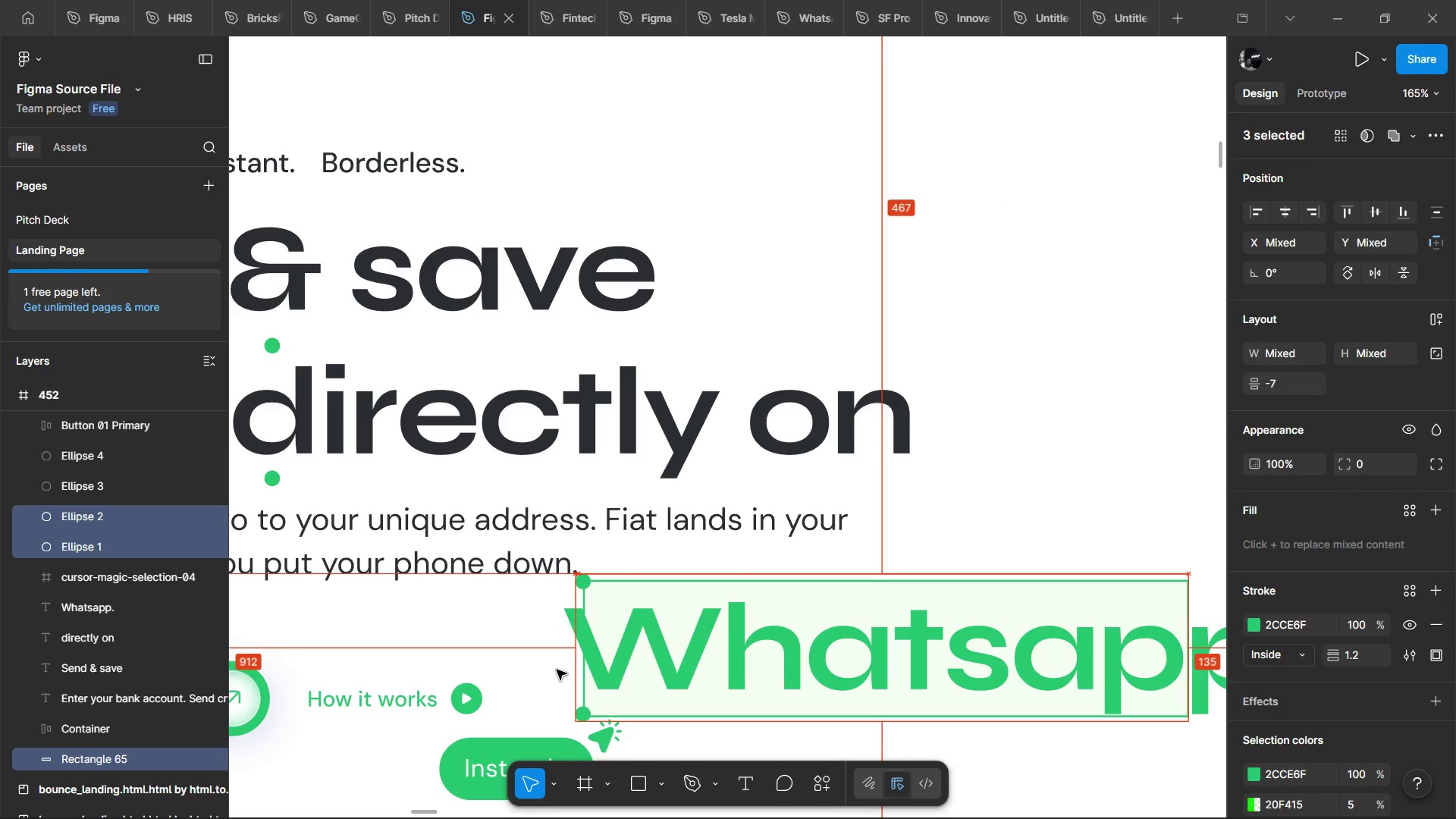 
key(Alt+Shift+ArrowLeft)
 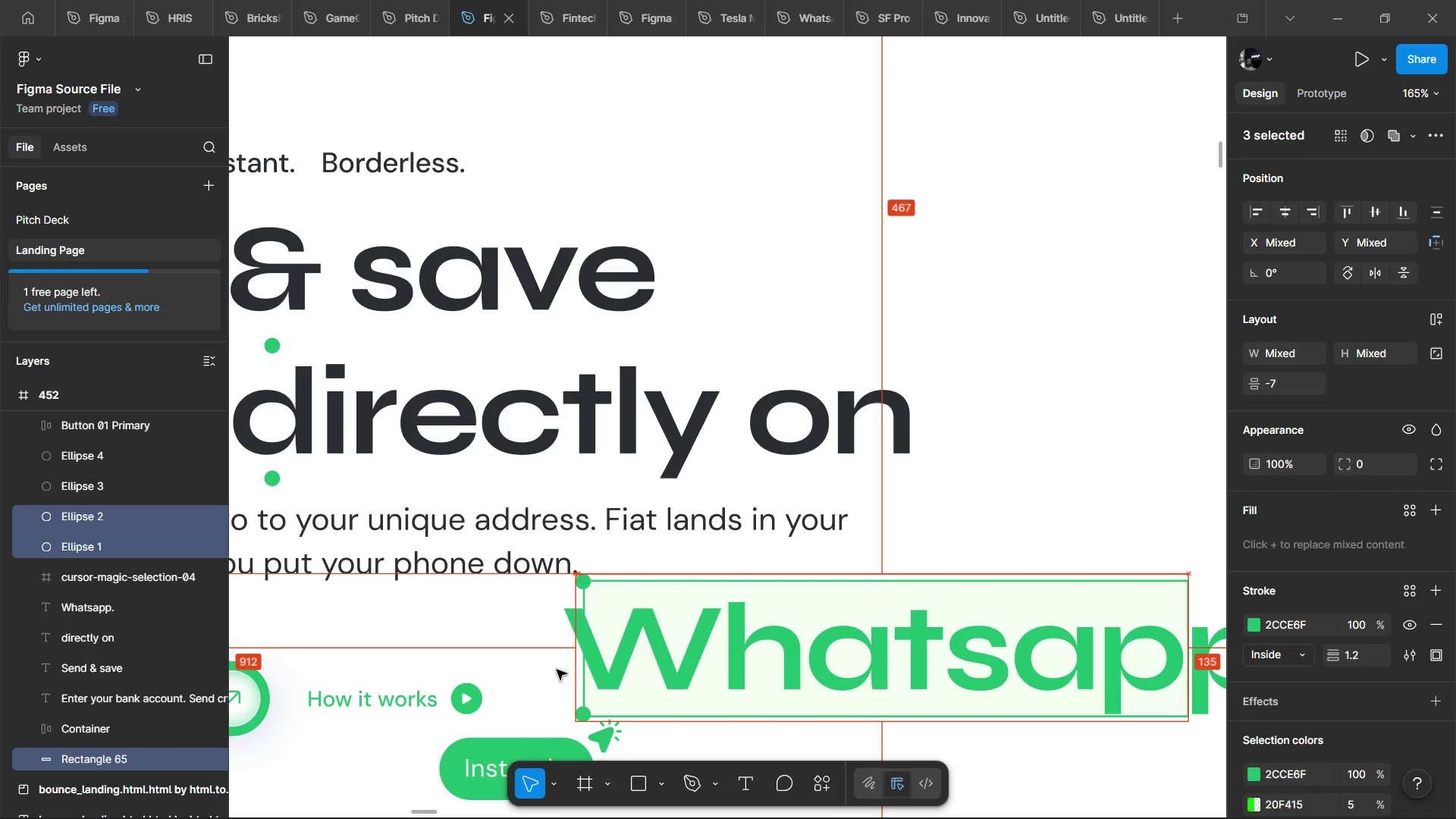 
key(Alt+Shift+ArrowLeft)
 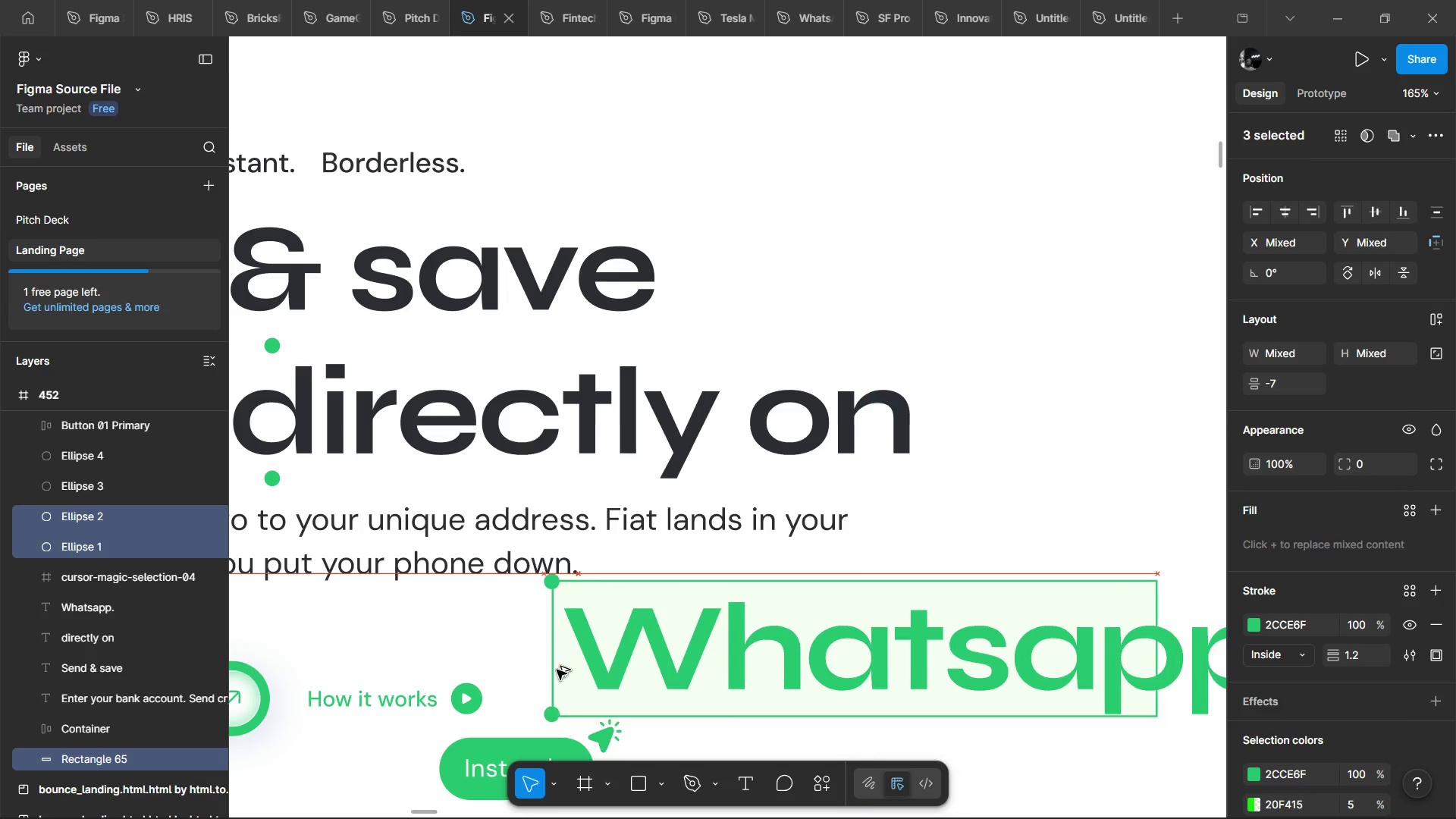 
key(Alt+Shift+ArrowLeft)
 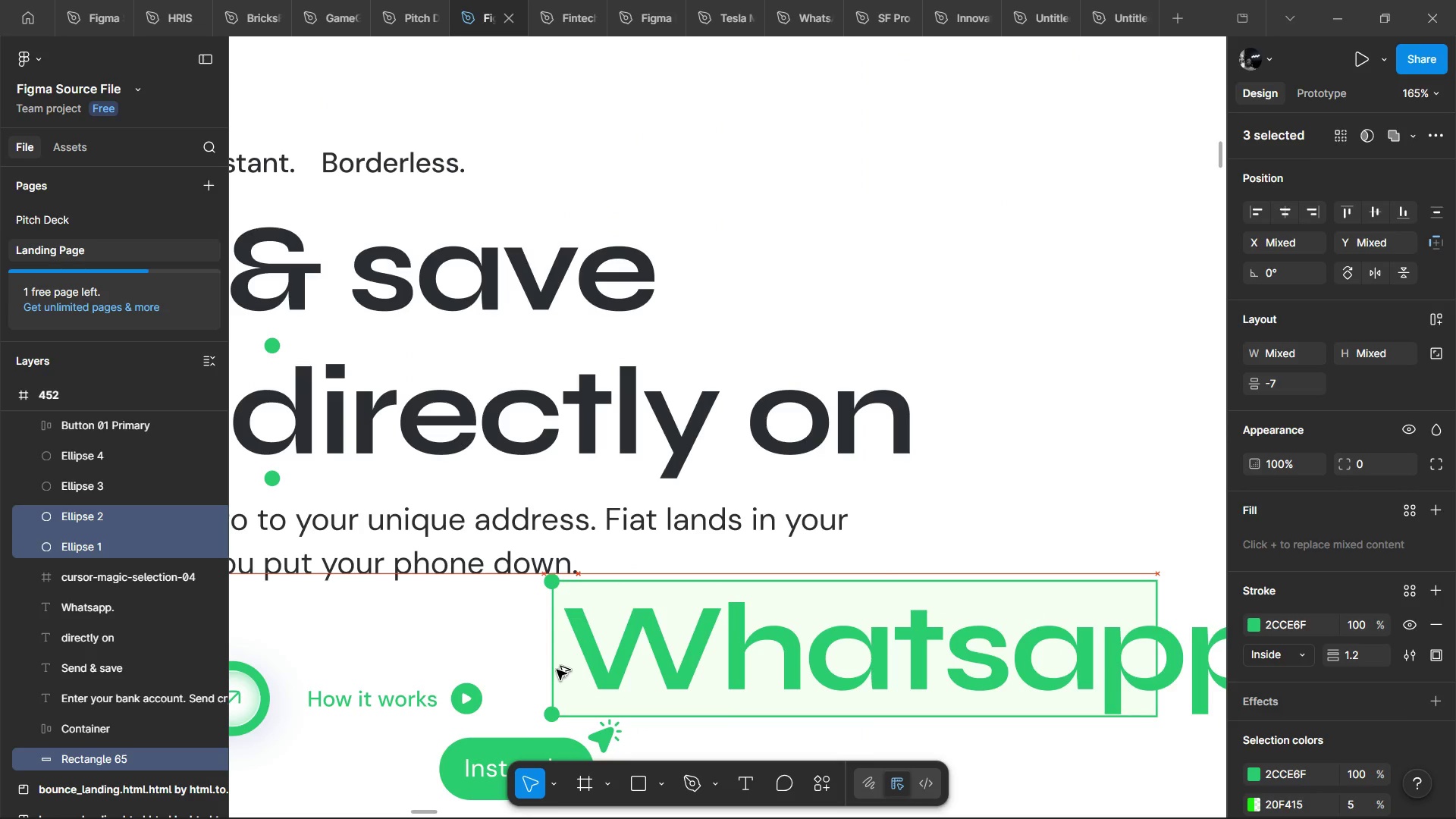 
key(Alt+Shift+ArrowLeft)
 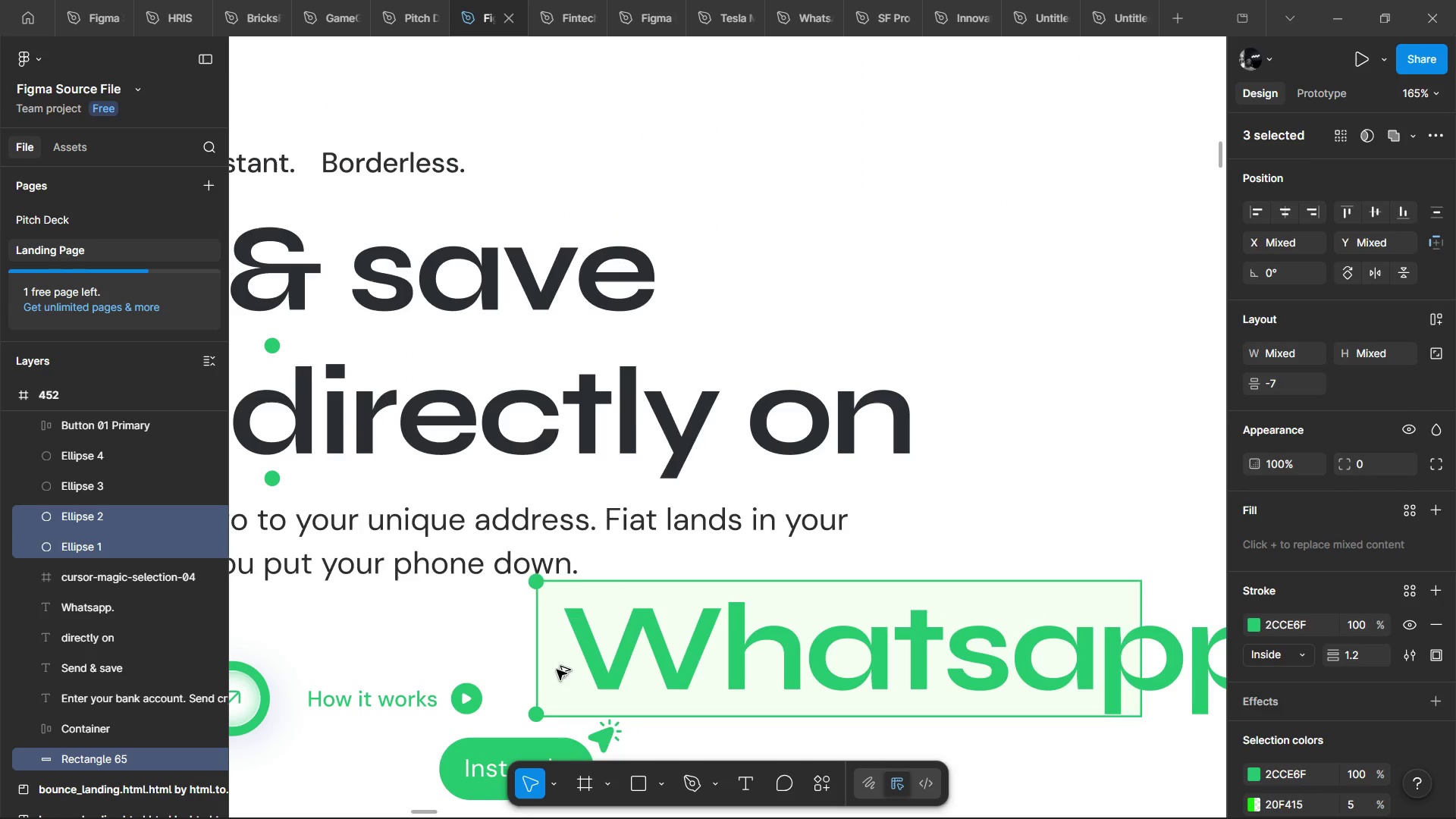 
key(Alt+Shift+ArrowLeft)
 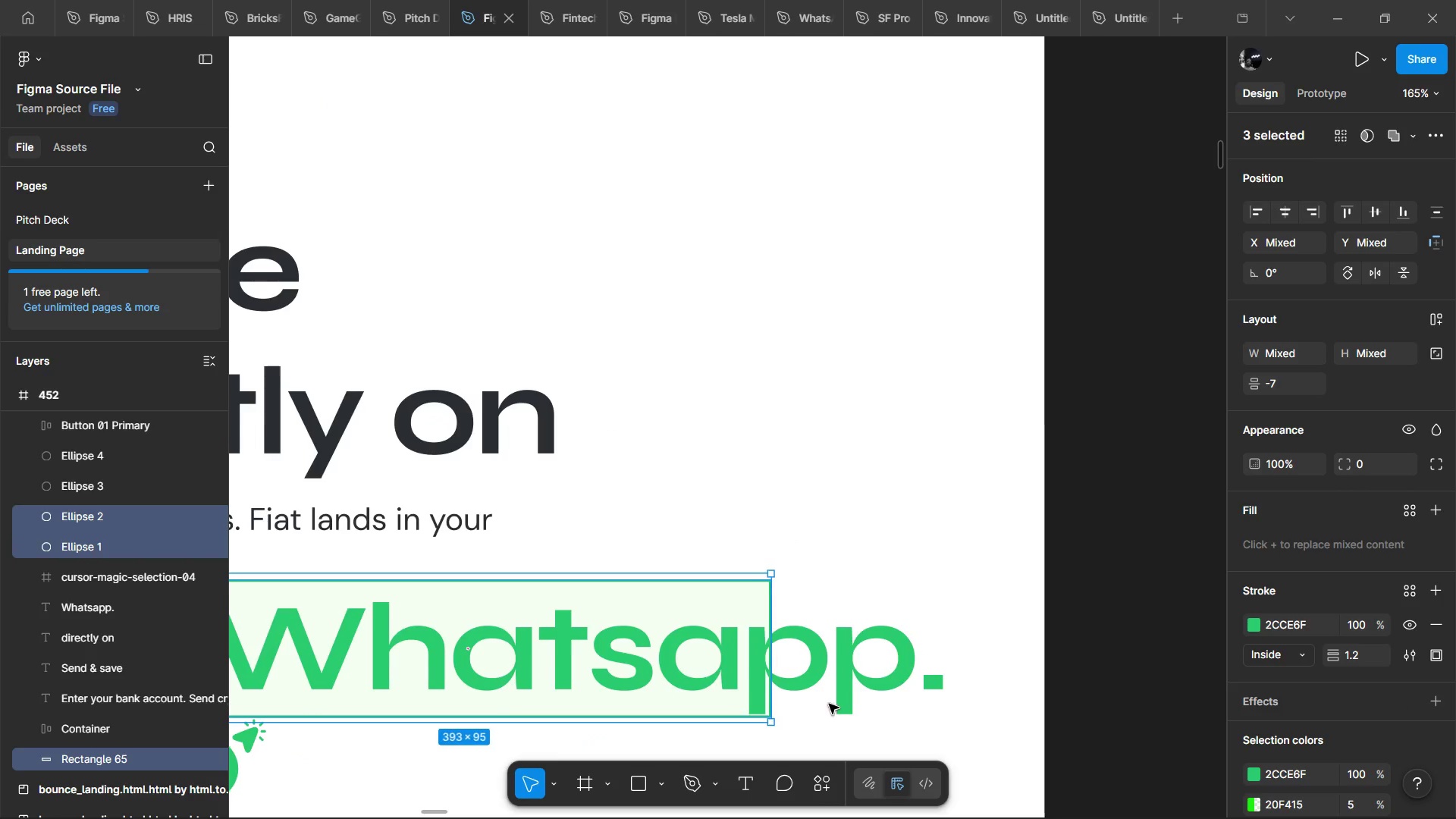 
left_click([816, 672])
 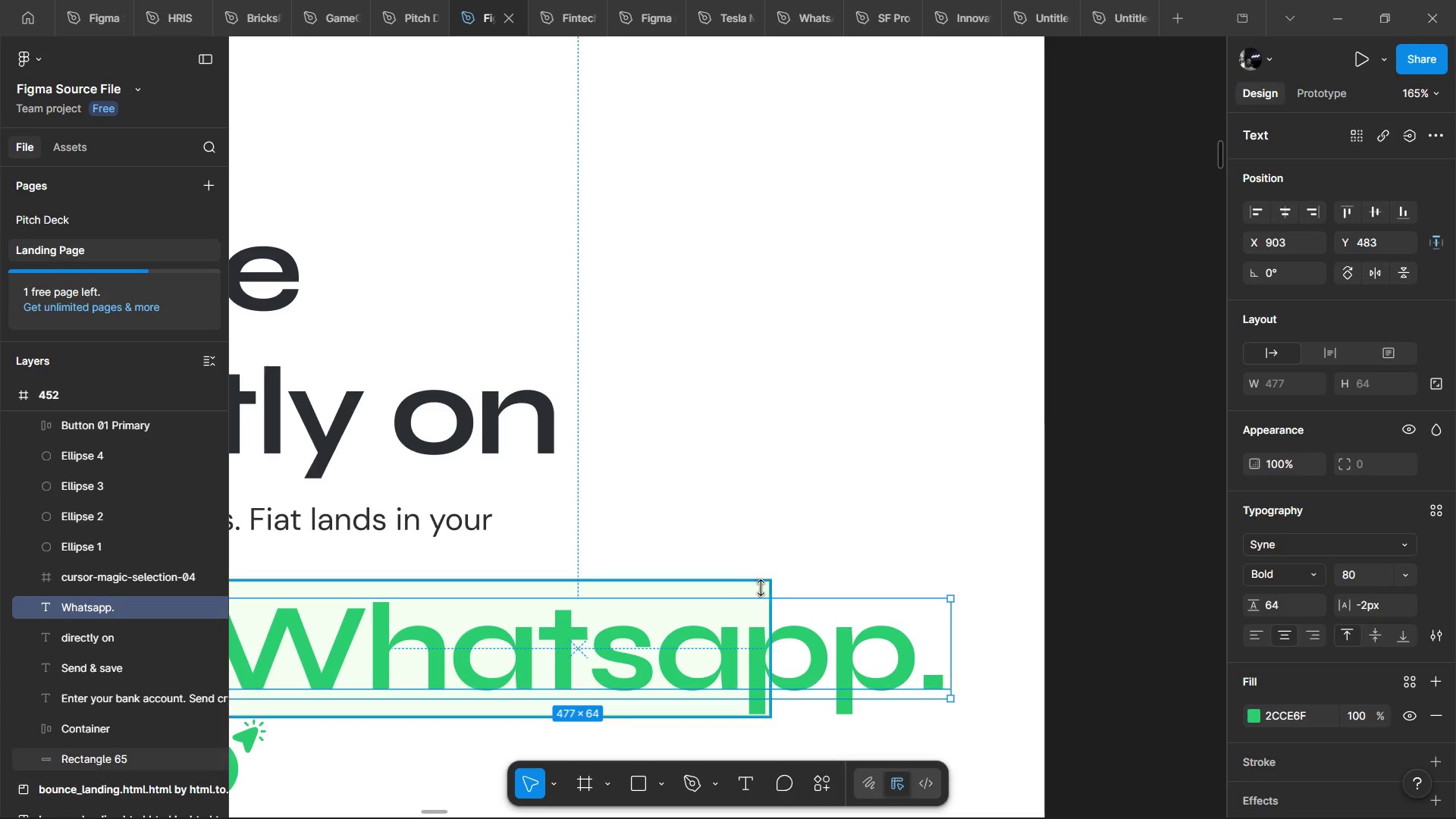 
left_click([766, 579])
 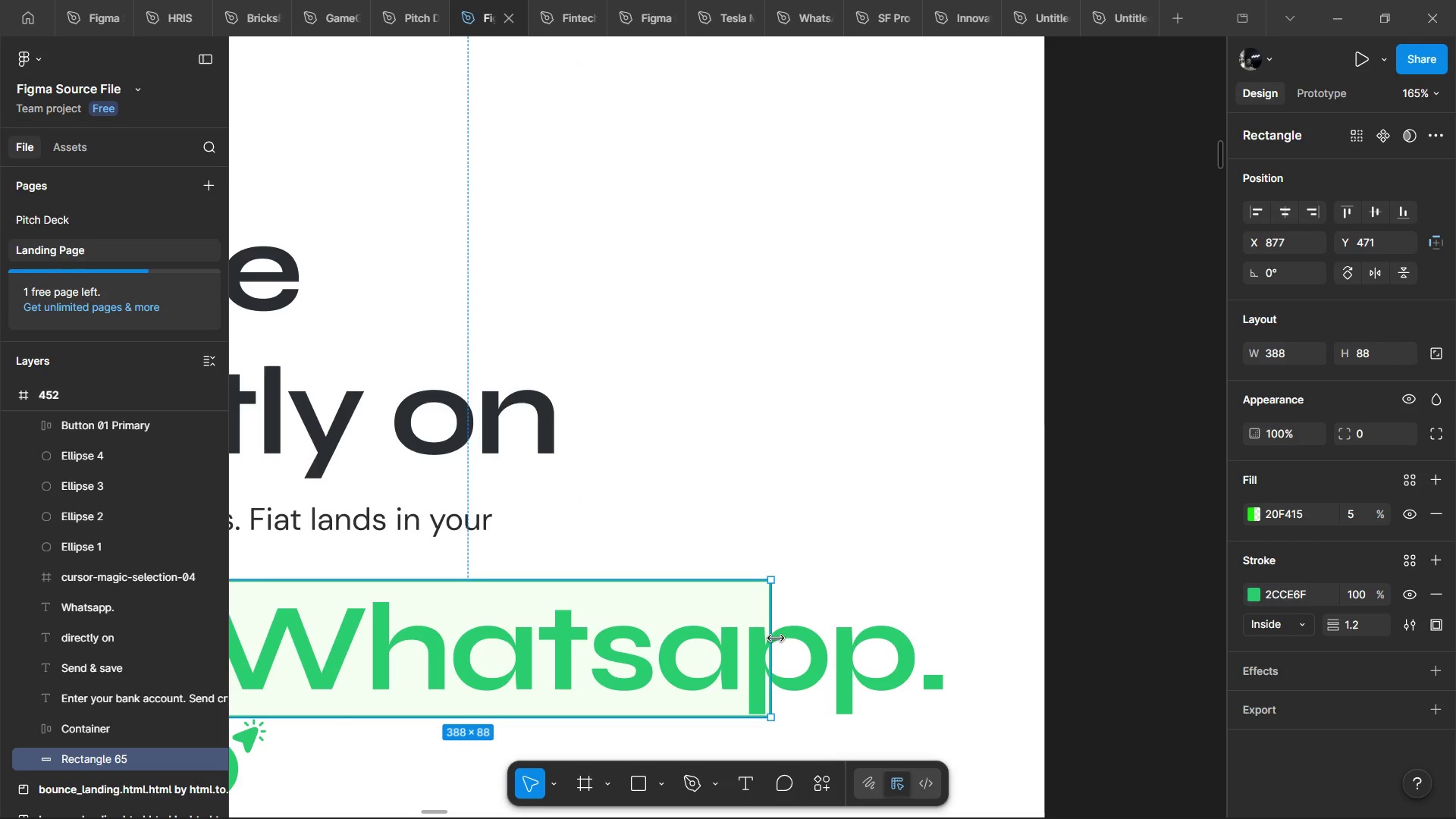 
left_click_drag(start_coordinate=[776, 639], to_coordinate=[972, 639])
 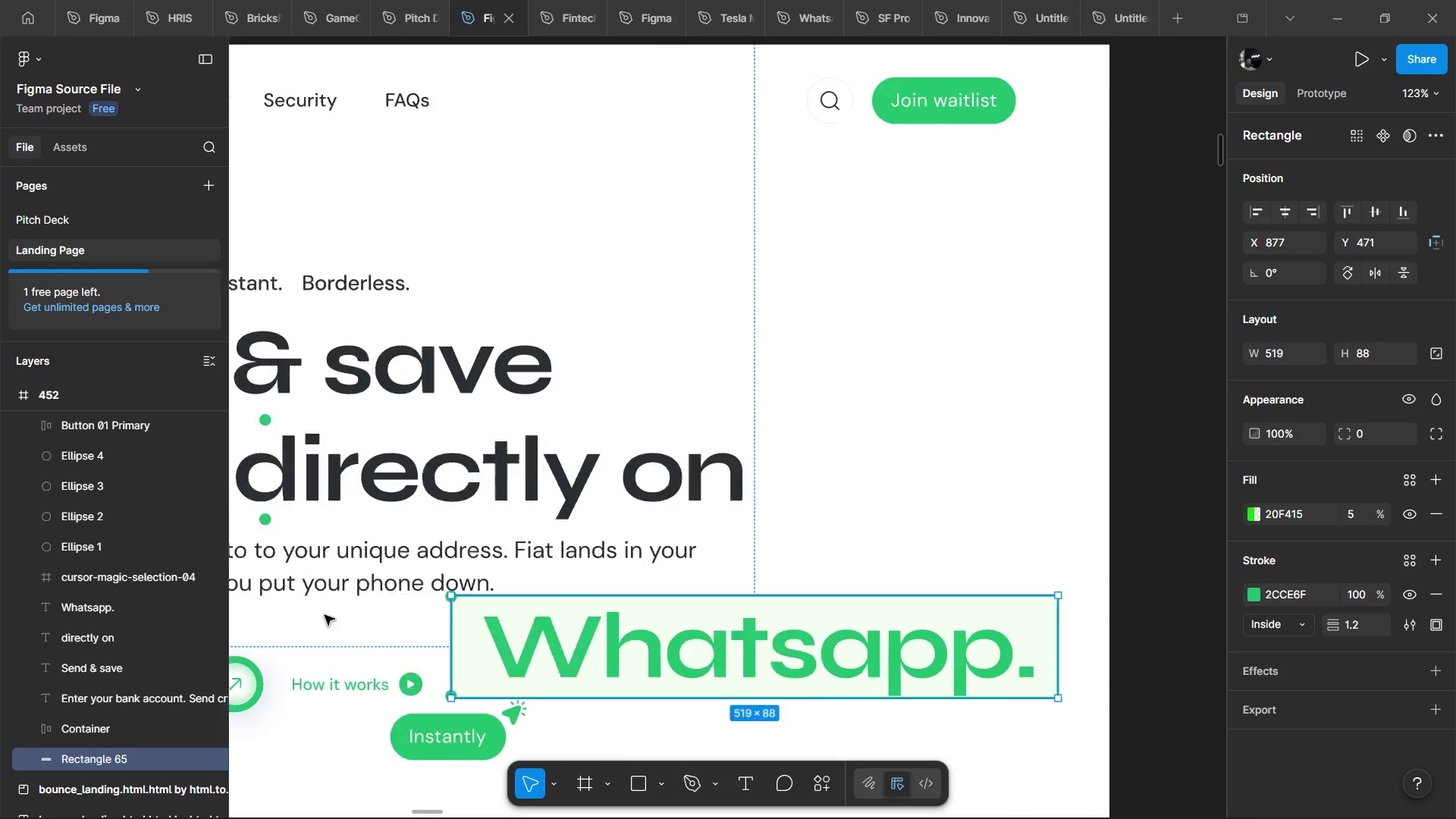 
wait(9.94)
 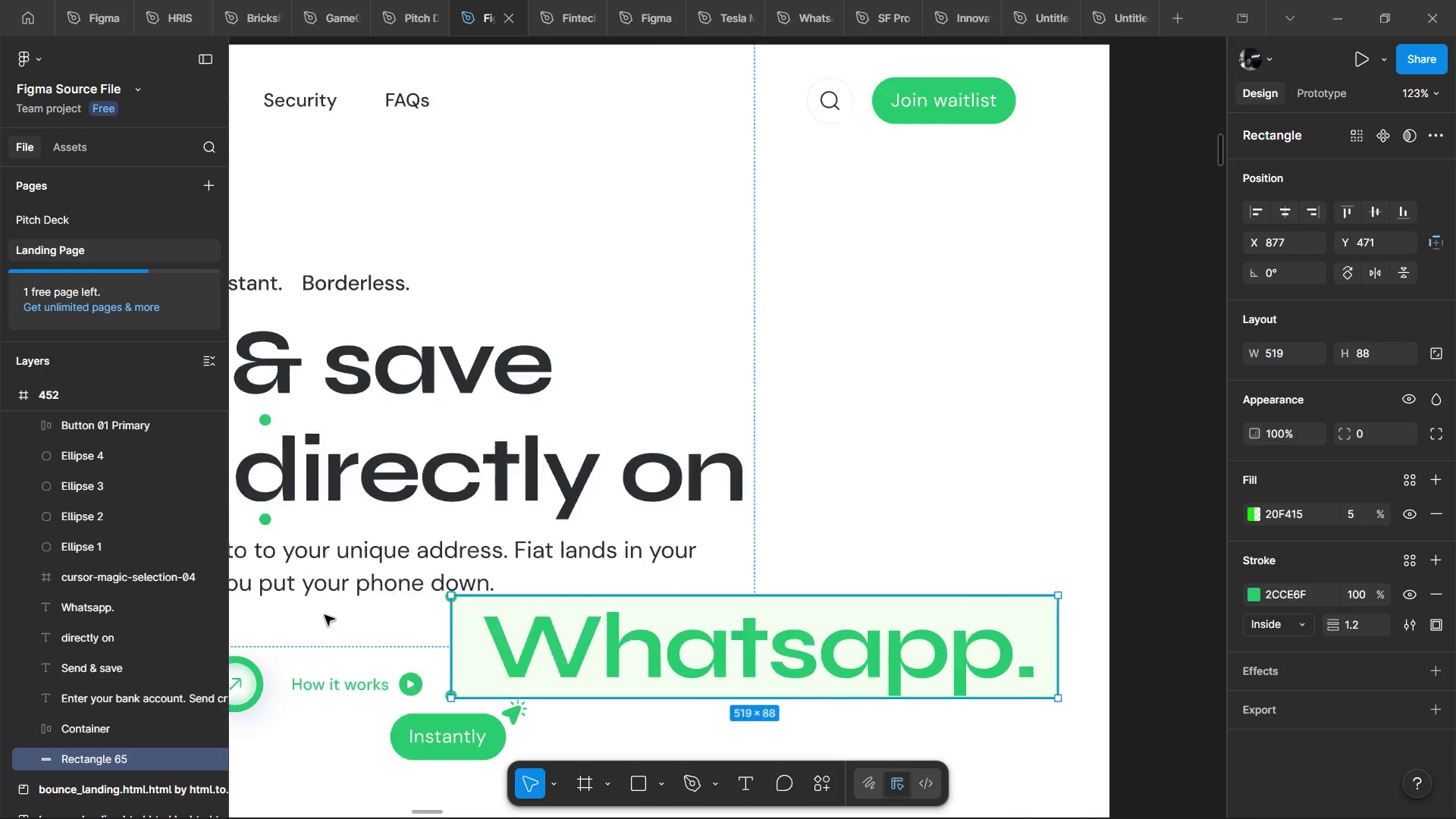 
left_click([535, 522])
 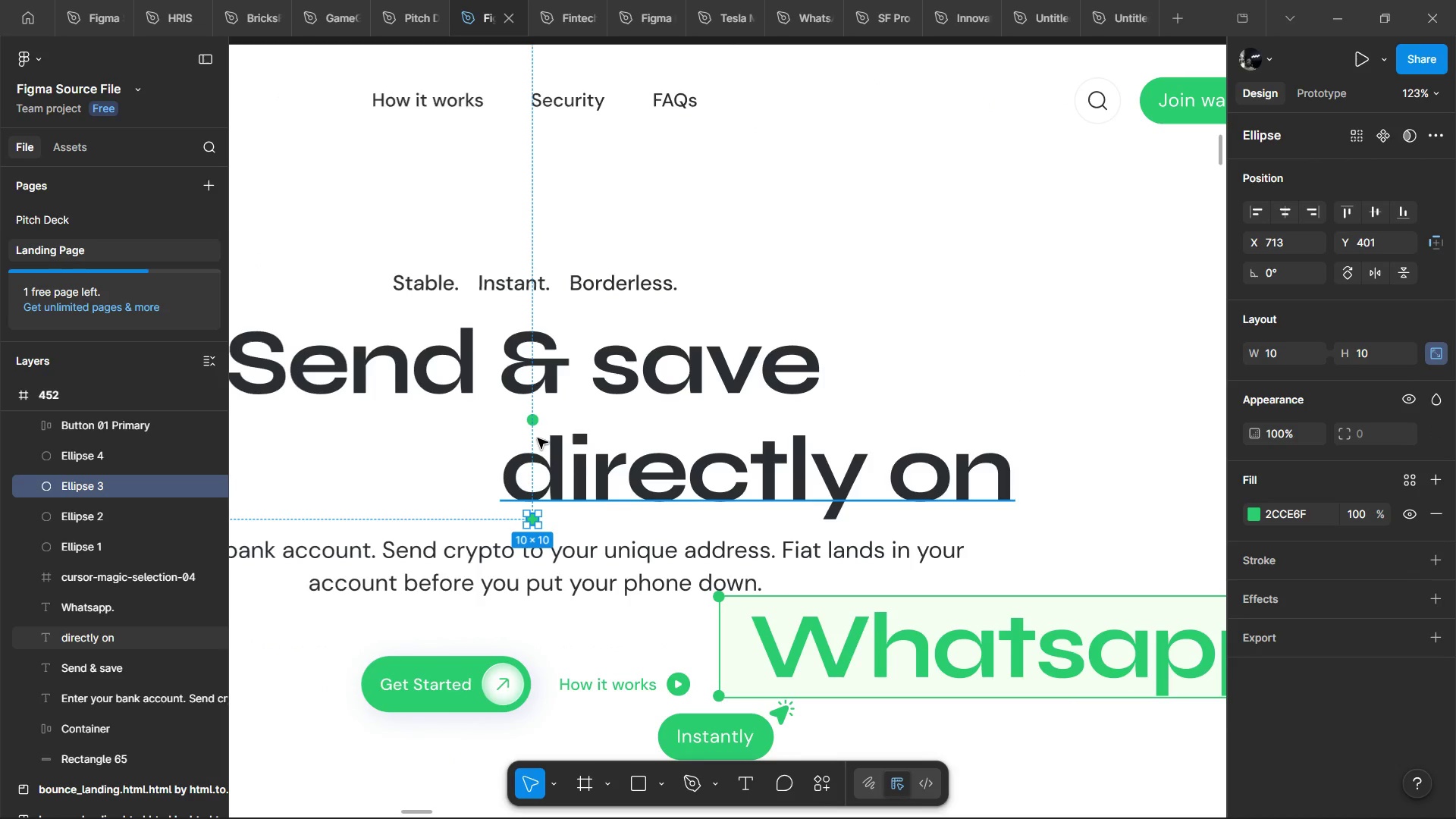 
hold_key(key=ShiftLeft, duration=1.33)
left_click([538, 421])
 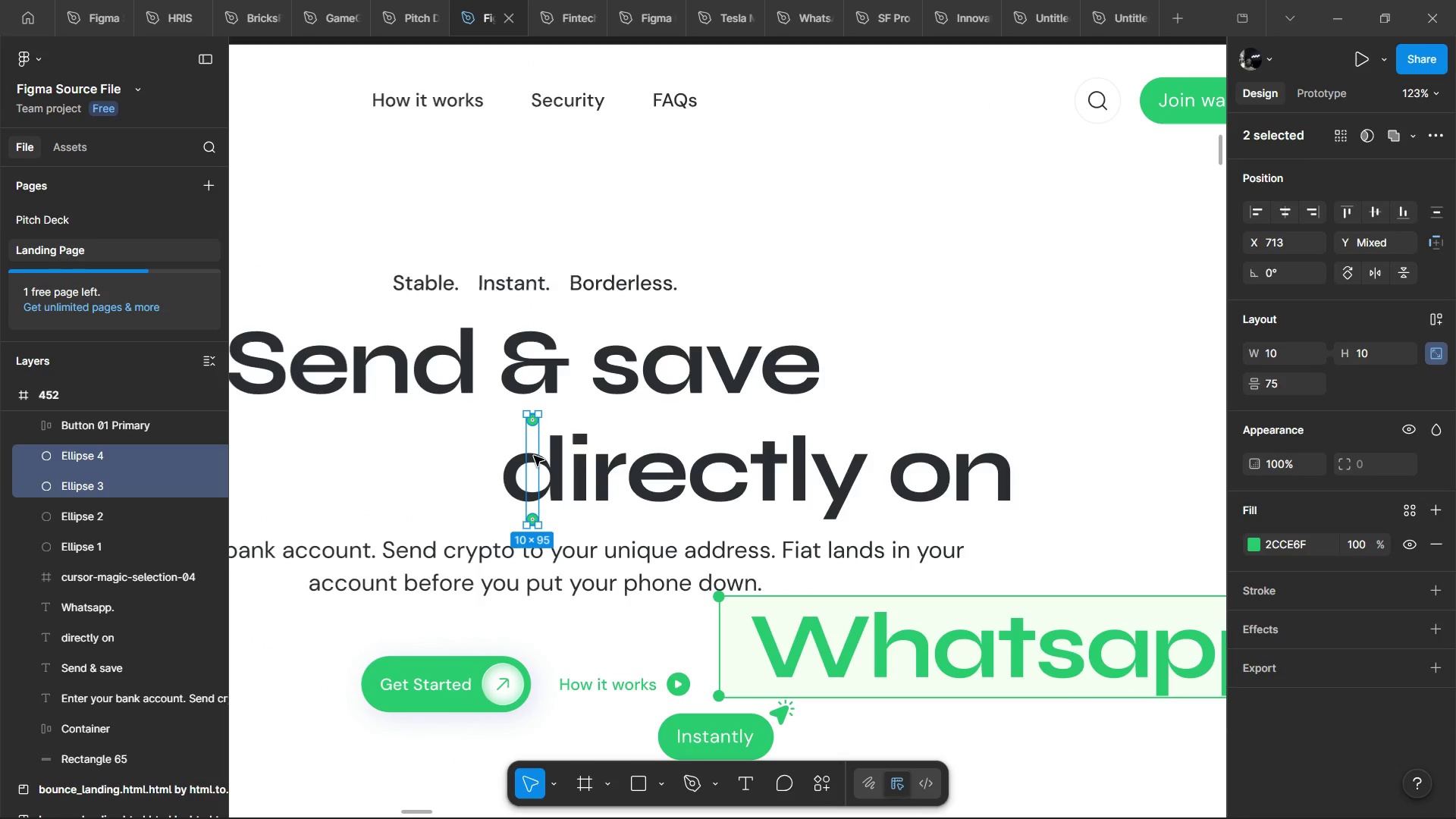 
left_click_drag(start_coordinate=[534, 457], to_coordinate=[991, 571])
 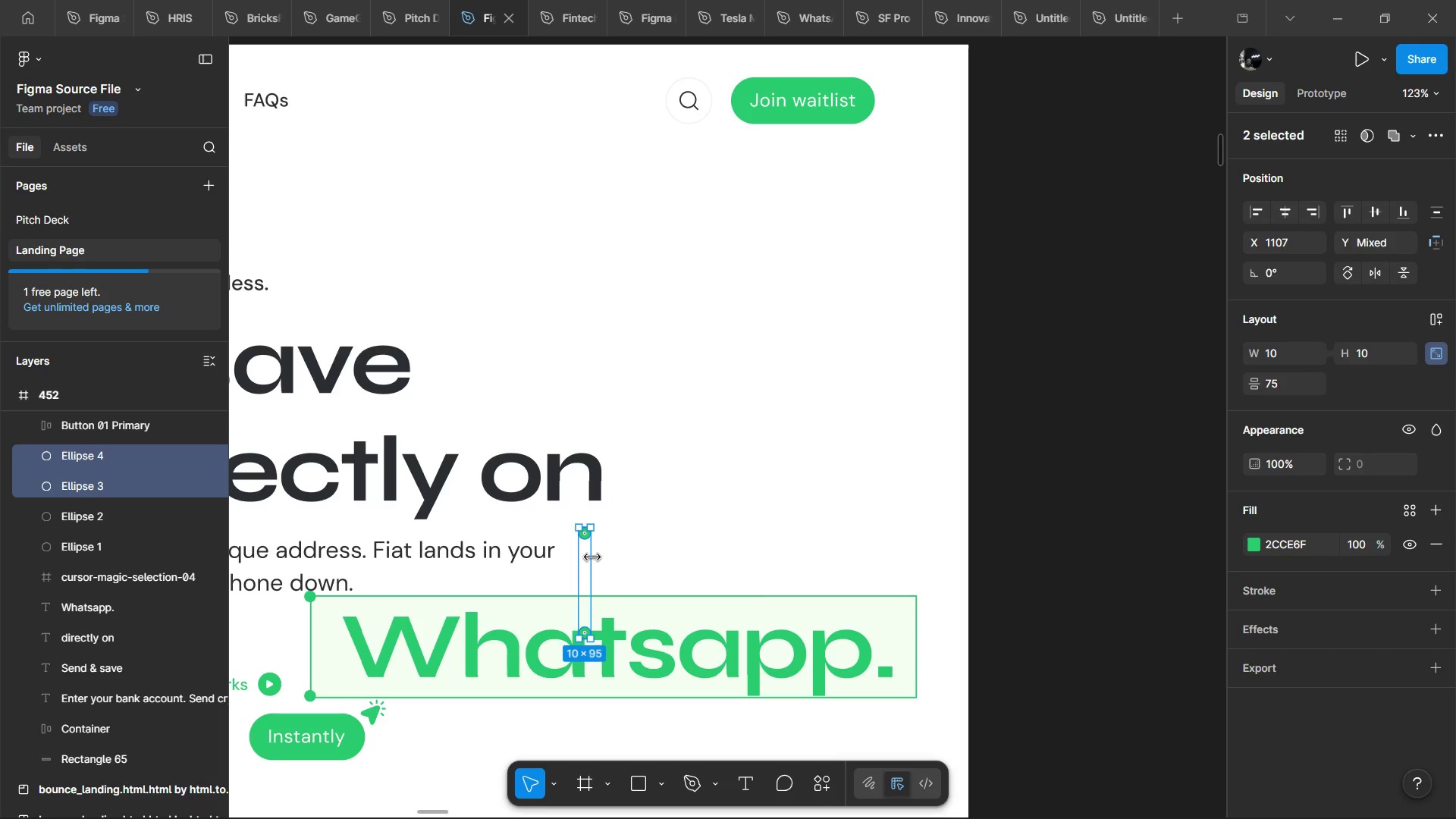 
left_click_drag(start_coordinate=[586, 566], to_coordinate=[916, 632])
 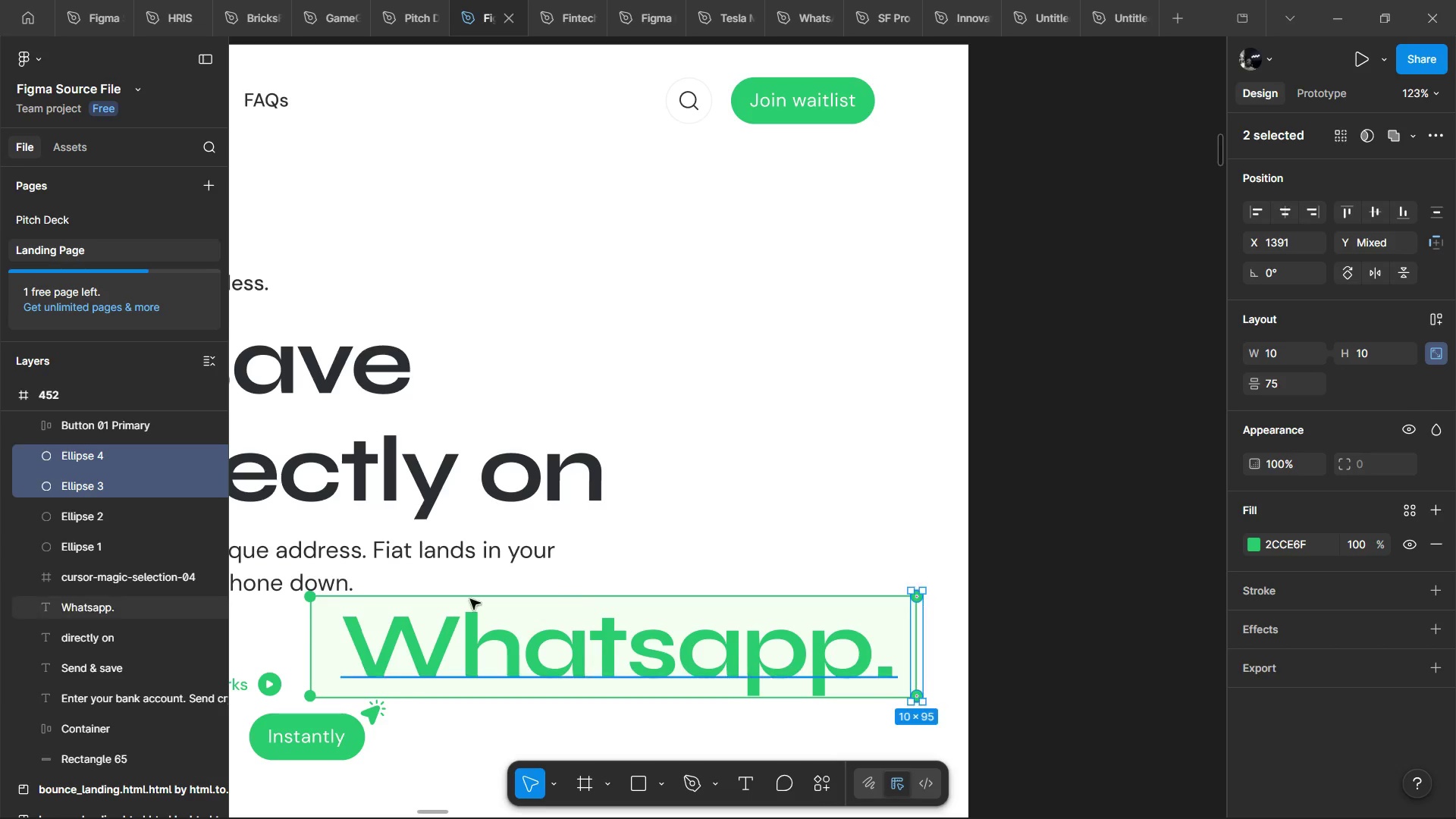 
hold_key(key=AltLeft, duration=1.45)
 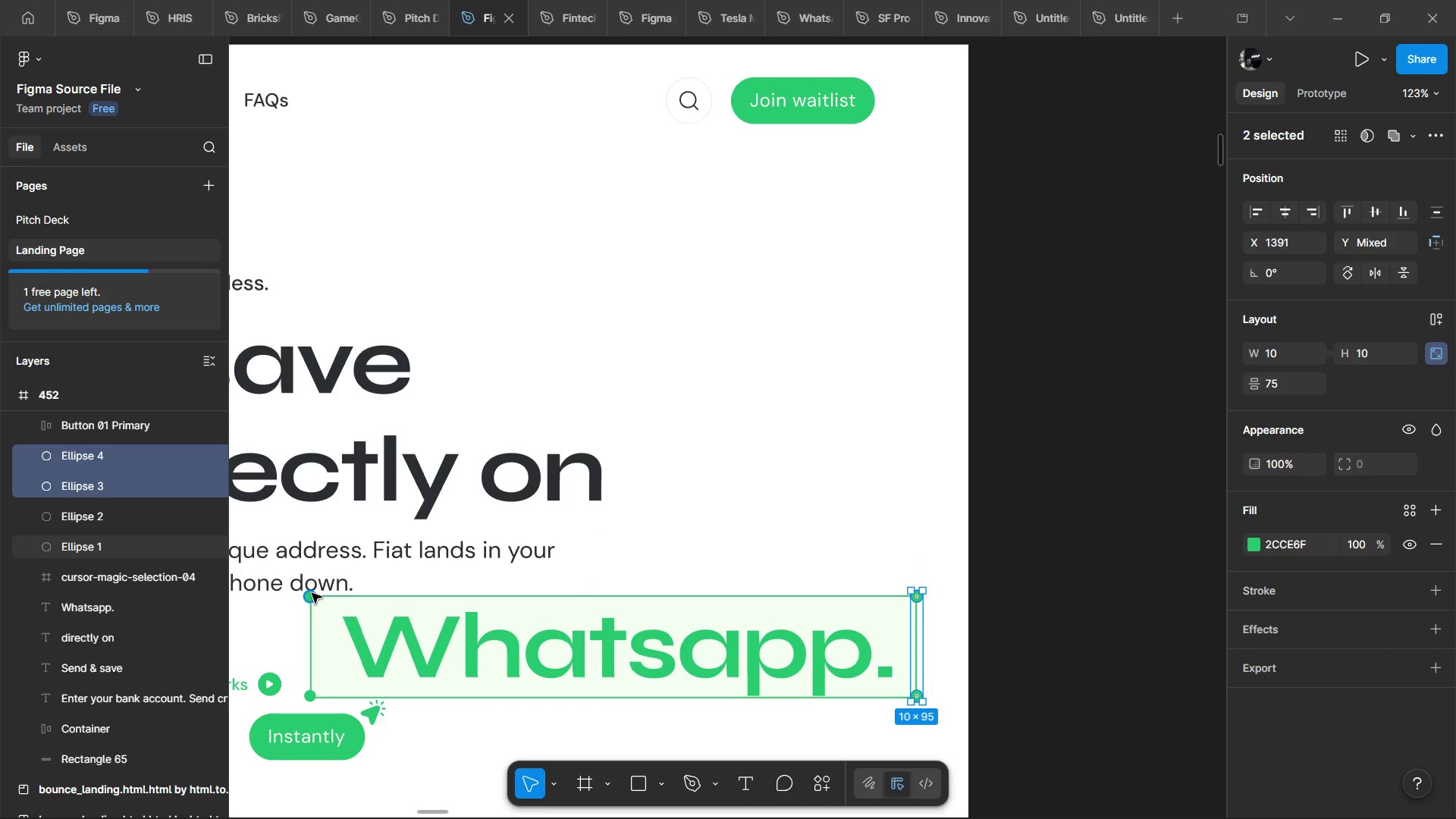 
key(ArrowDown)
 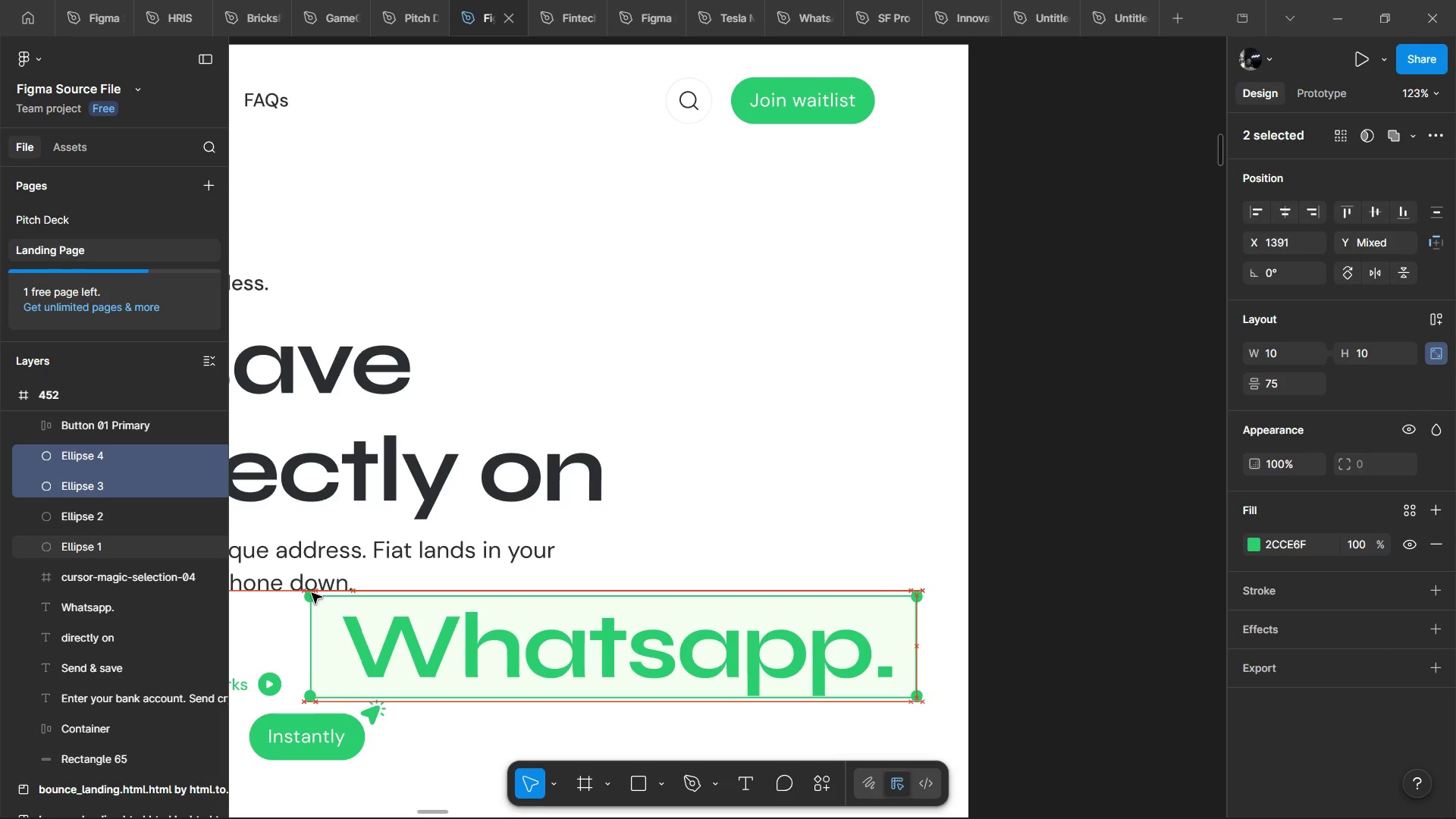 
key(ArrowUp)
 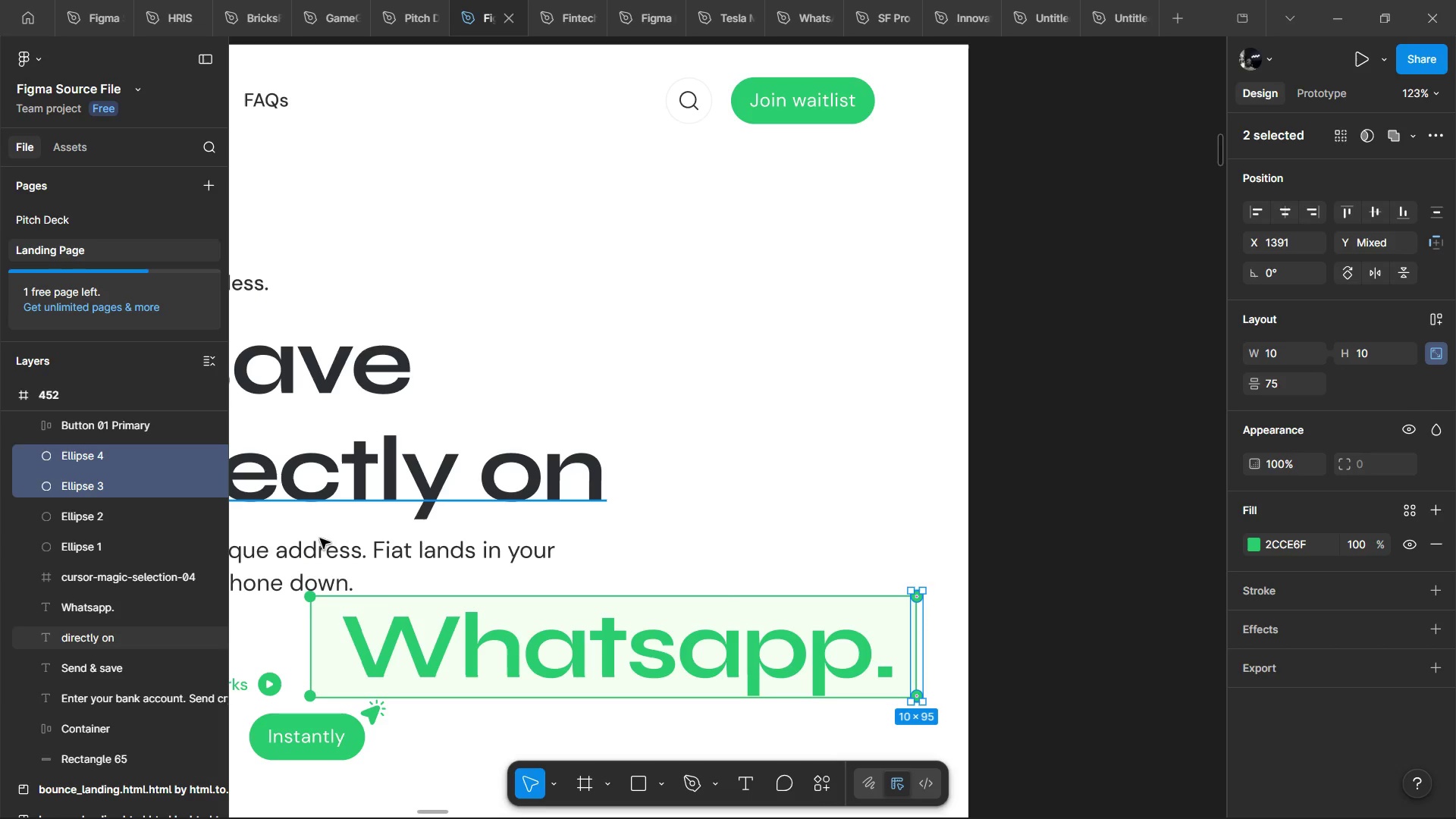 
hold_key(key=ShiftLeft, duration=1.5)
left_click([527, 661])
 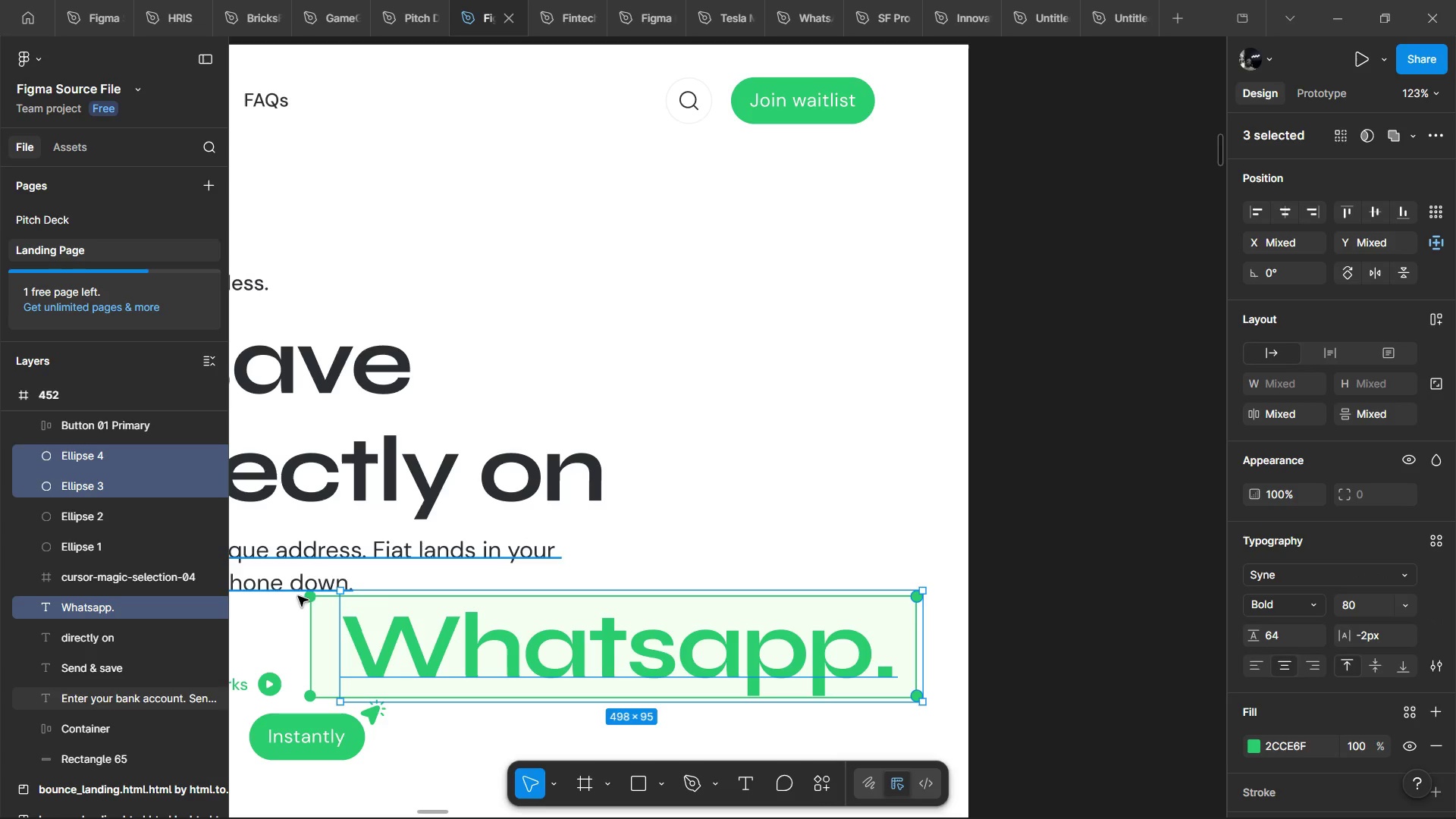 
hold_key(key=ShiftLeft, duration=1.52)
left_click([309, 591])
 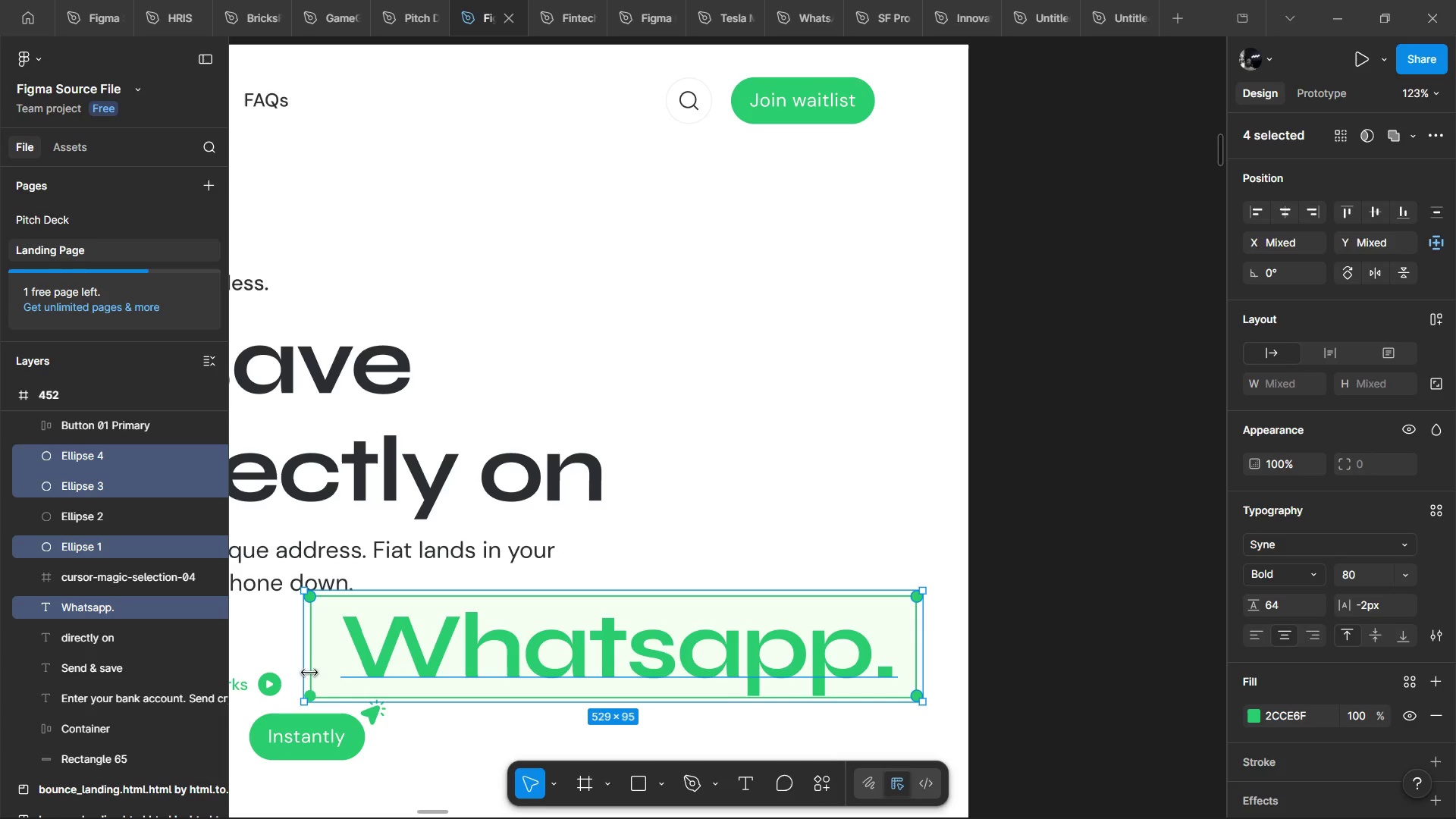 
hold_key(key=ShiftLeft, duration=1.5)
left_click([315, 692])
 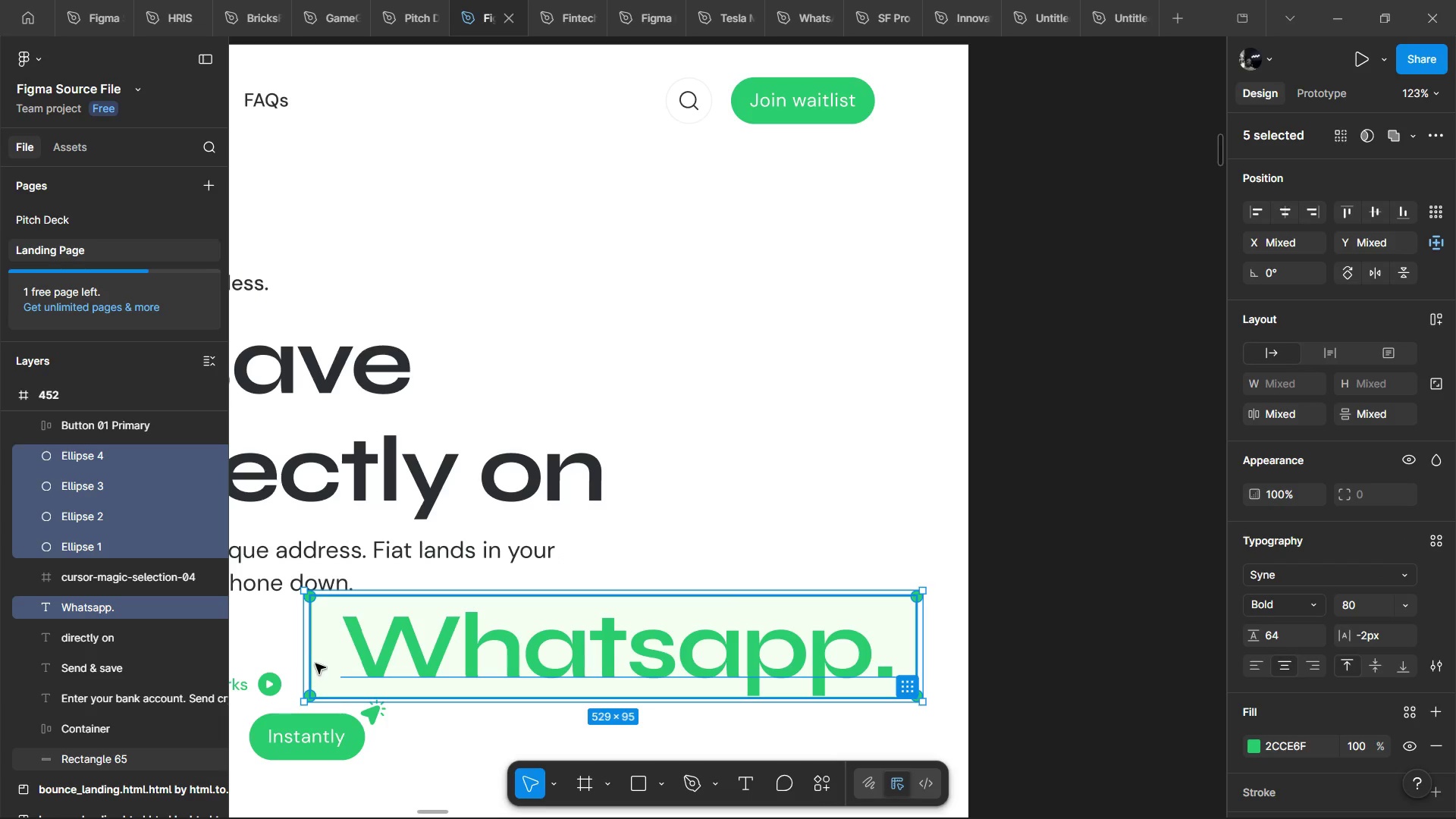 
hold_key(key=ShiftLeft, duration=0.67)
left_click([315, 663])
 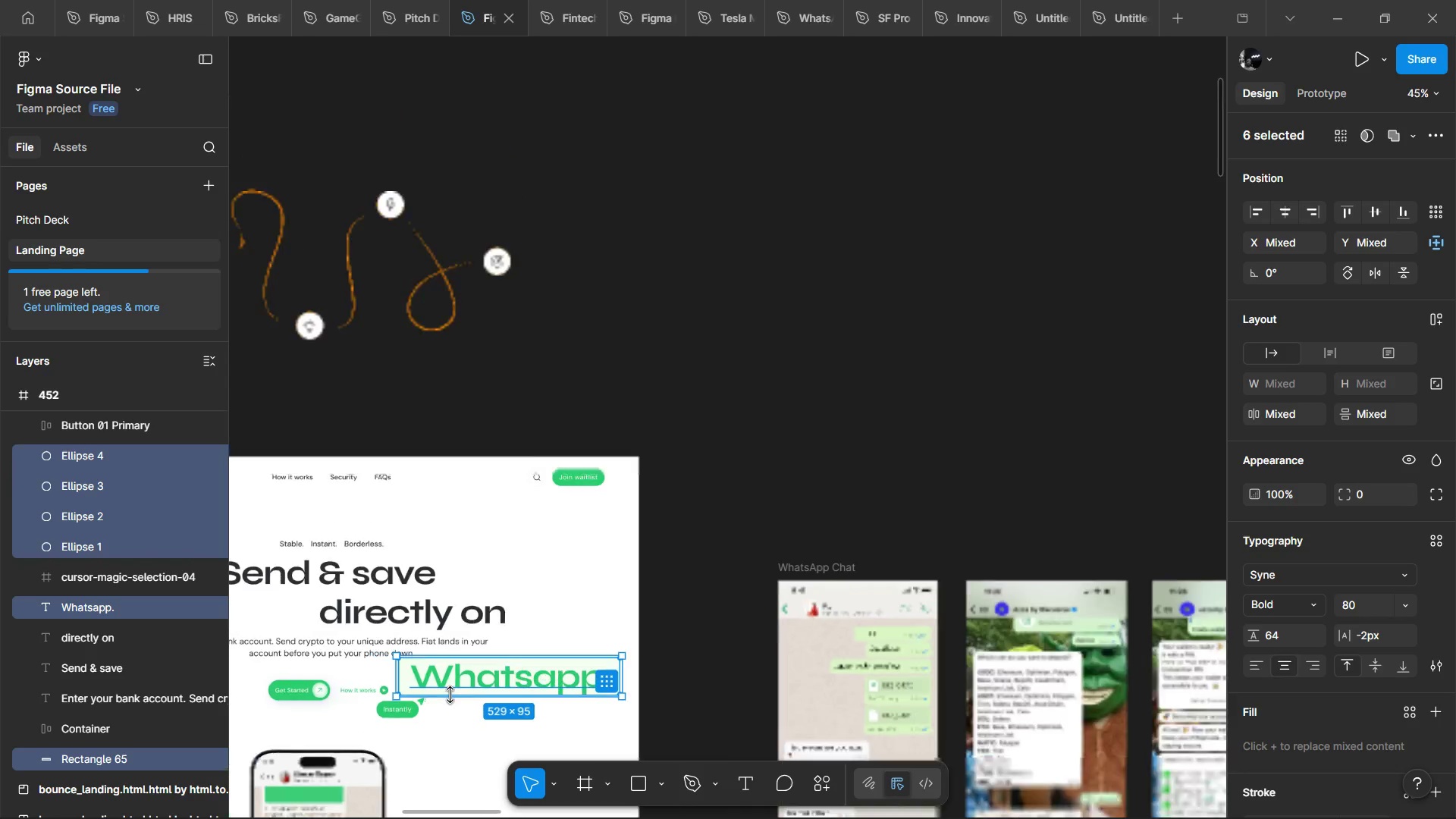 
key(Control+G)
 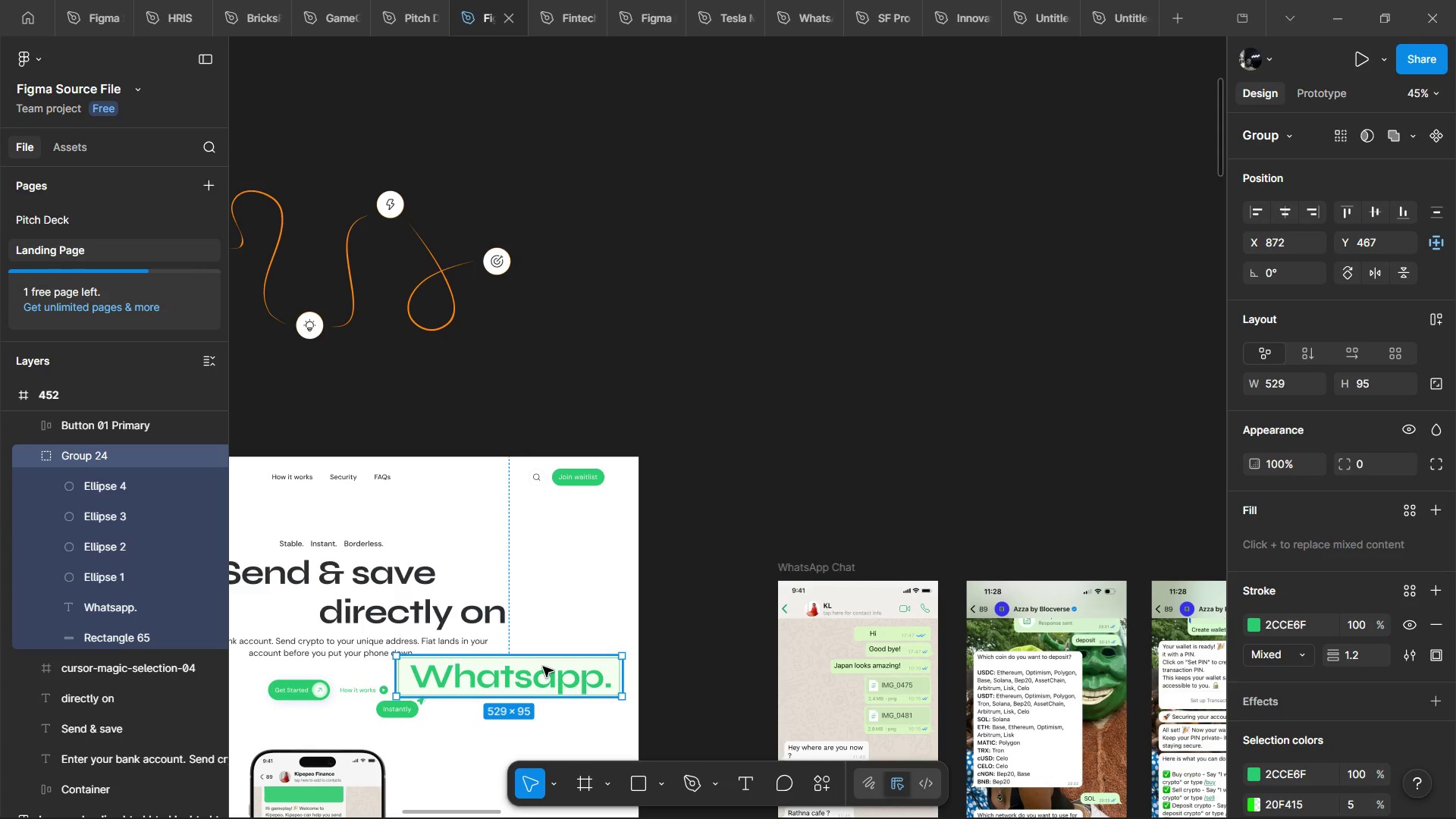 
left_click_drag(start_coordinate=[541, 679], to_coordinate=[549, 613])
 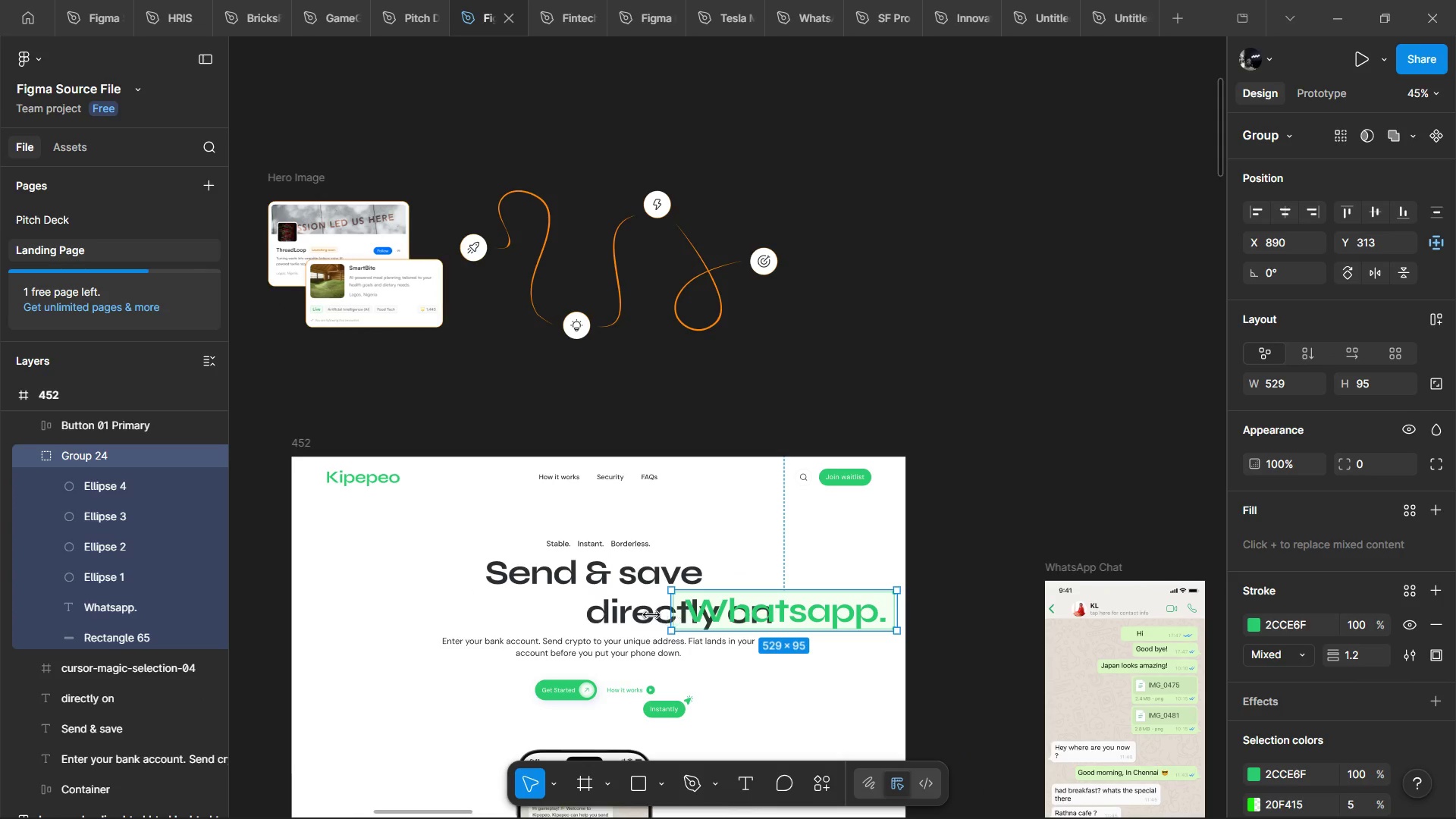 
left_click([639, 613])
 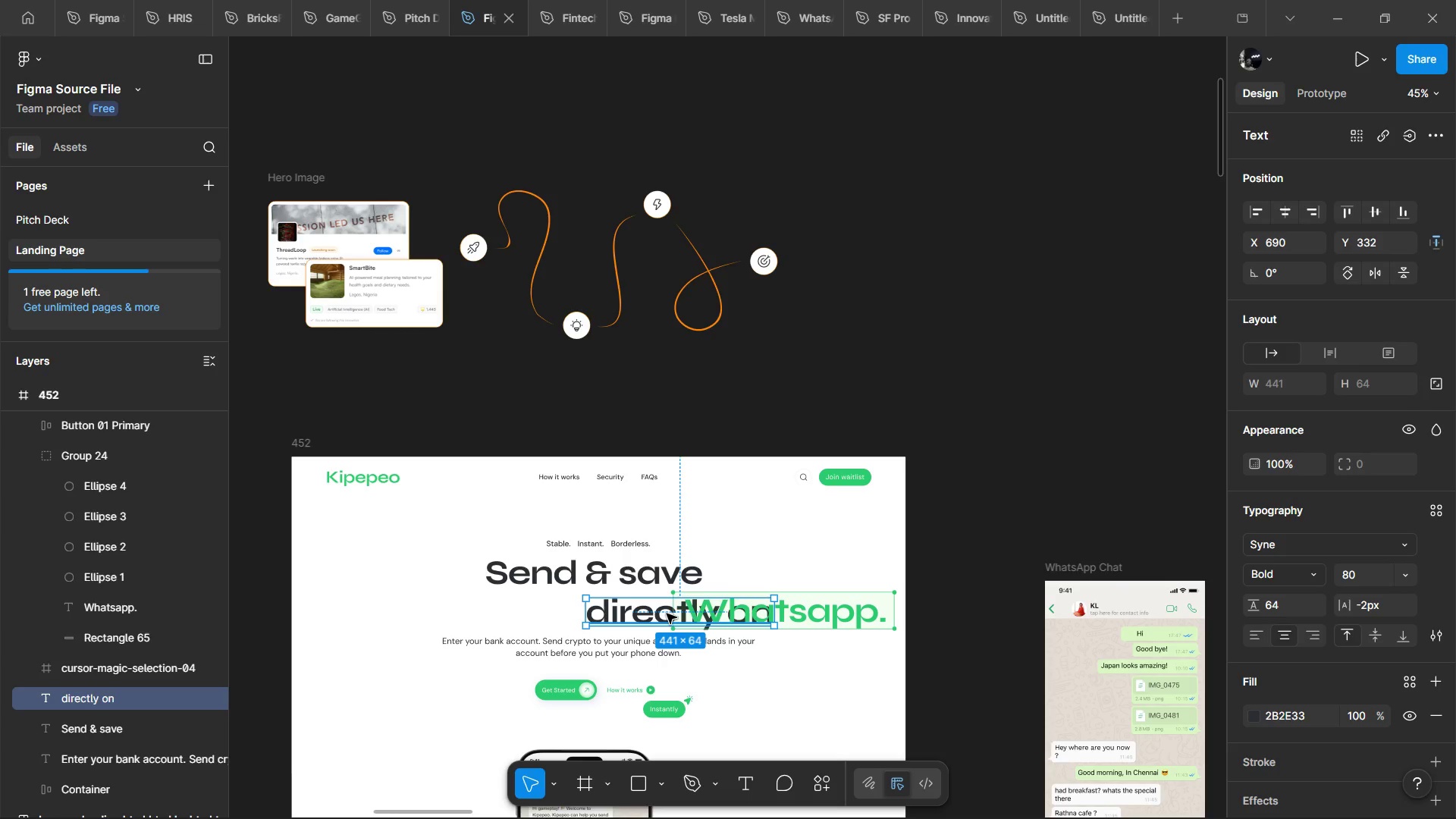 
hold_key(key=ShiftLeft, duration=1.44)
left_click([846, 619])
 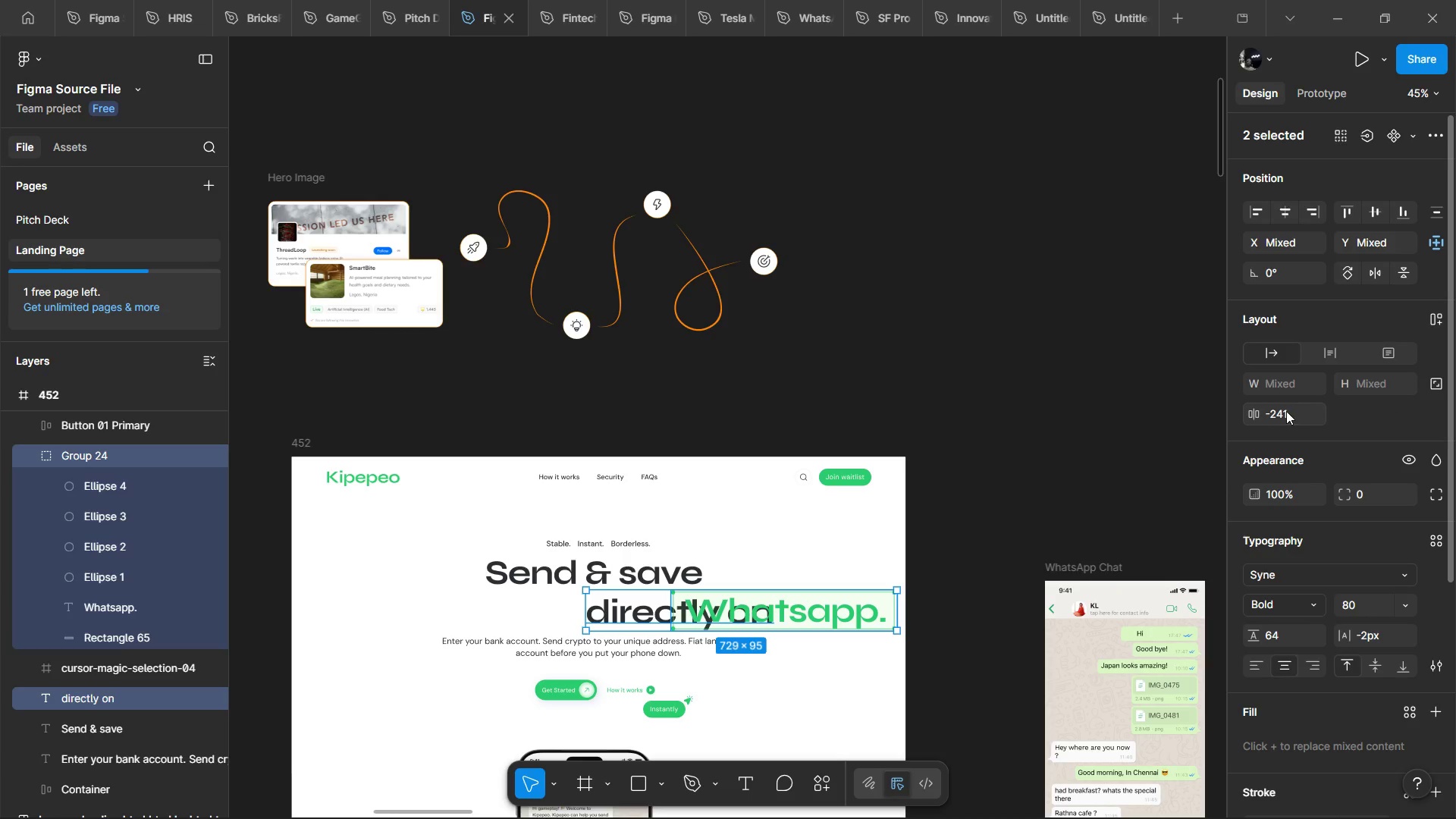 
left_click([1287, 410])
 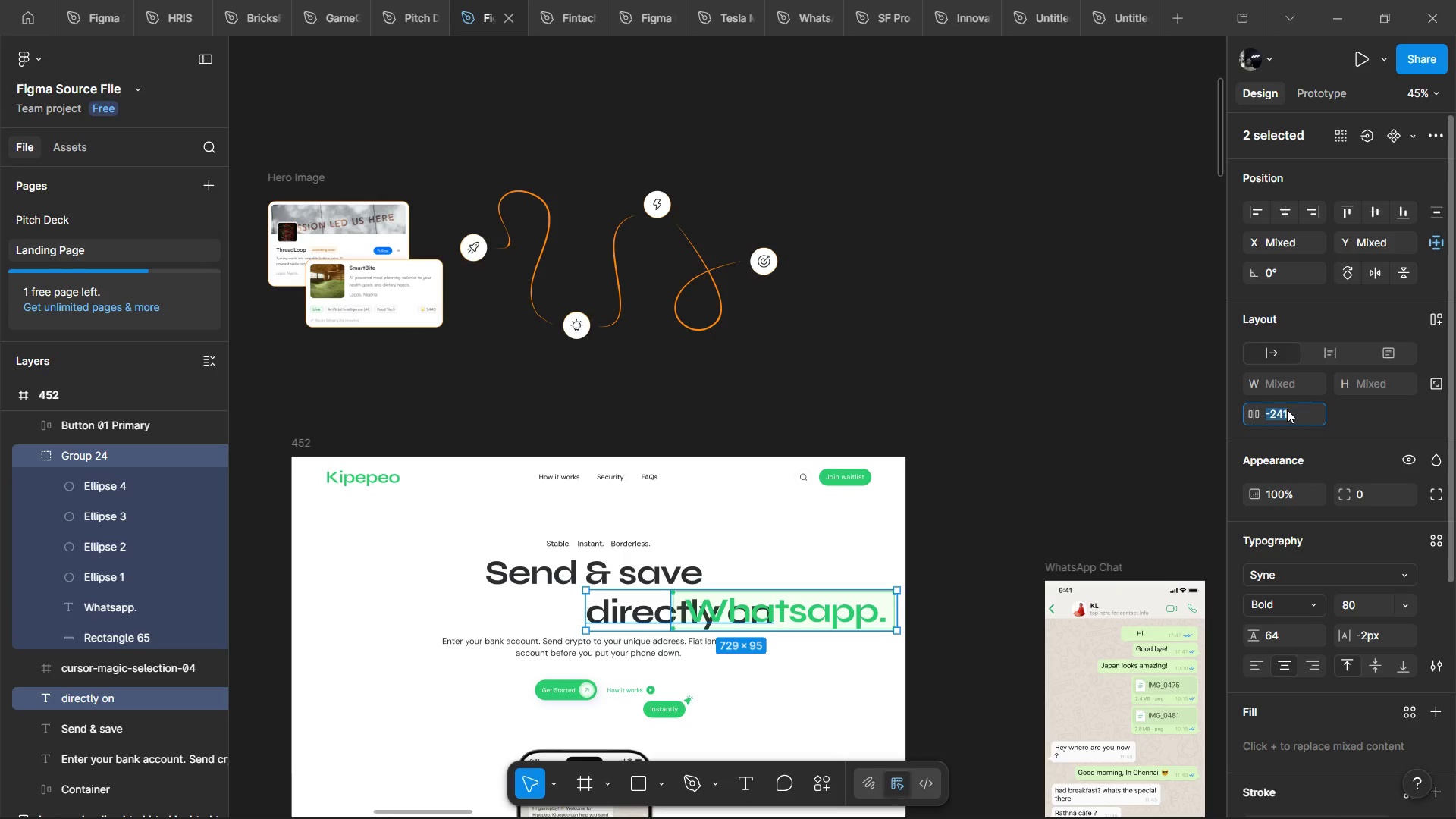 
key(0)
 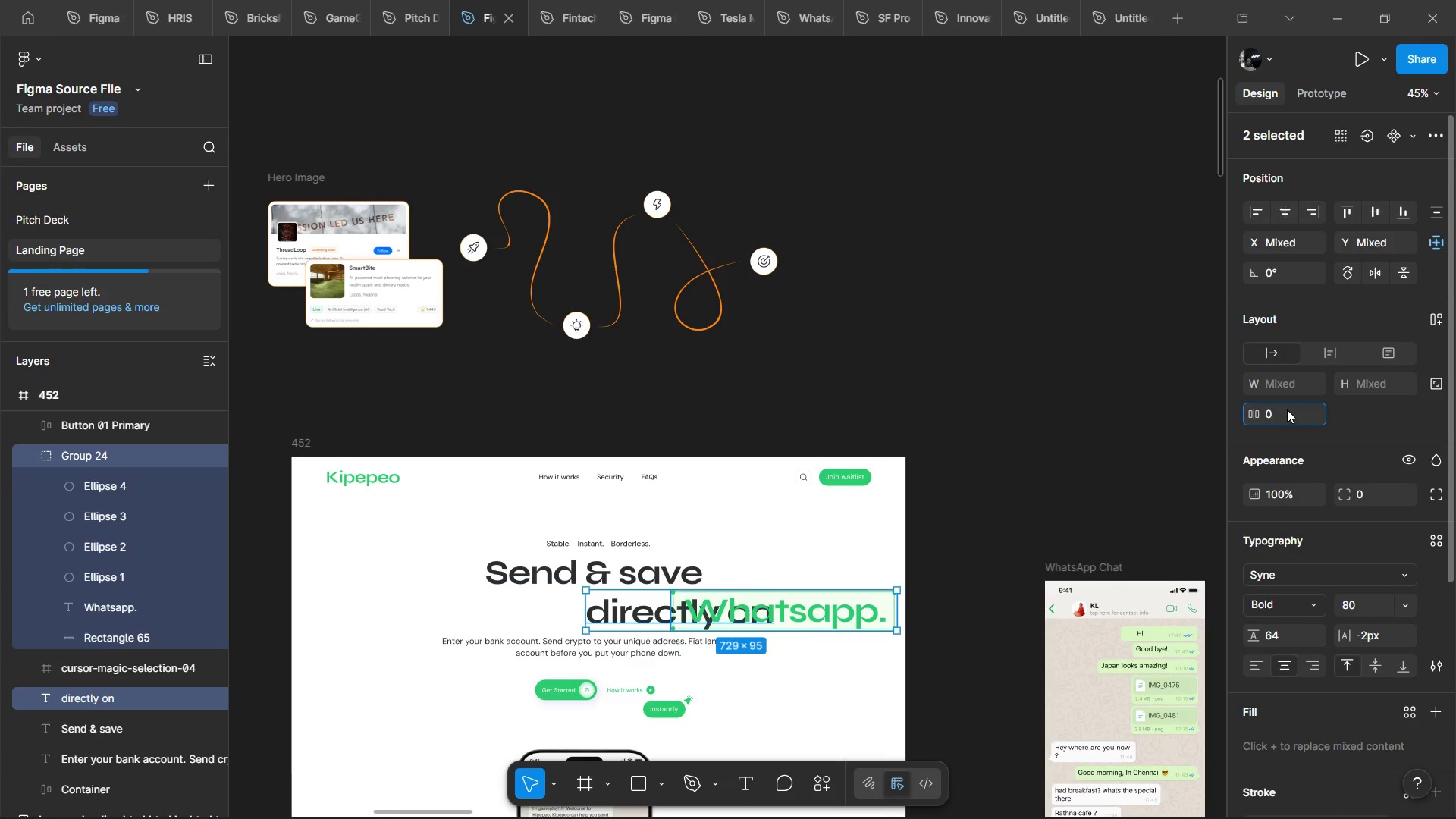 
key(Enter)
 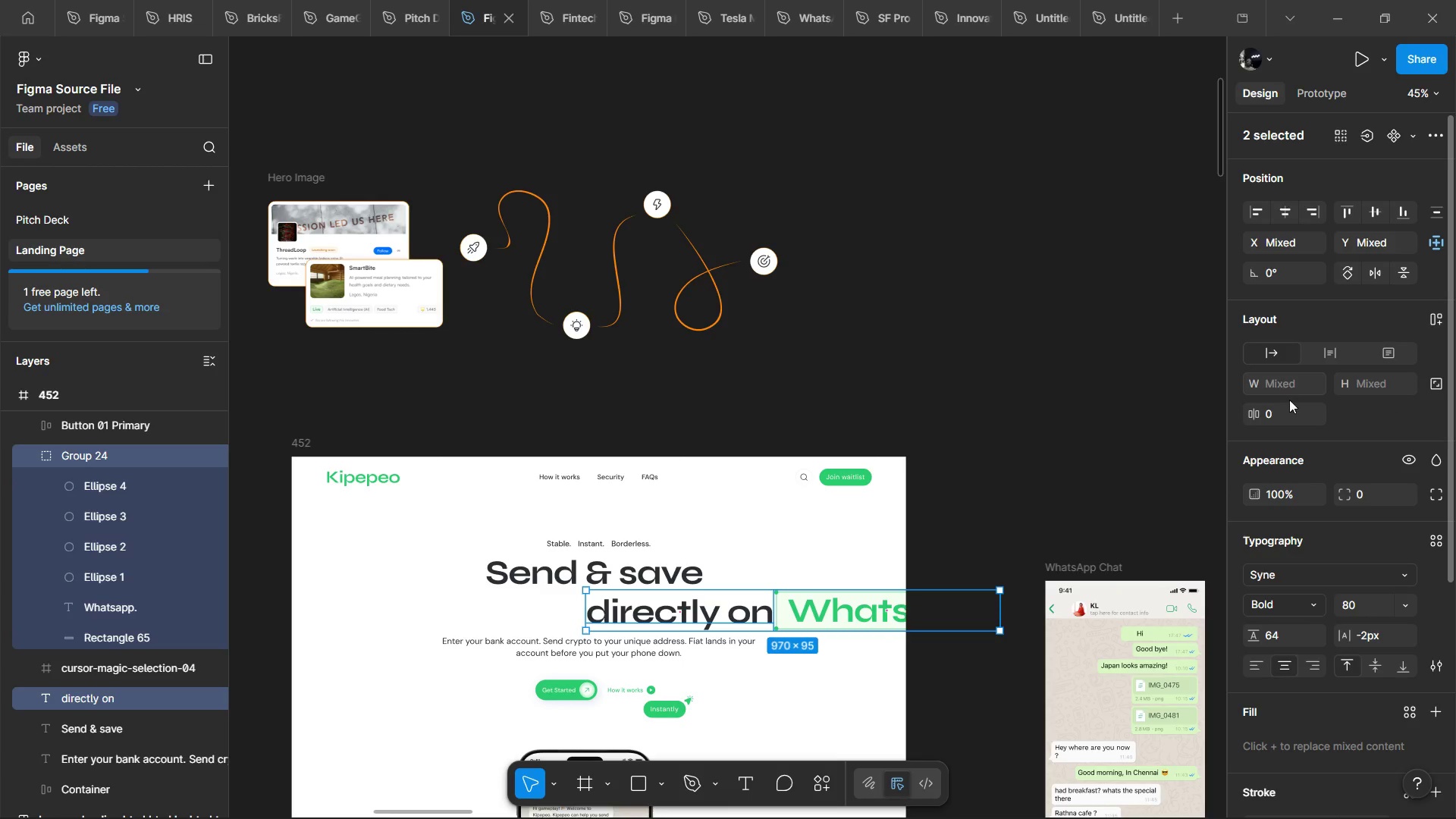 
left_click([1289, 409])
 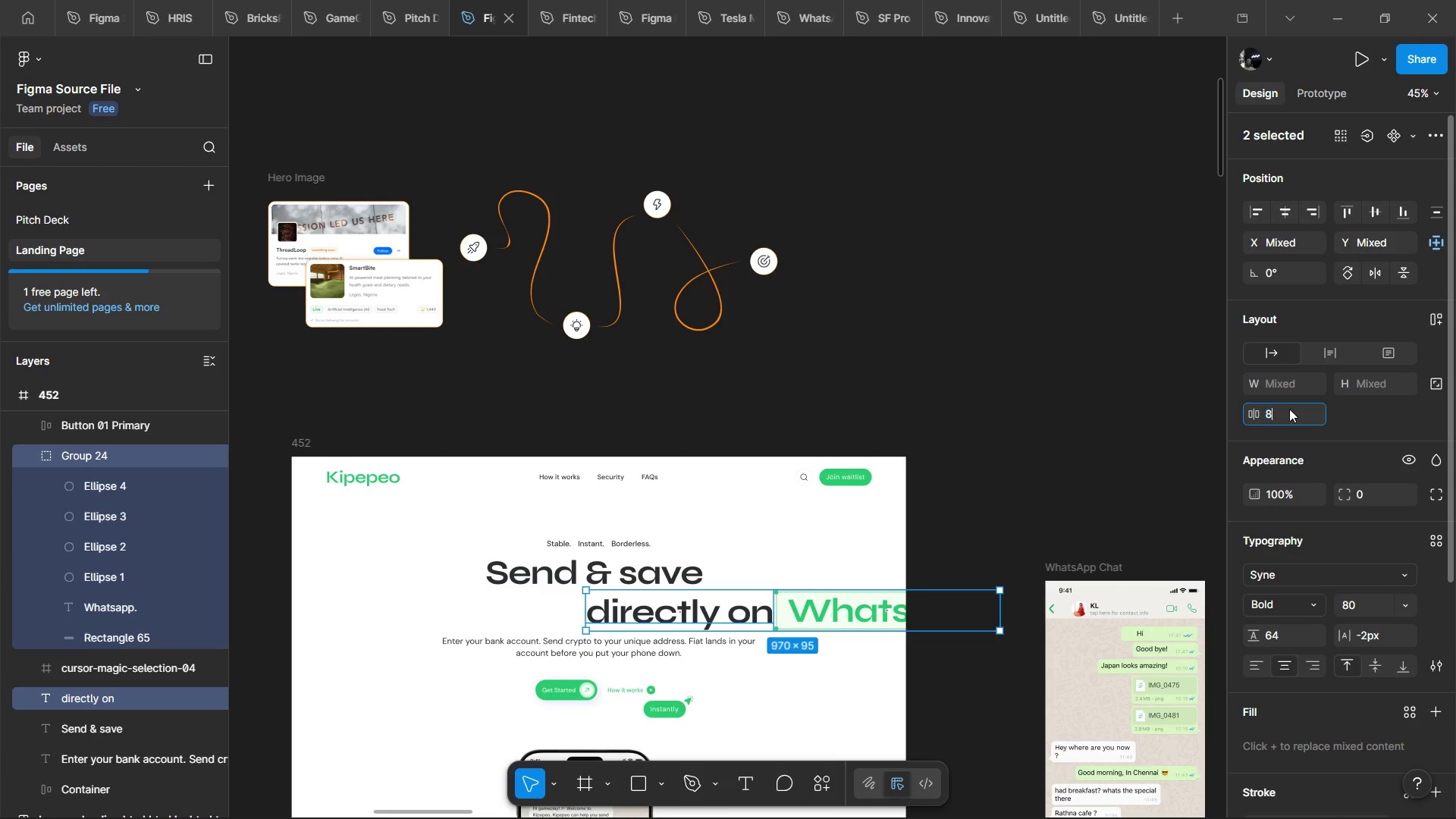 
key(8)
 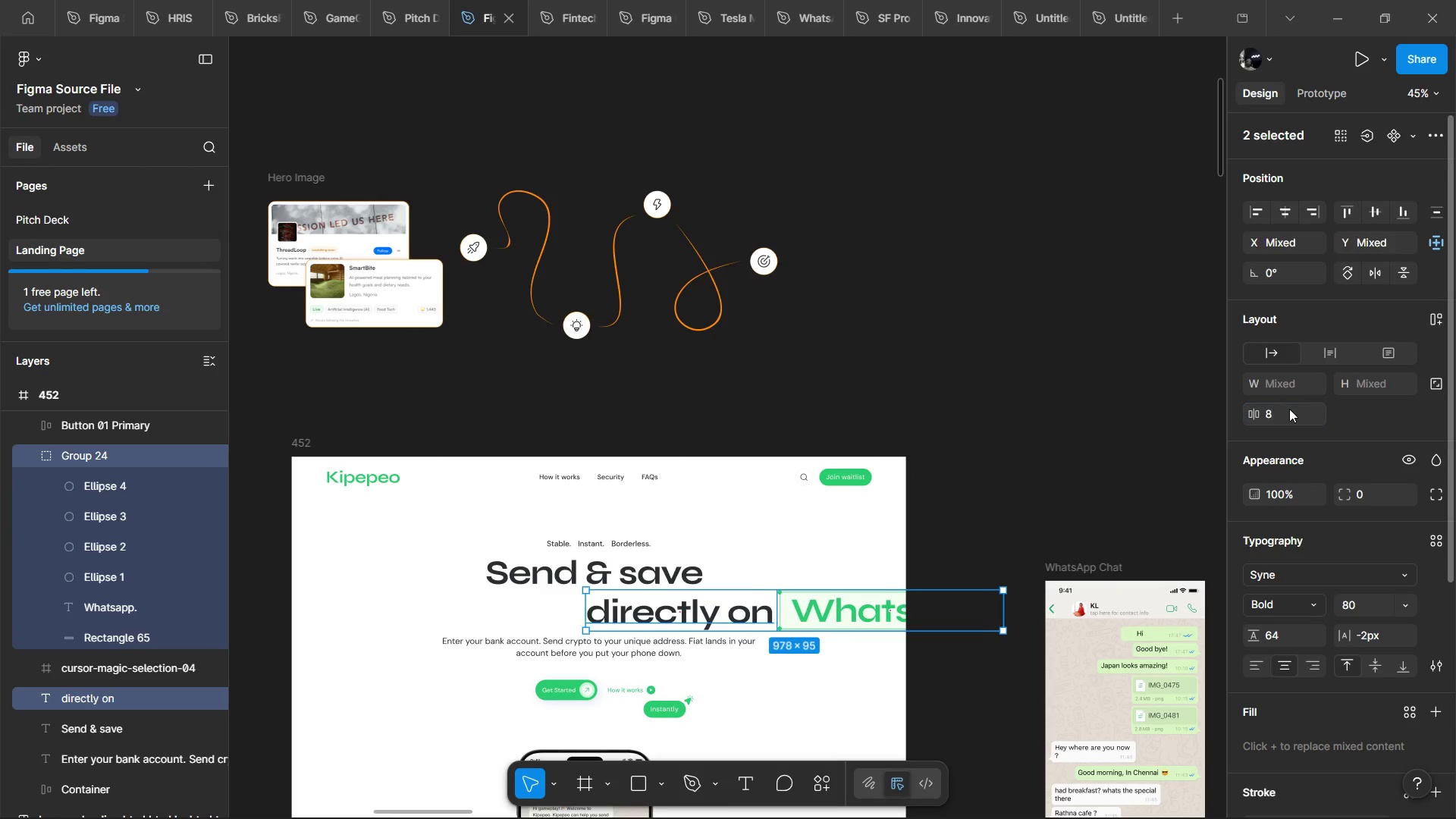 
key(Enter)
 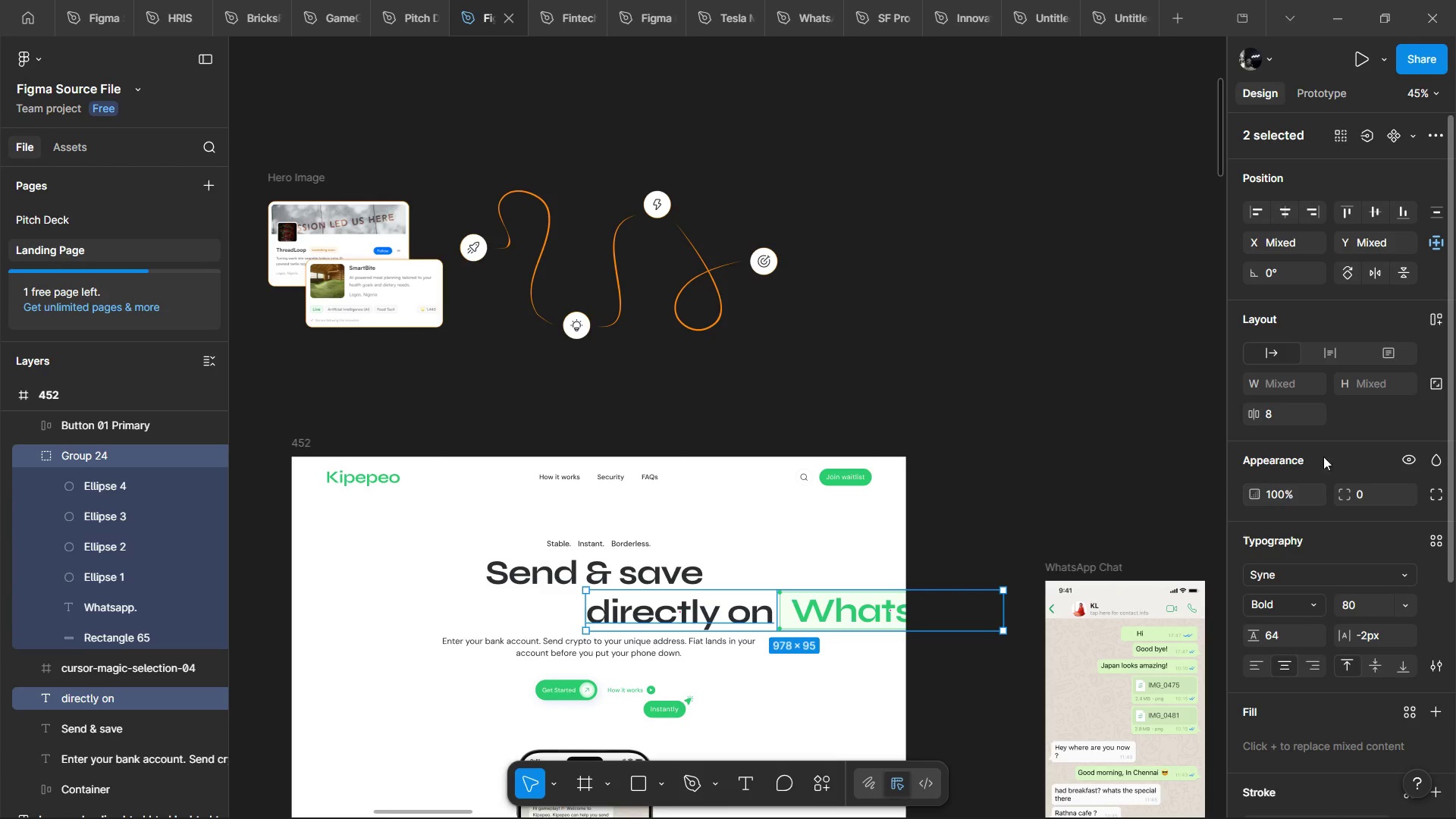 
left_click_drag(start_coordinate=[1291, 402], to_coordinate=[1283, 407])
 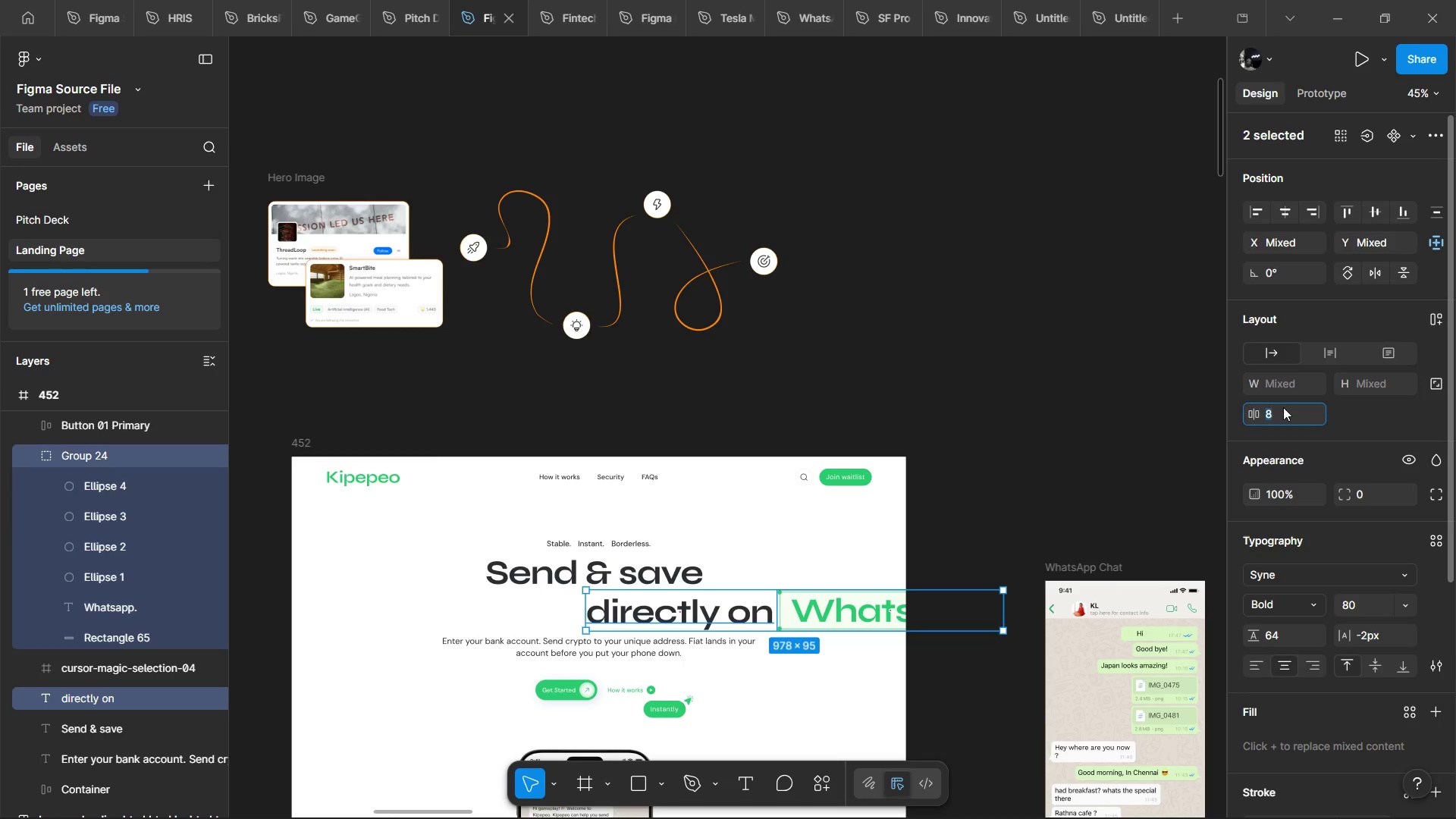 
type(16)
 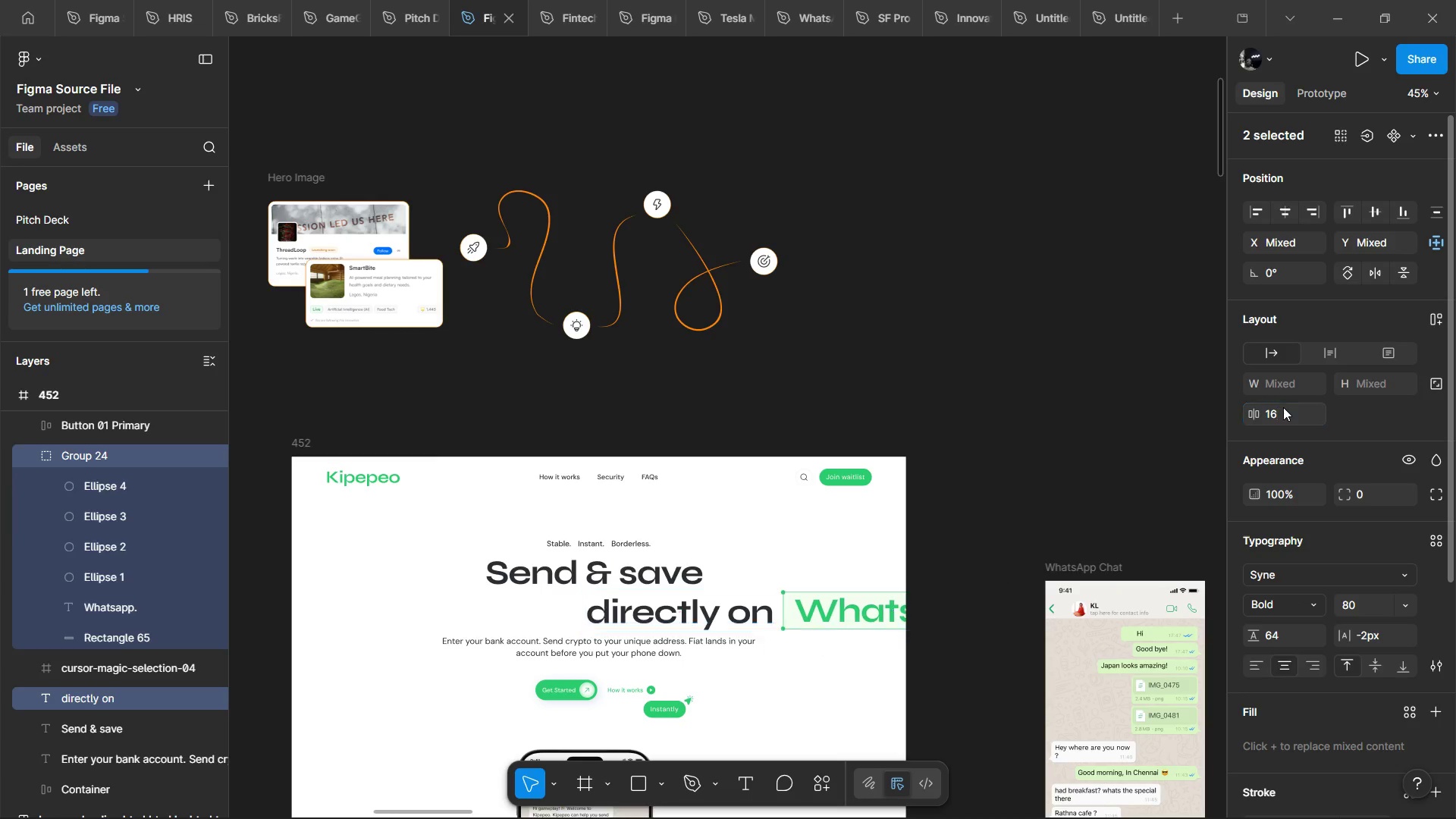 
key(Enter)
 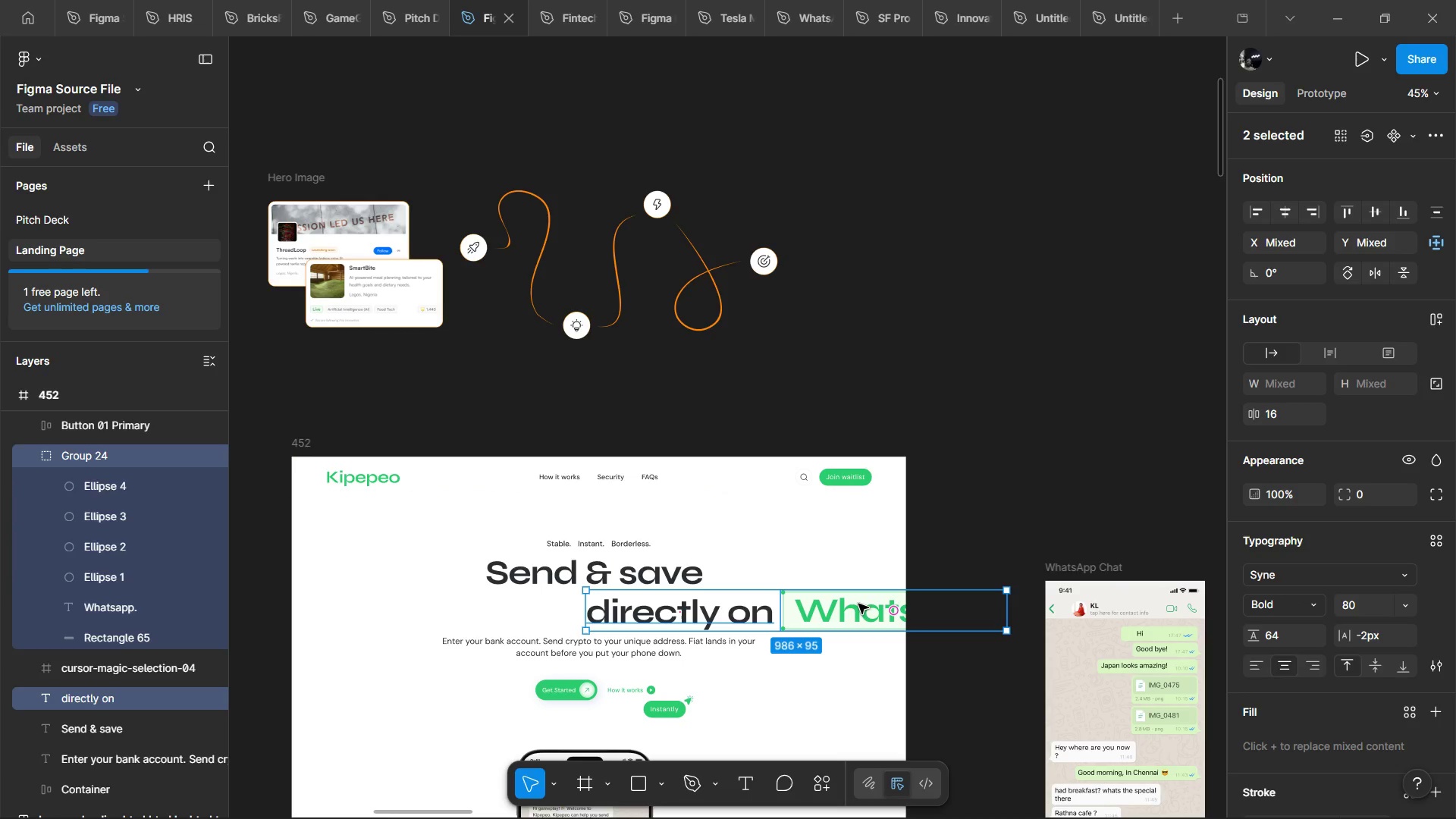 
left_click_drag(start_coordinate=[858, 604], to_coordinate=[698, 604])
 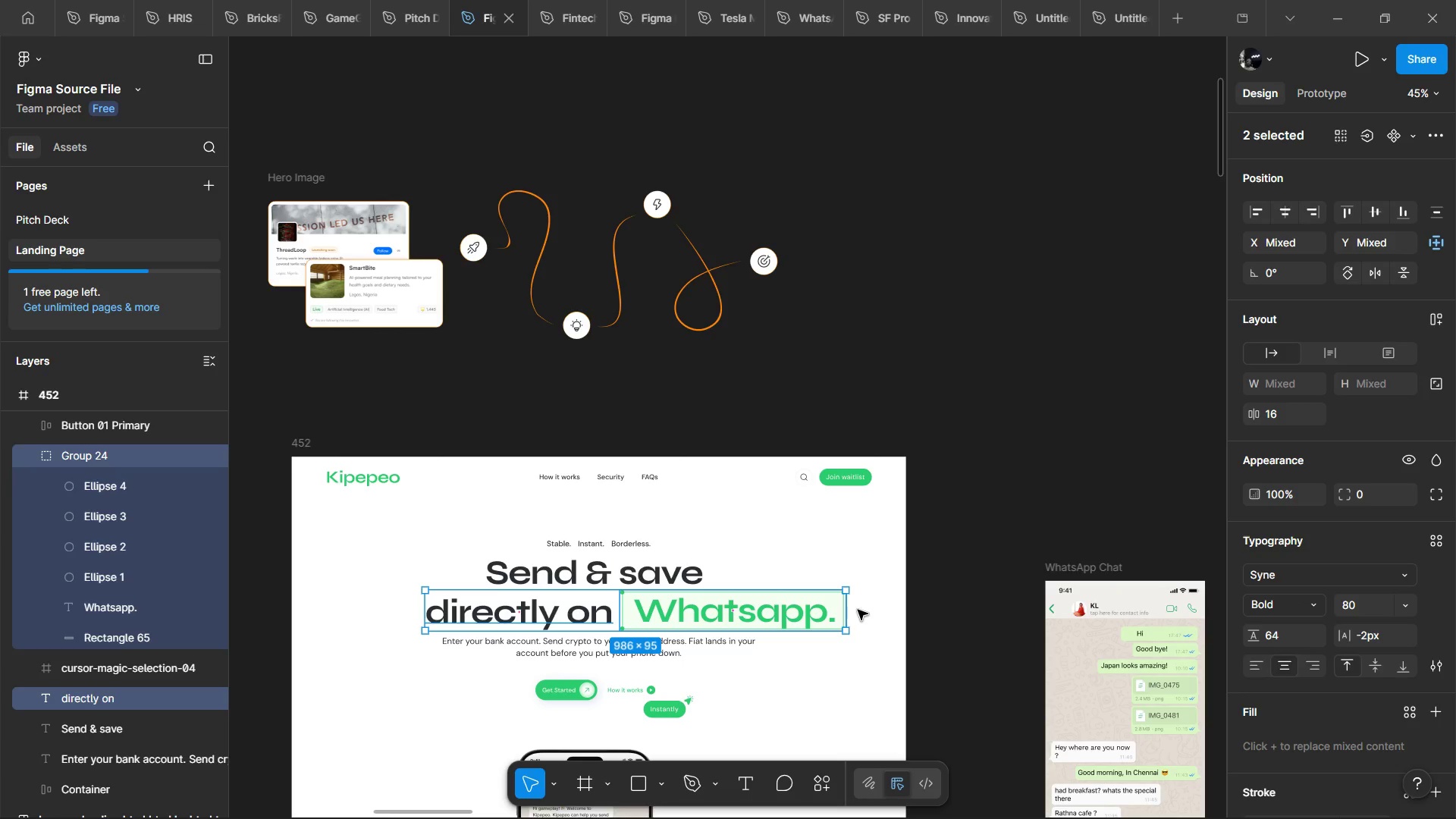 
wait(60.84)
 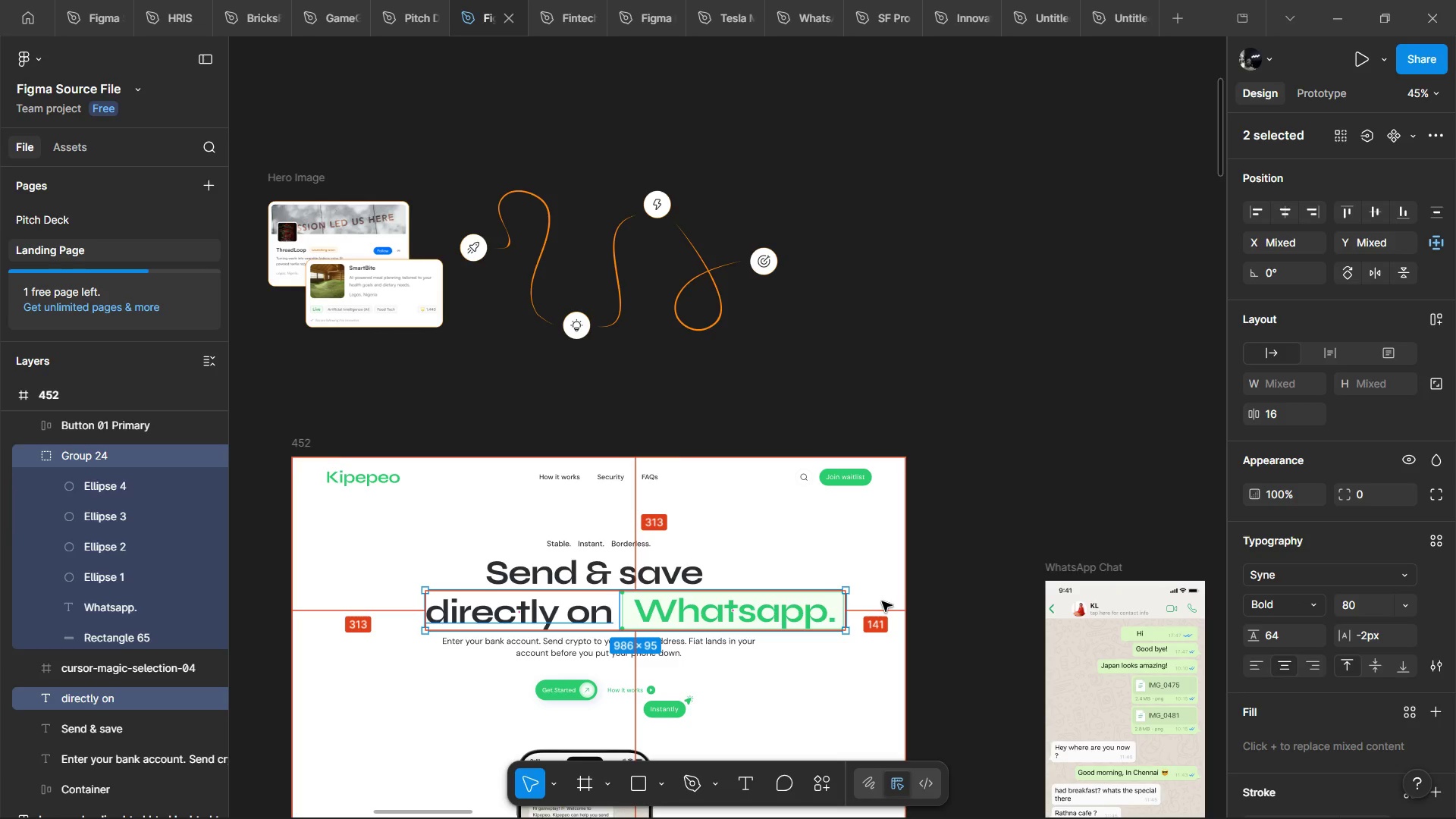 
key(Alt+Shift+ArrowLeft)
 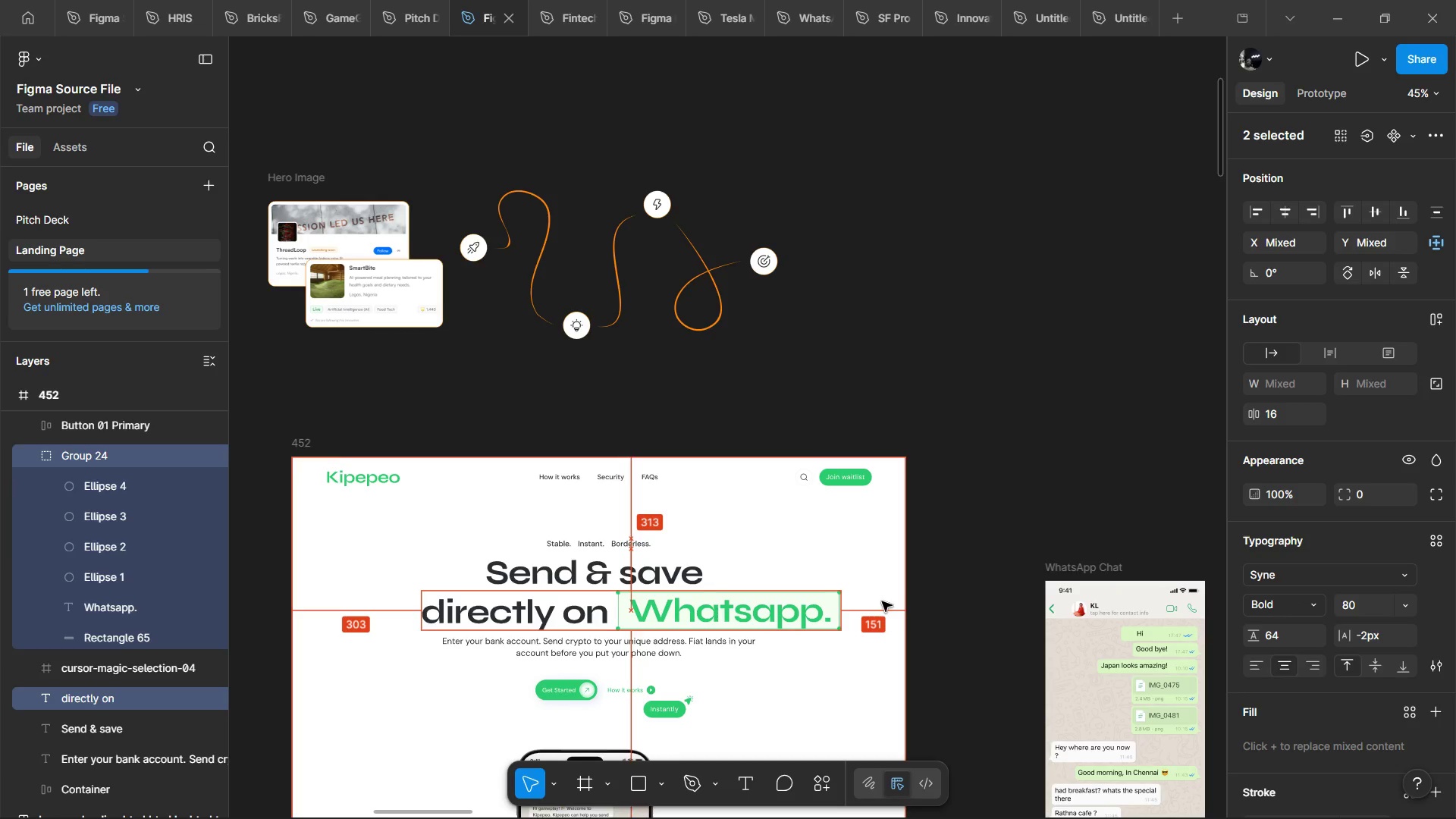 
key(Alt+Shift+ArrowLeft)
 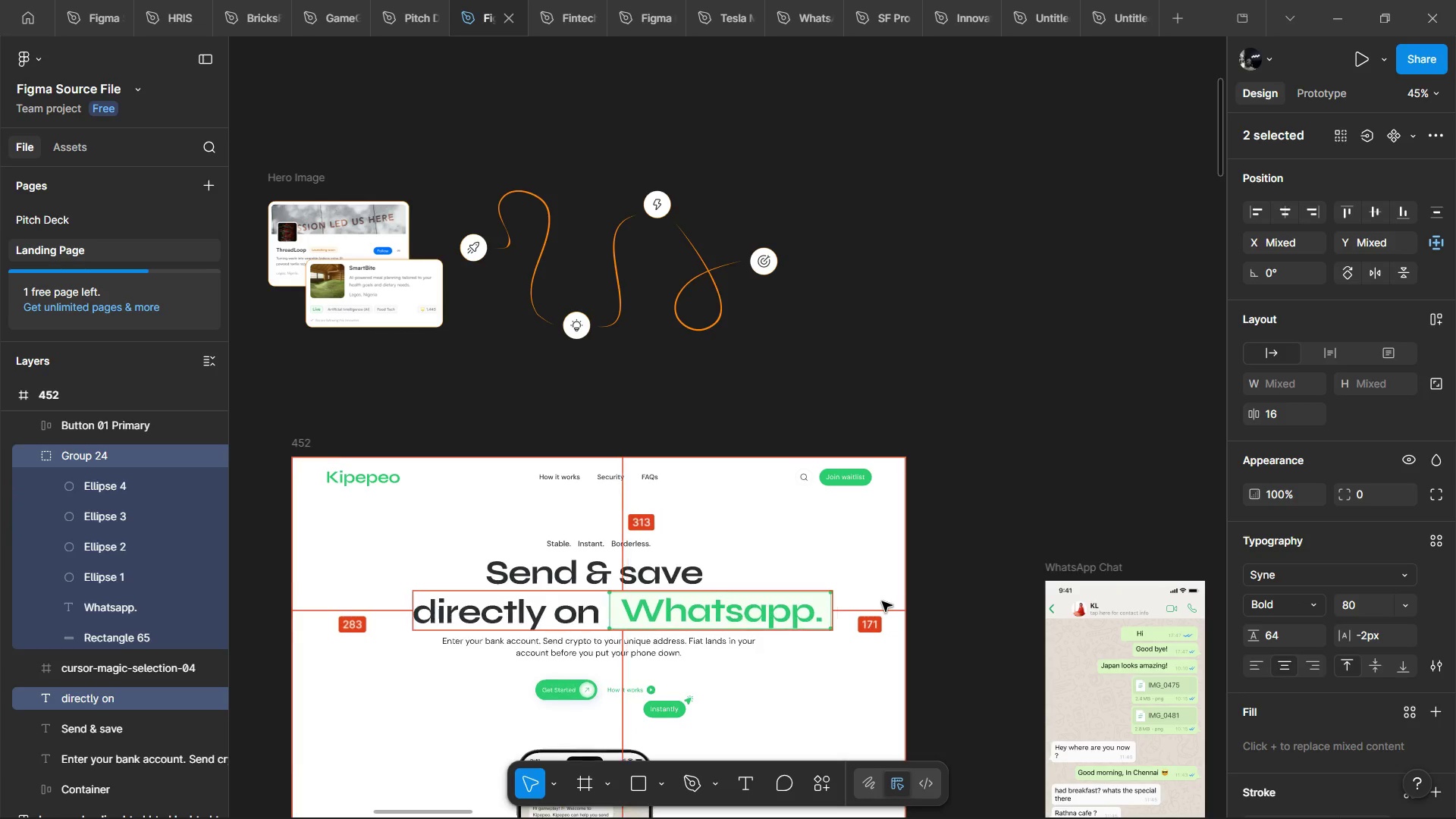 
key(Alt+Shift+ArrowLeft)
 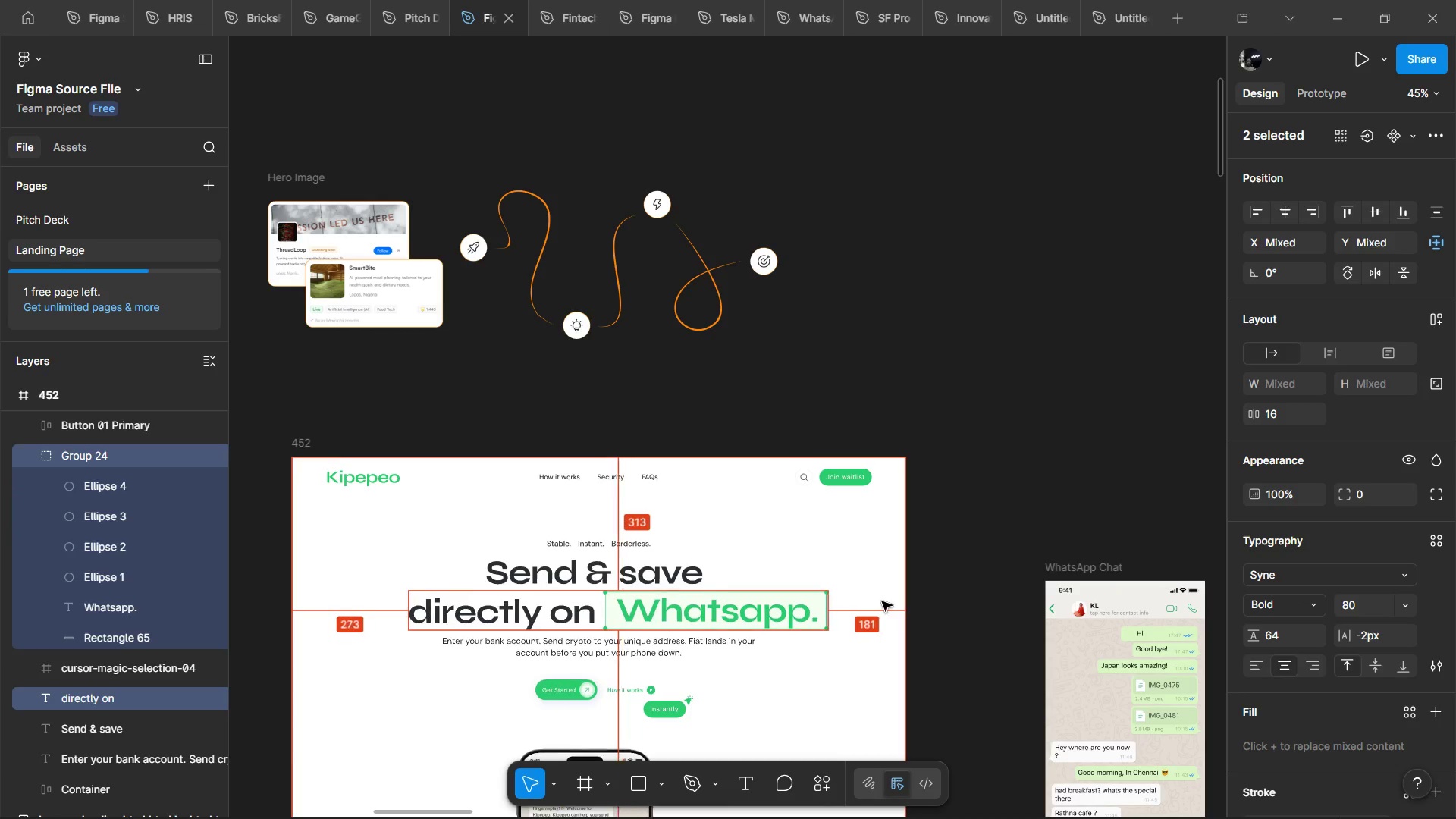 
key(Alt+Shift+ArrowLeft)
 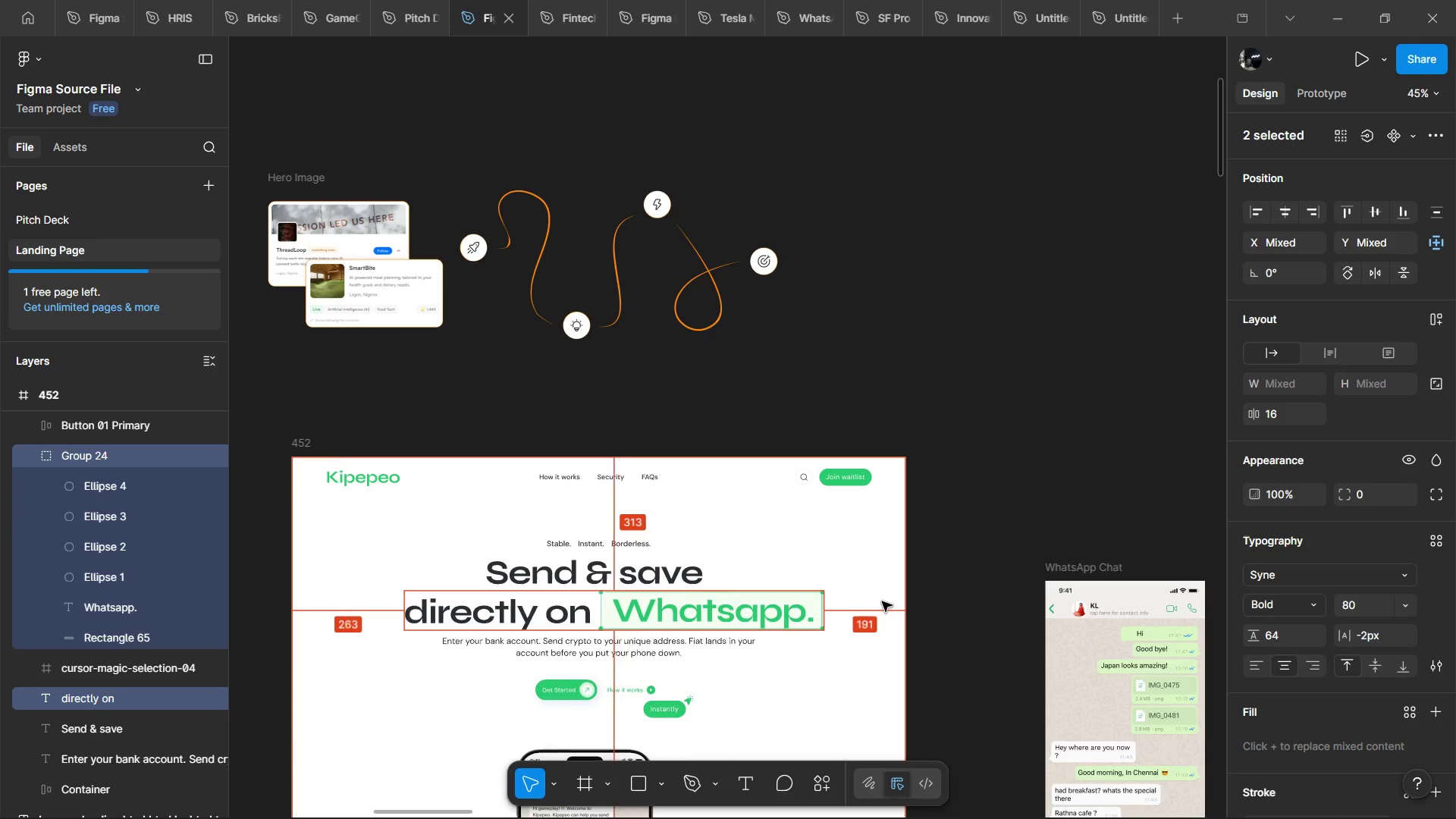 
key(Alt+Shift+ArrowLeft)
 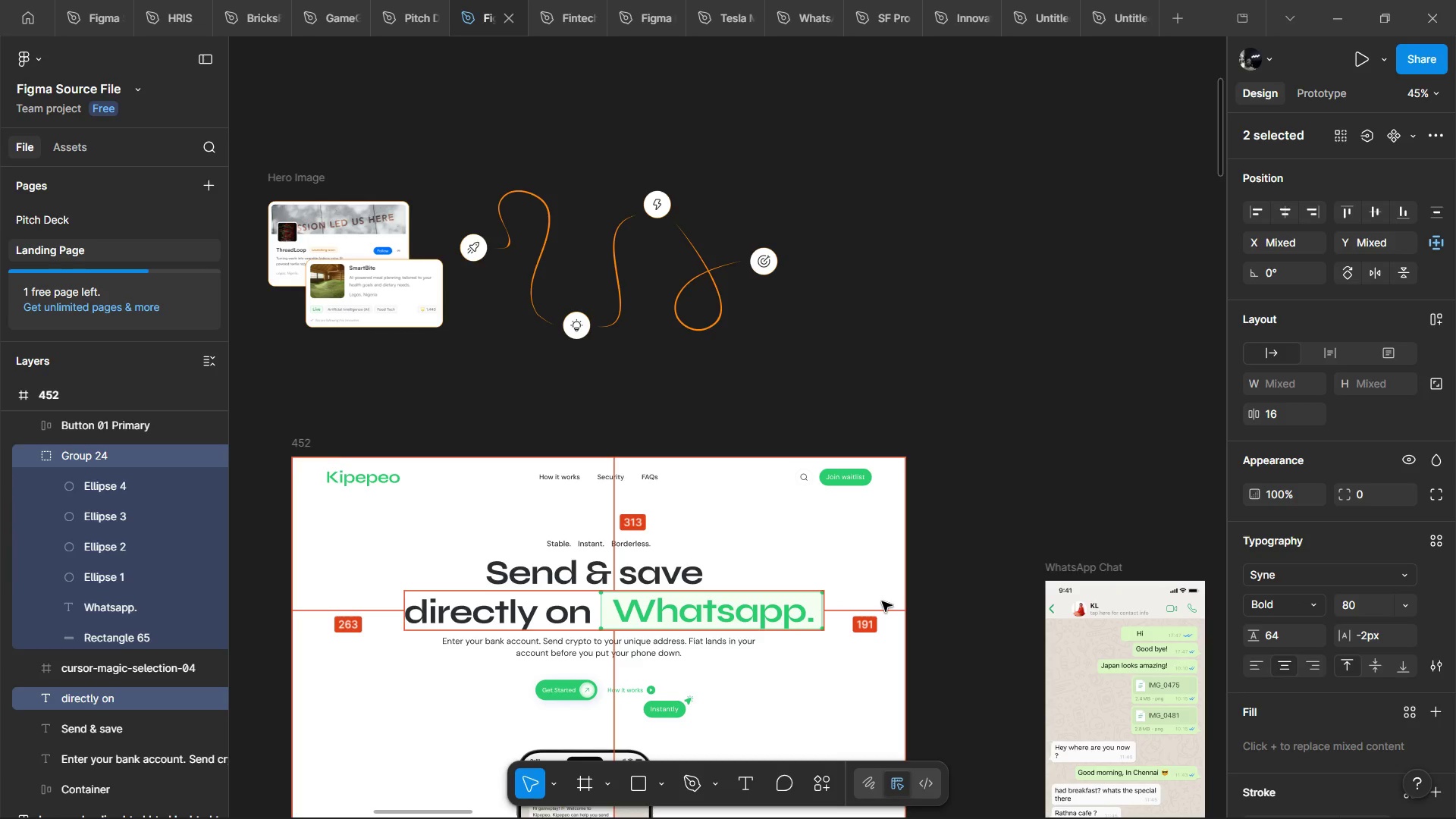 
hold_key(key=ShiftLeft, duration=1.11)
 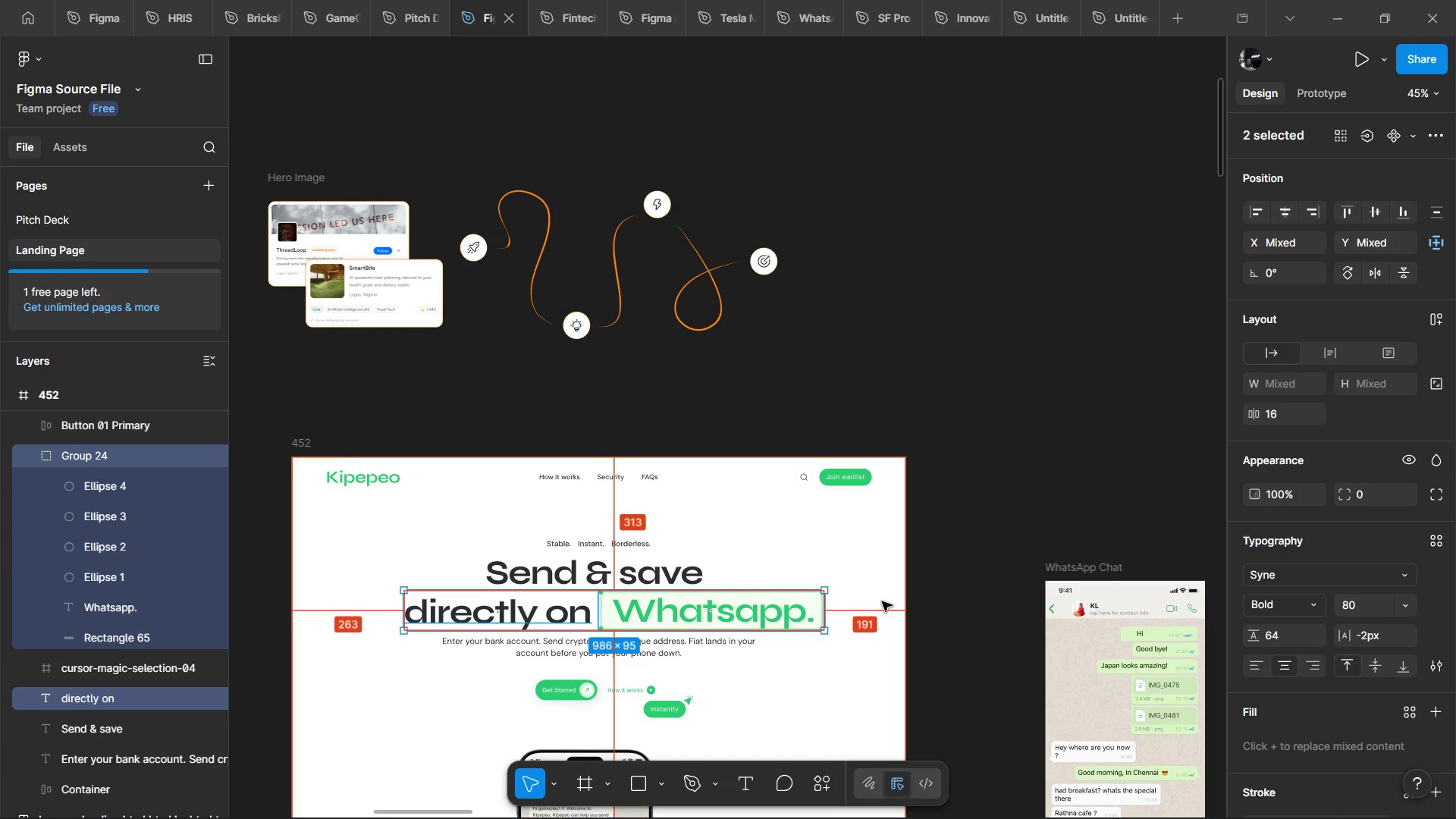 
hold_key(key=ShiftLeft, duration=1.5)
 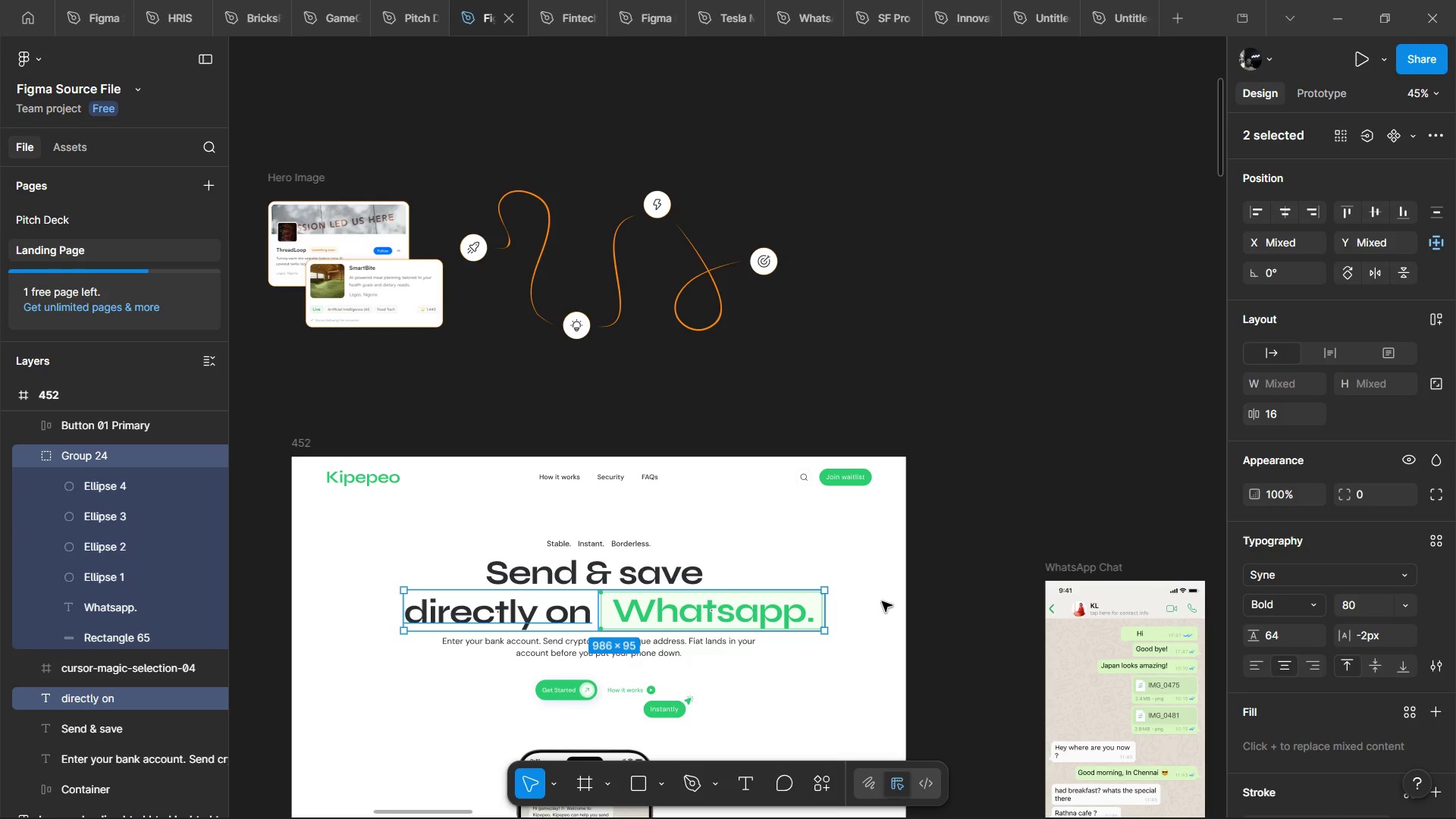 
hold_key(key=ShiftLeft, duration=0.52)
 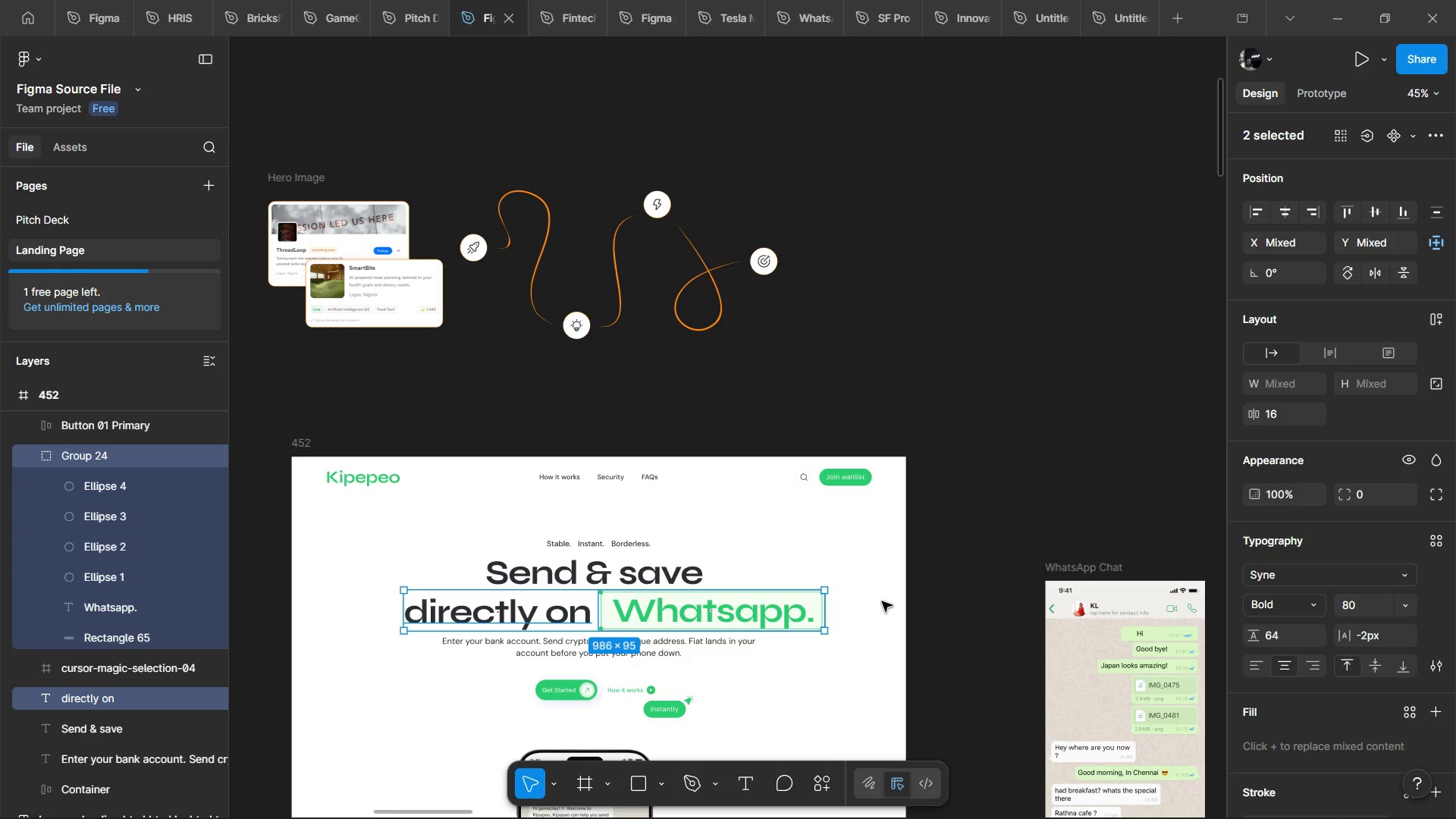 
wait(5.84)
 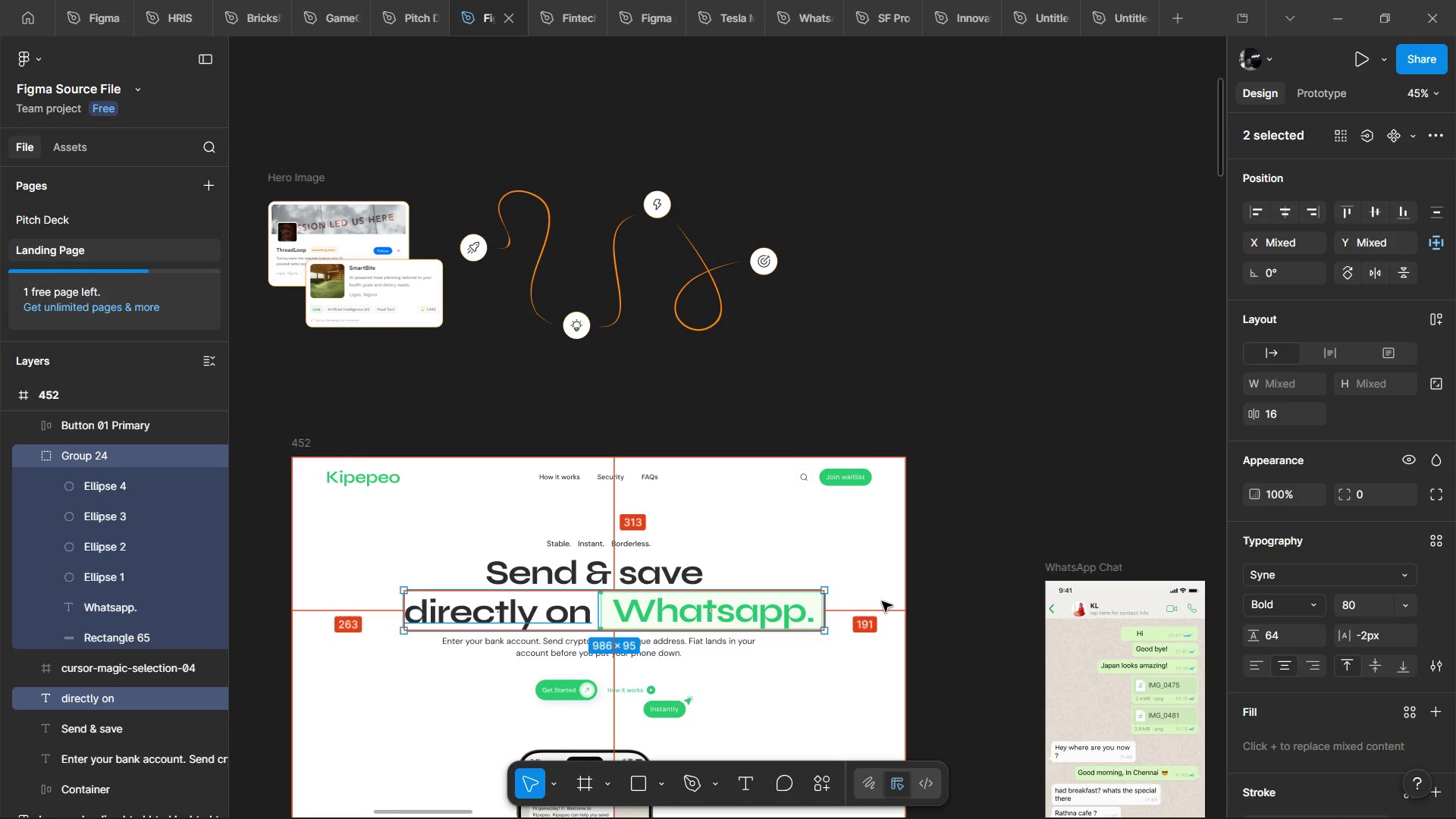 
key(Alt+Shift+ArrowLeft)
 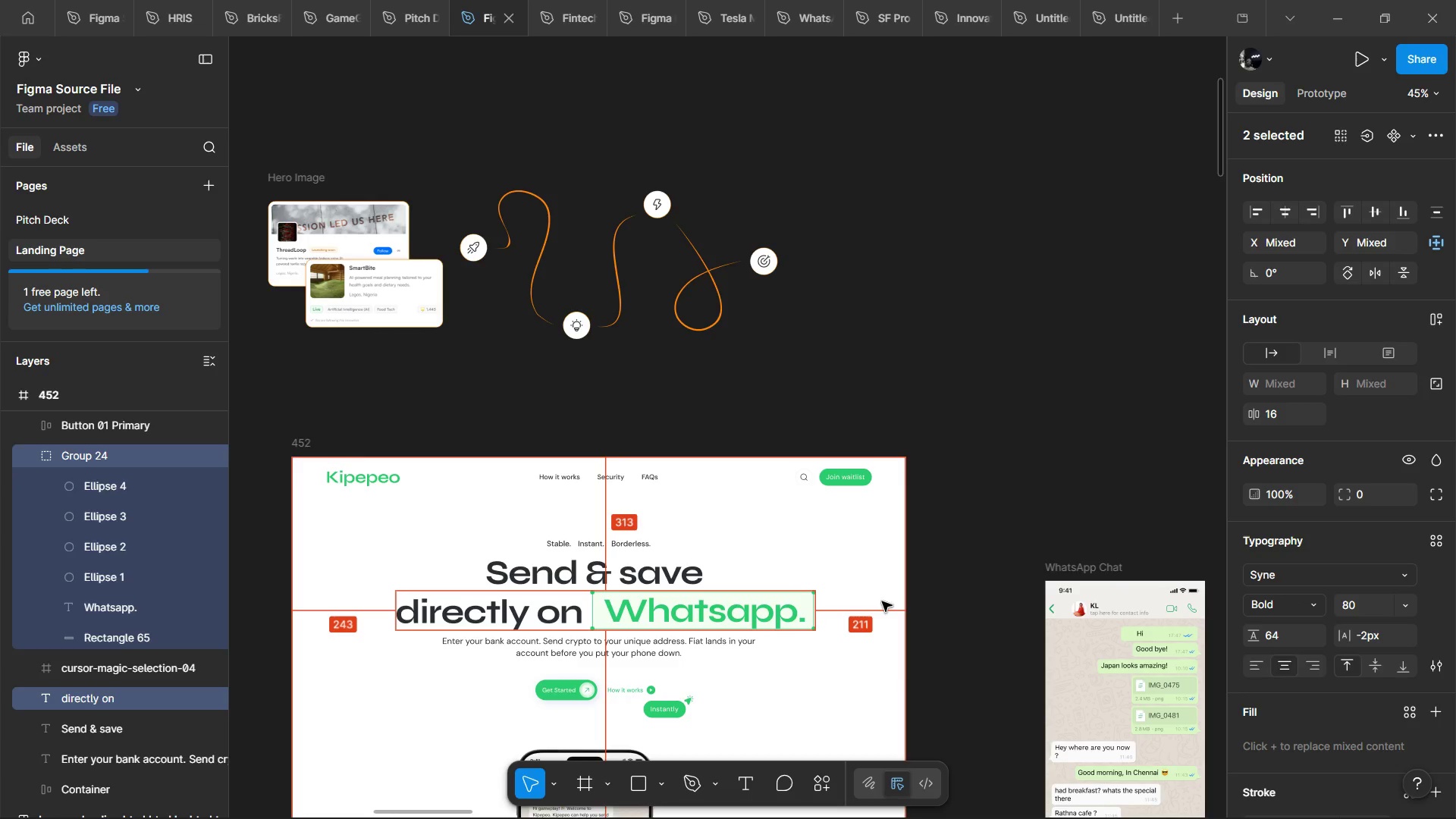 
key(Alt+Shift+ArrowLeft)
 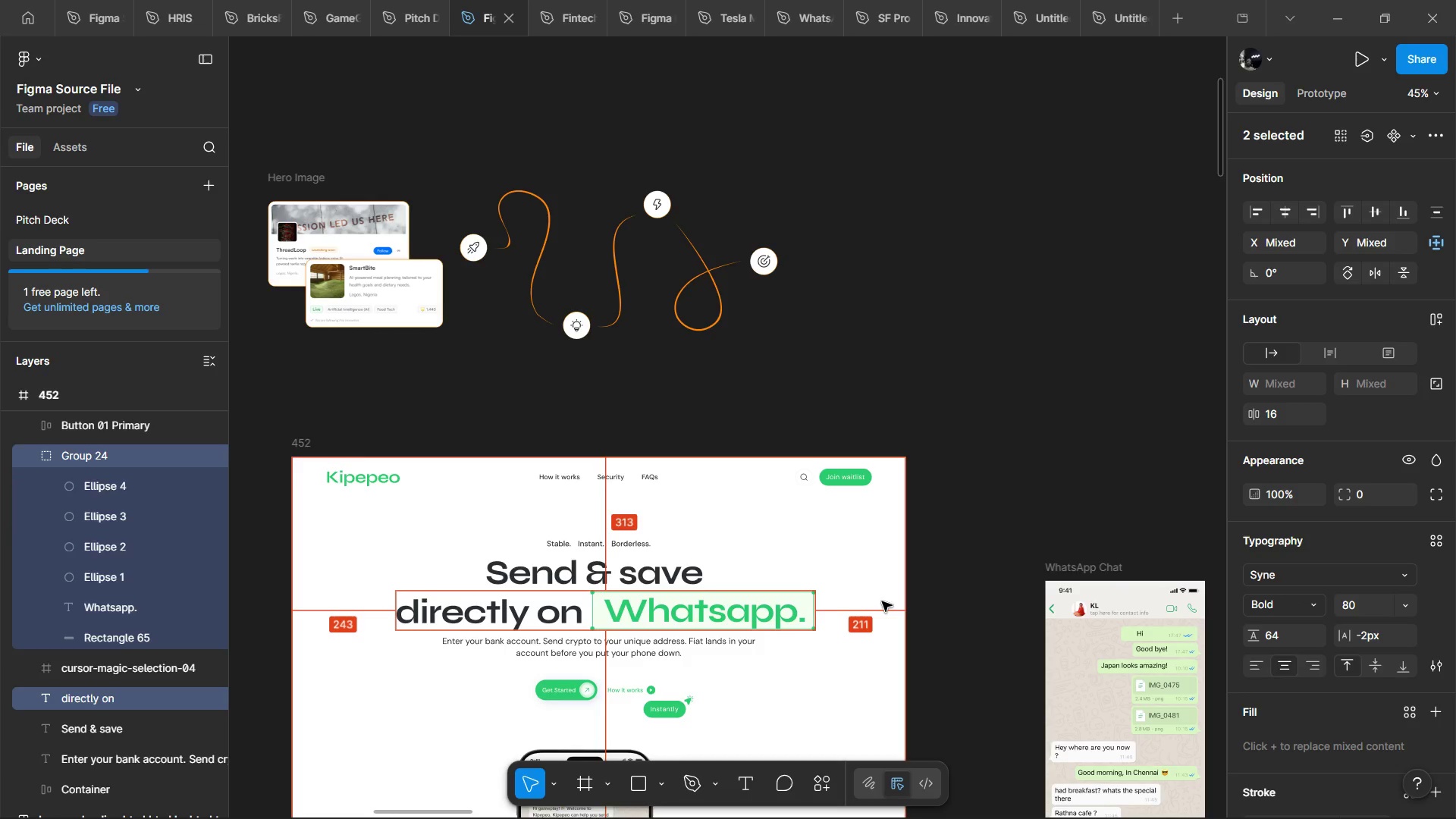 
key(Alt+Shift+ArrowLeft)
 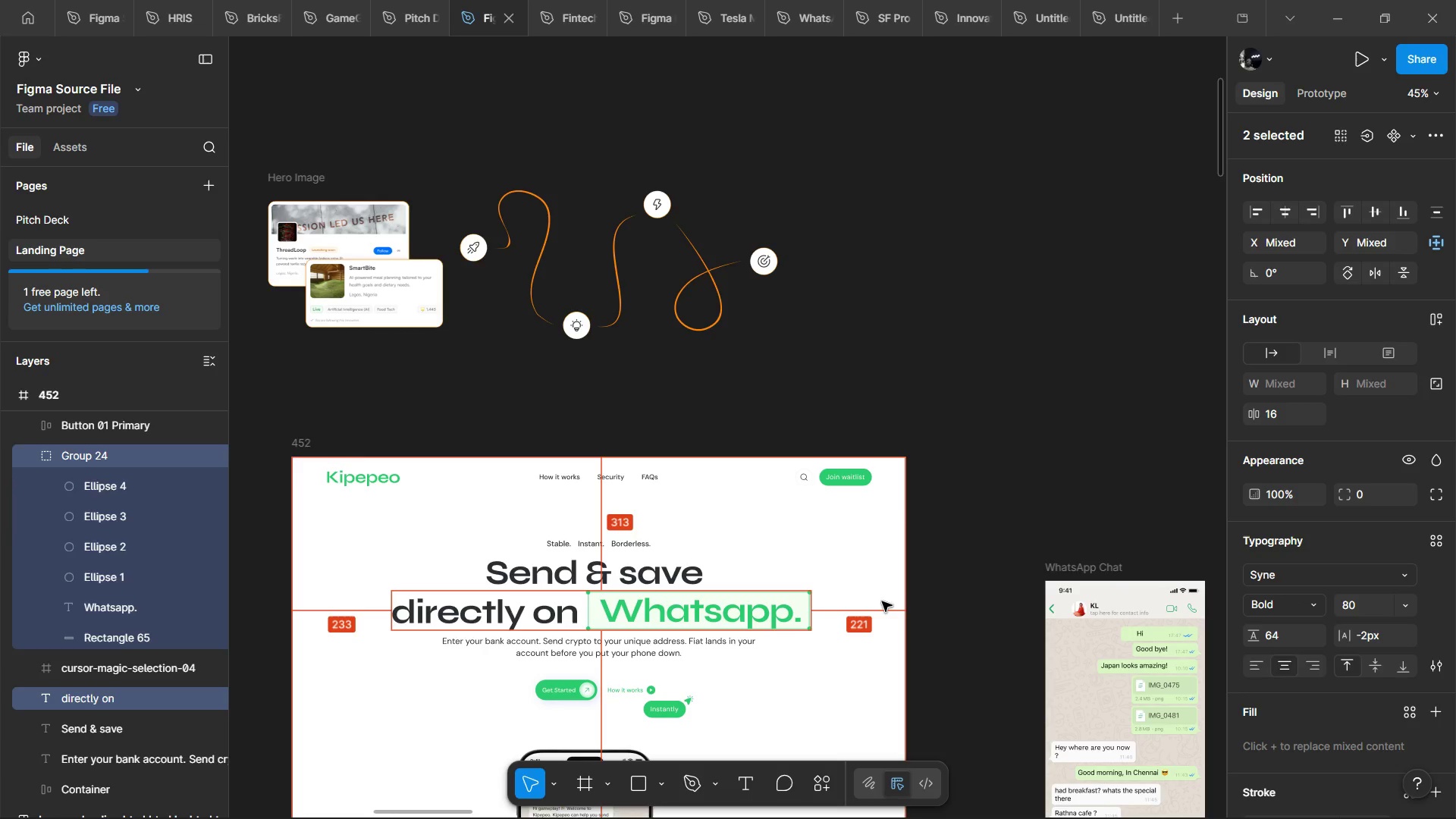 
key(Alt+ArrowLeft)
 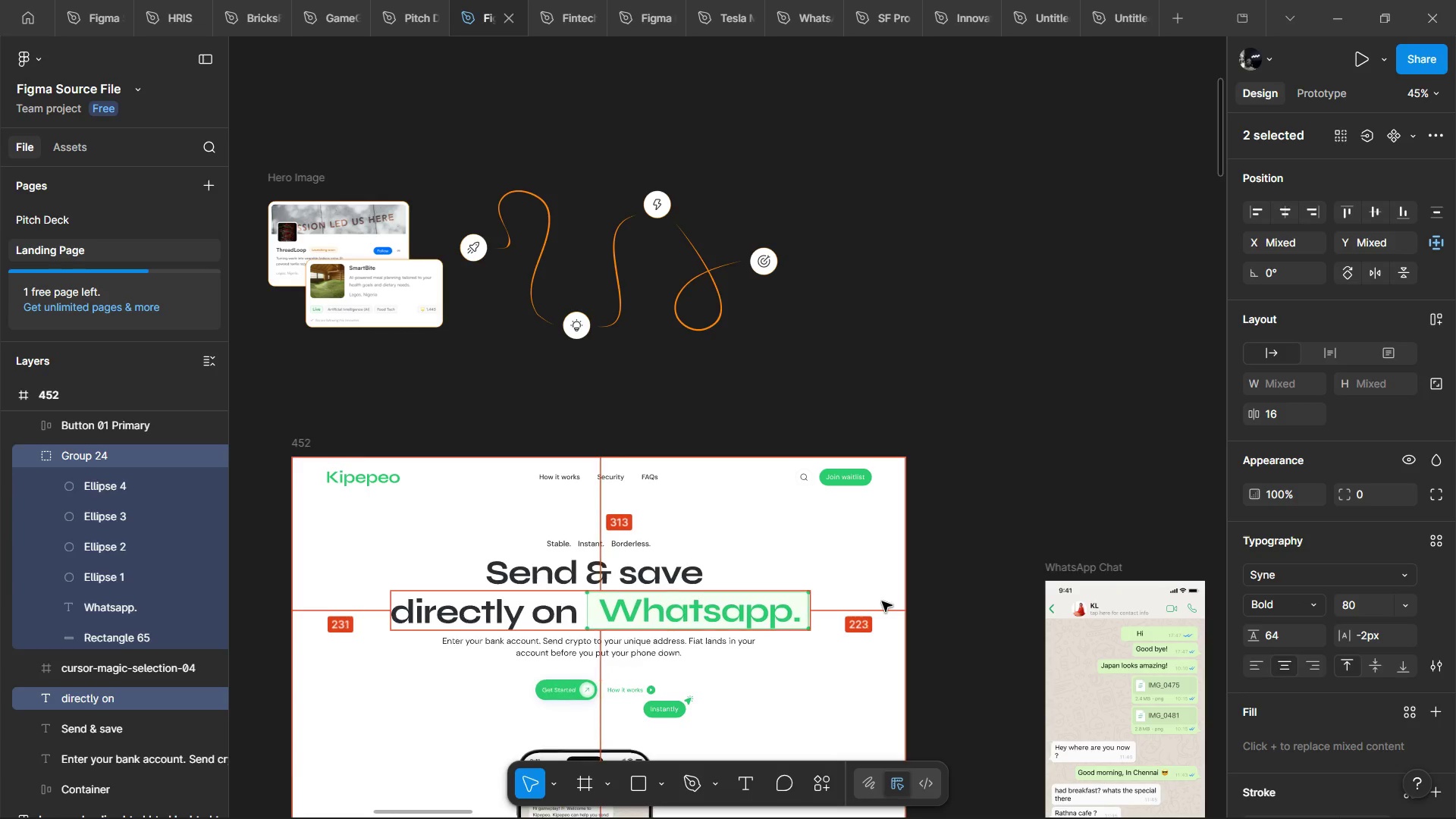 
key(Alt+ArrowLeft)
 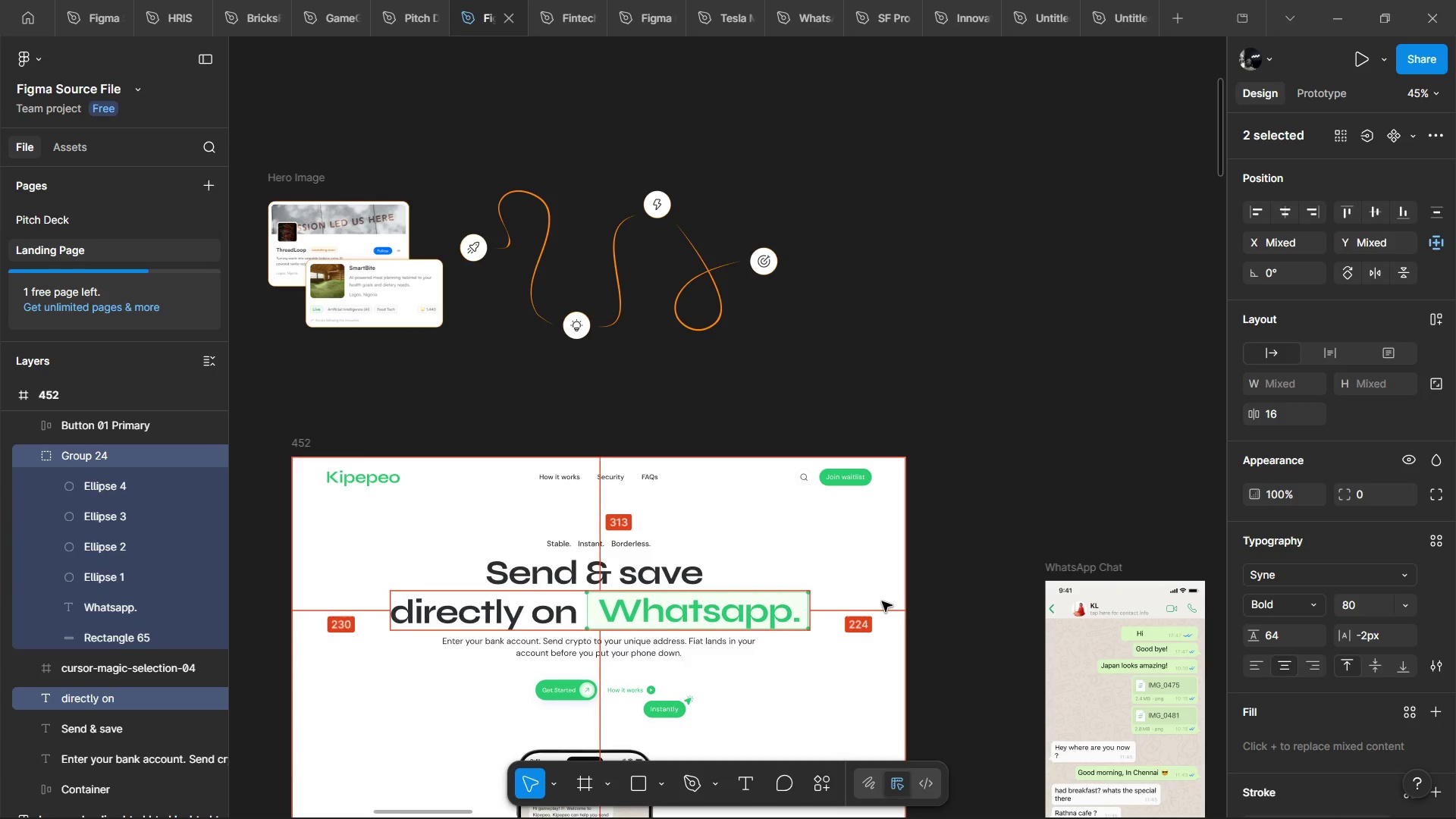 
key(Alt+ArrowLeft)
 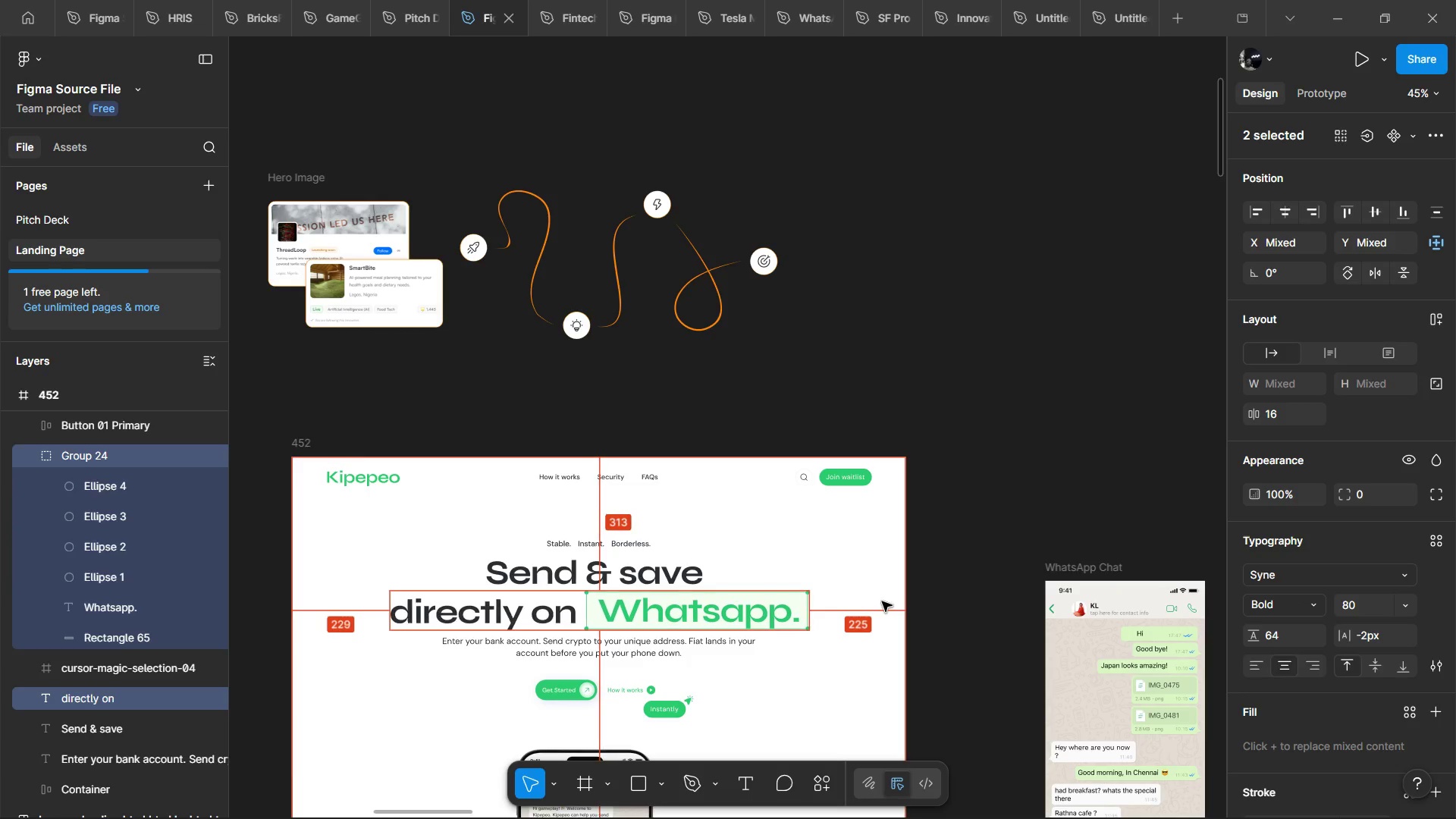 
key(Alt+ArrowLeft)
 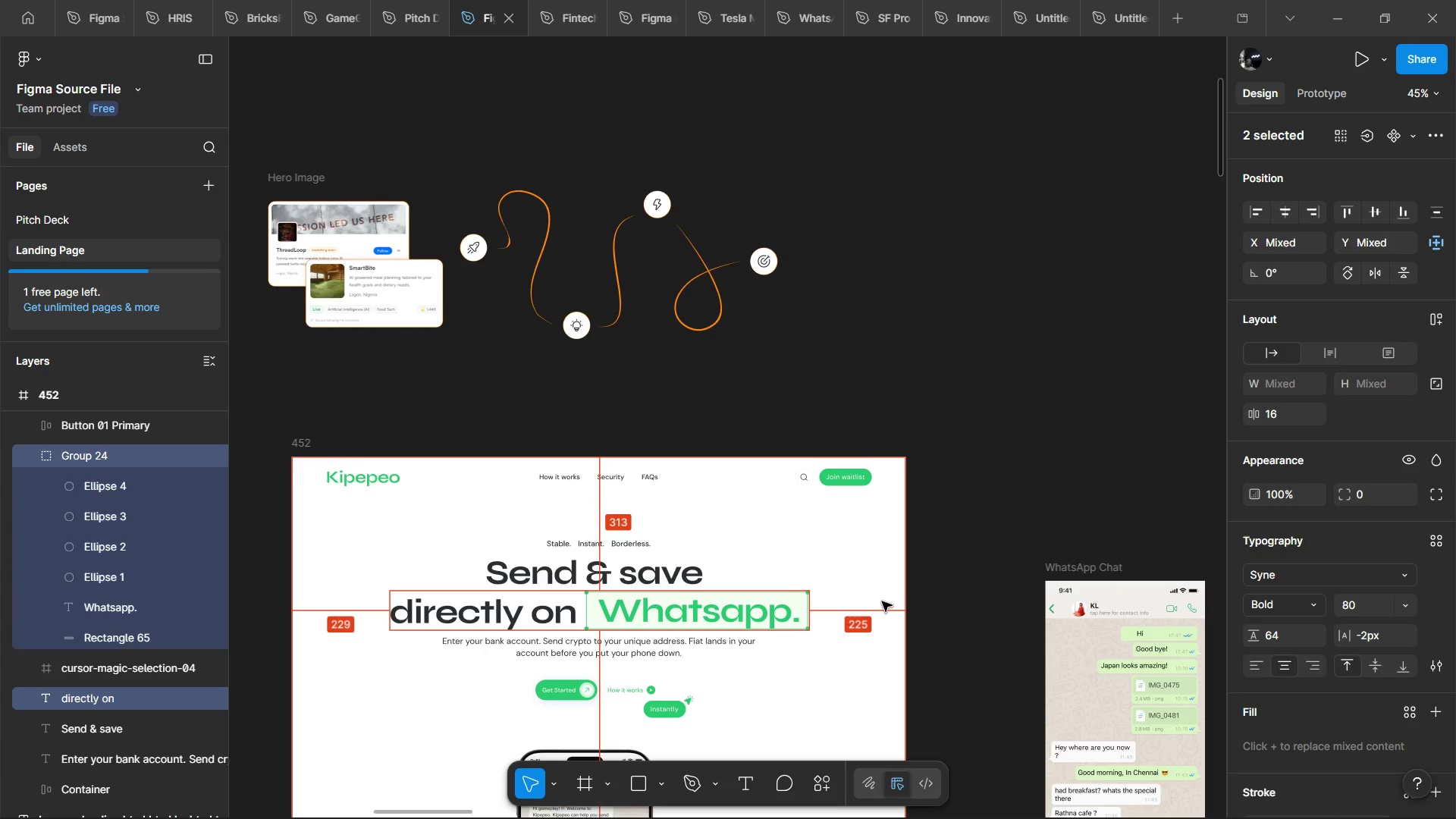 
key(Alt+ArrowLeft)
 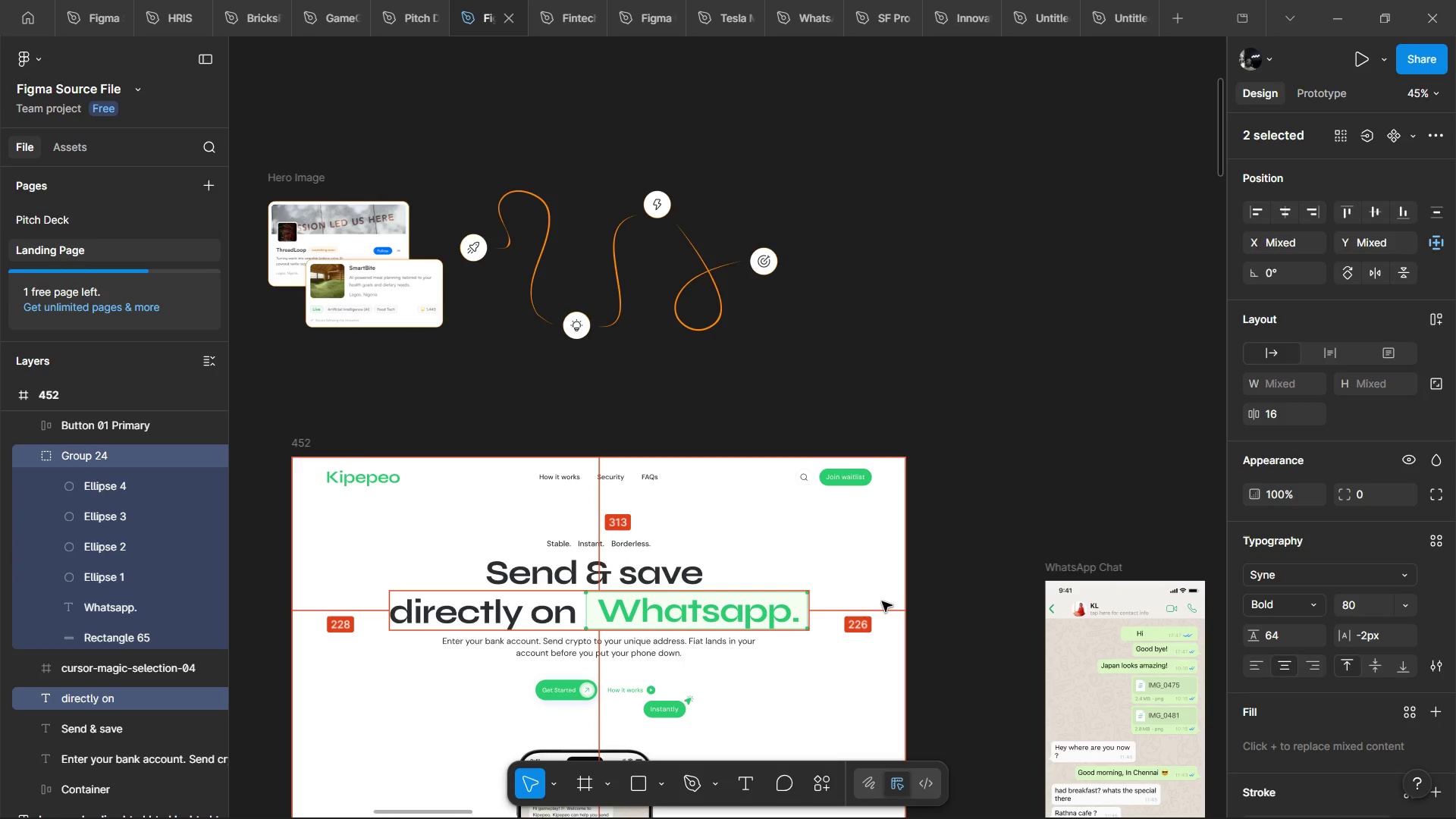 
key(Alt+ArrowLeft)
 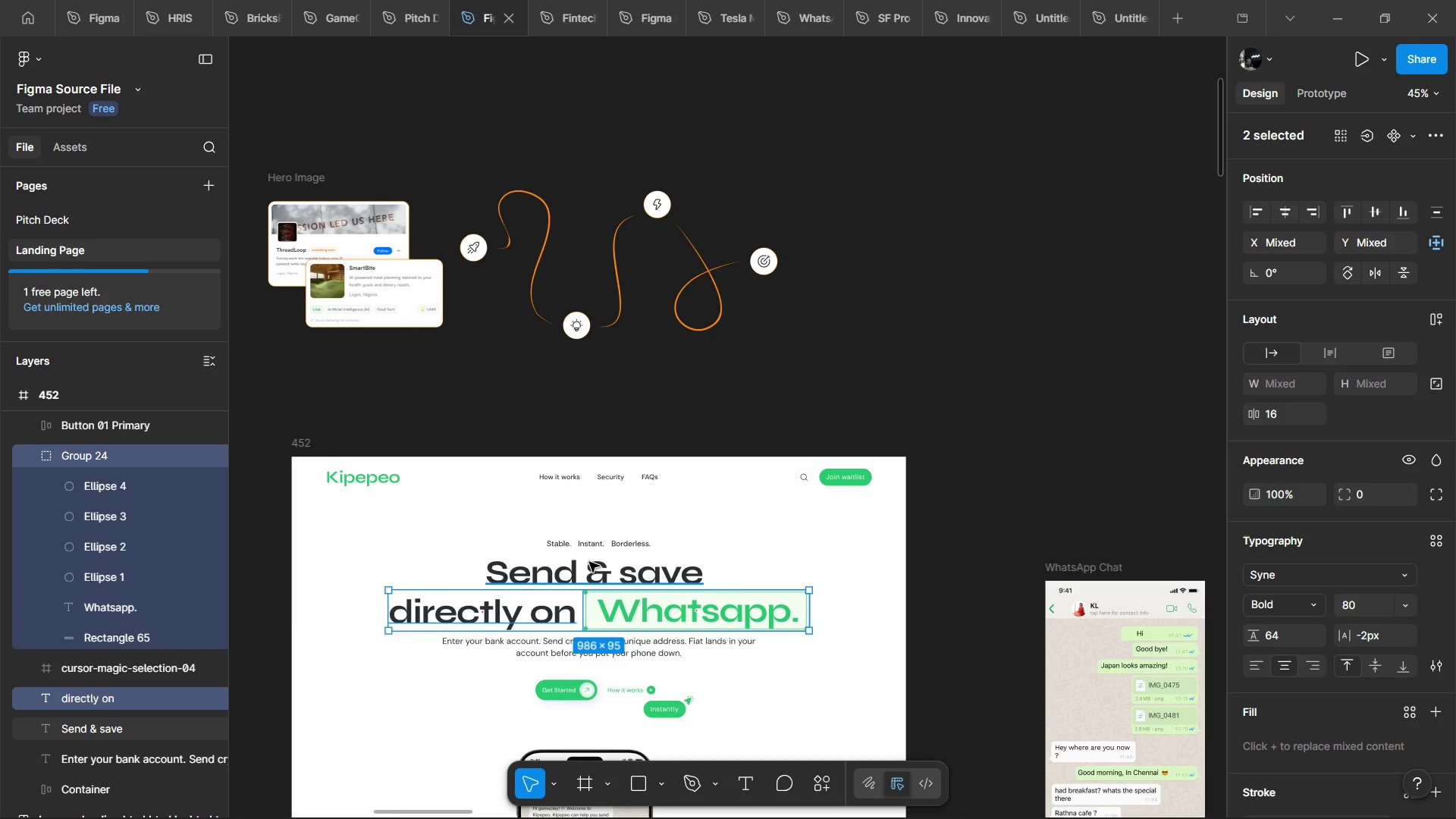 
left_click([583, 566])
 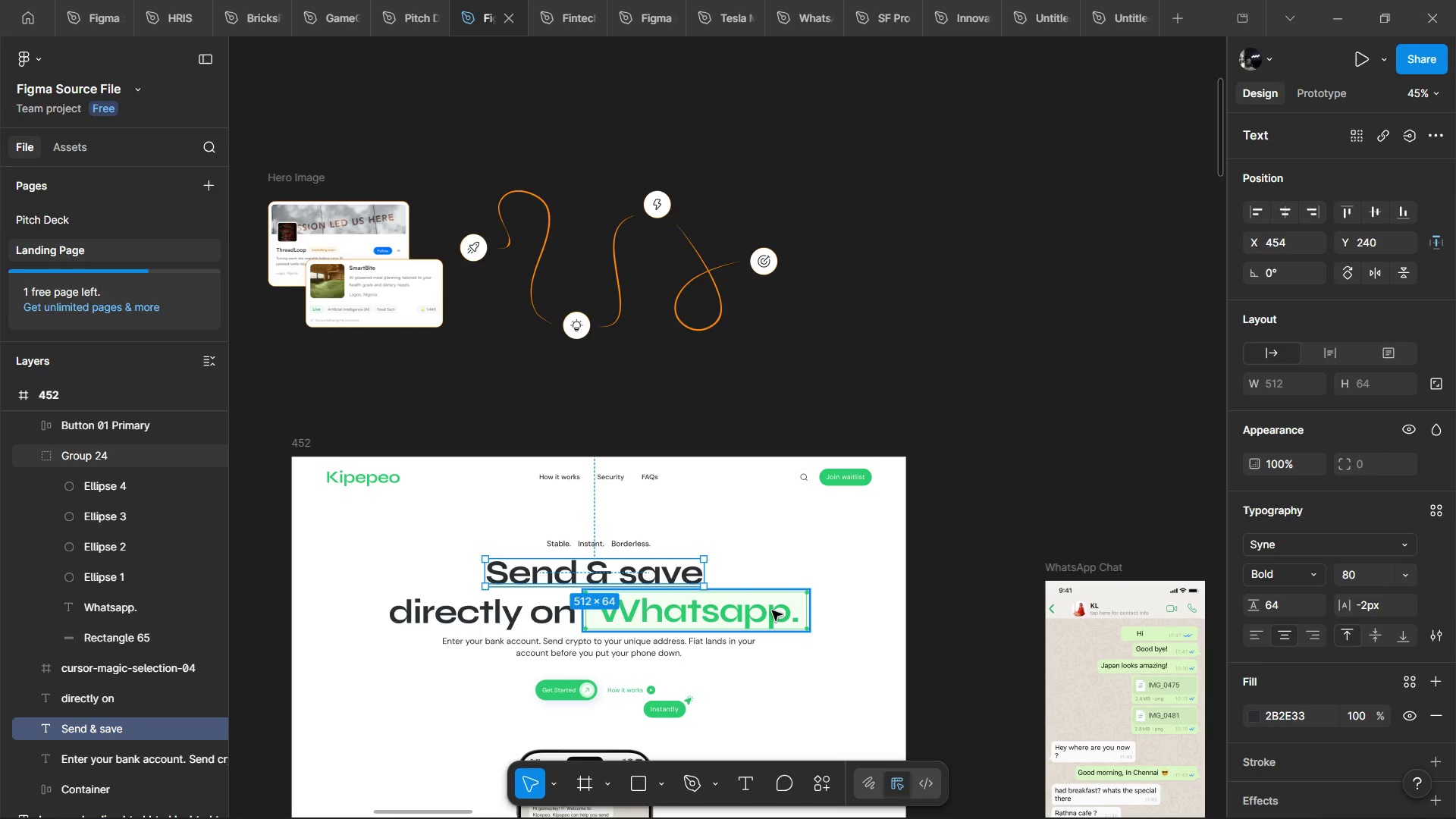 
left_click([772, 610])
 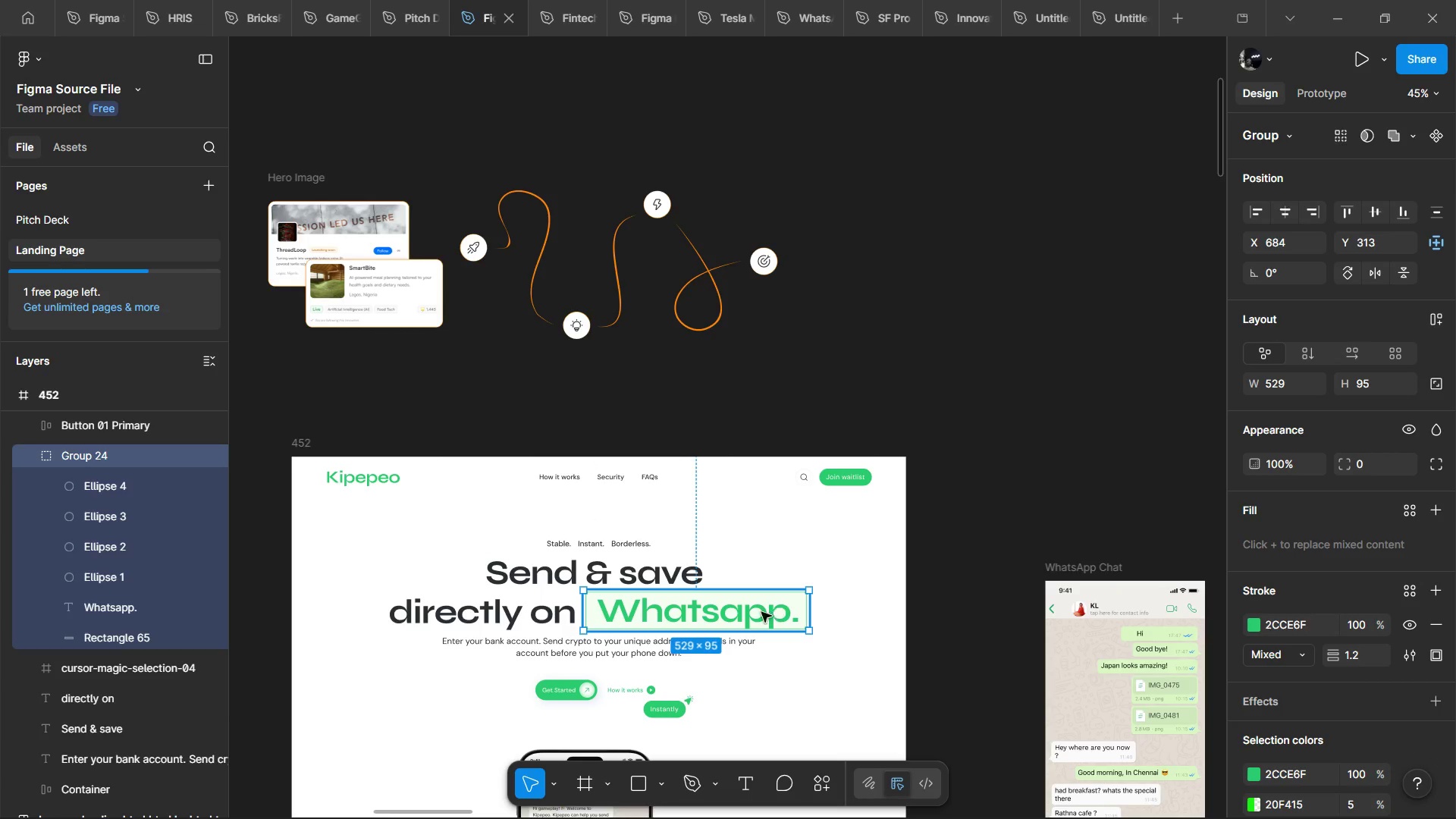 
hold_key(key=ShiftLeft, duration=1.33)
left_click([529, 599])
 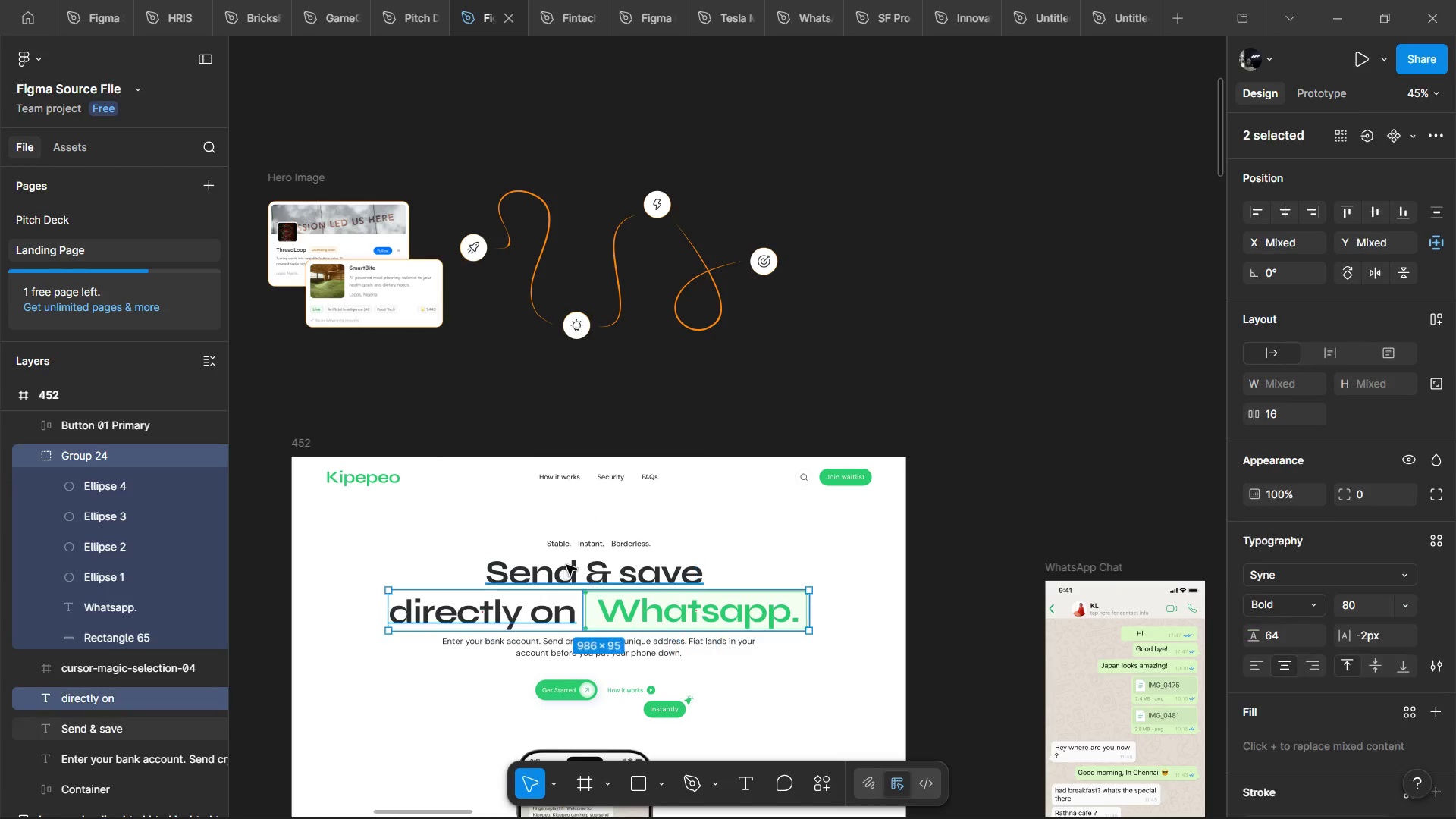 
hold_key(key=ShiftLeft, duration=3.5)
 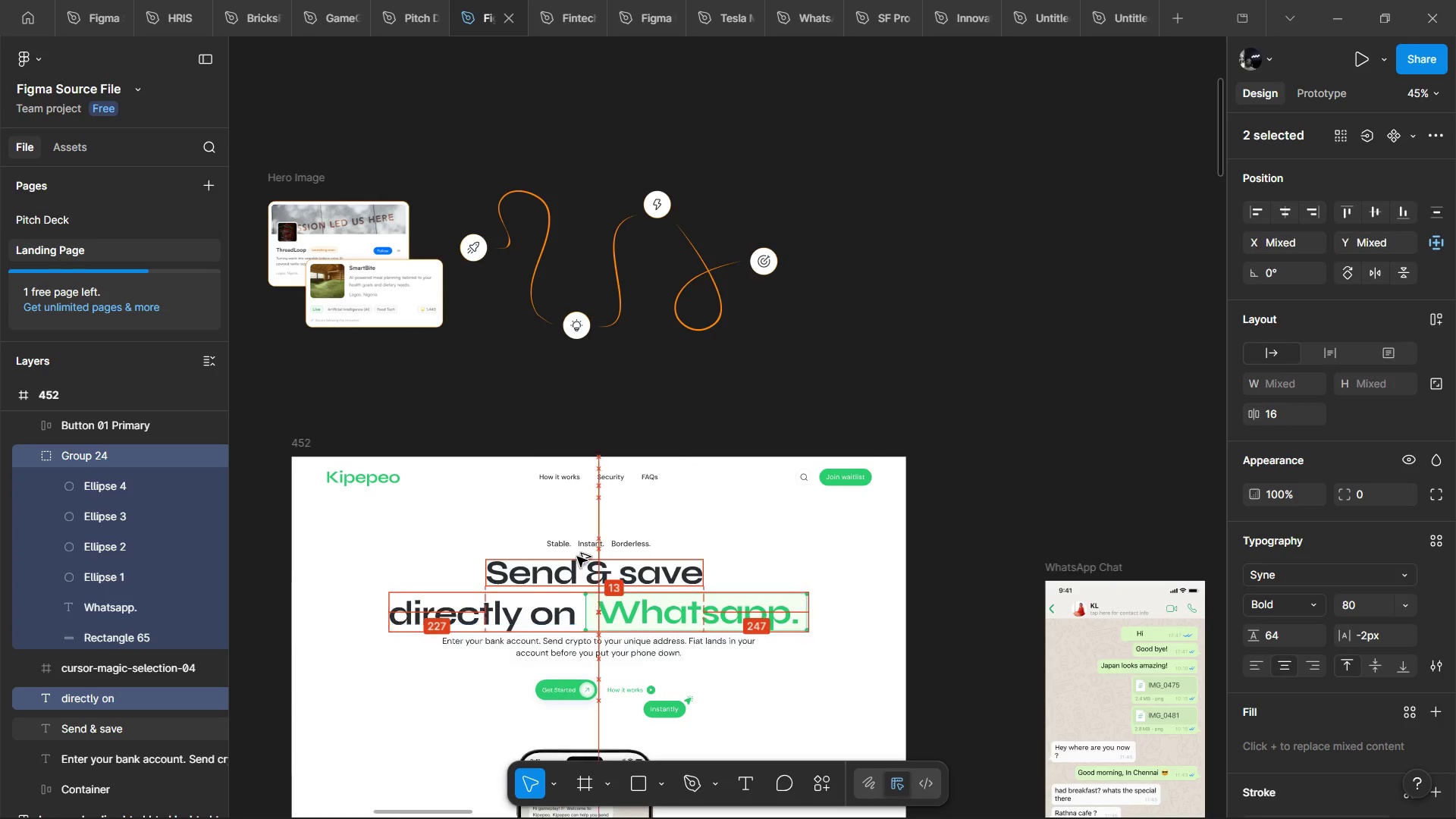 
key(Alt+ArrowDown)
 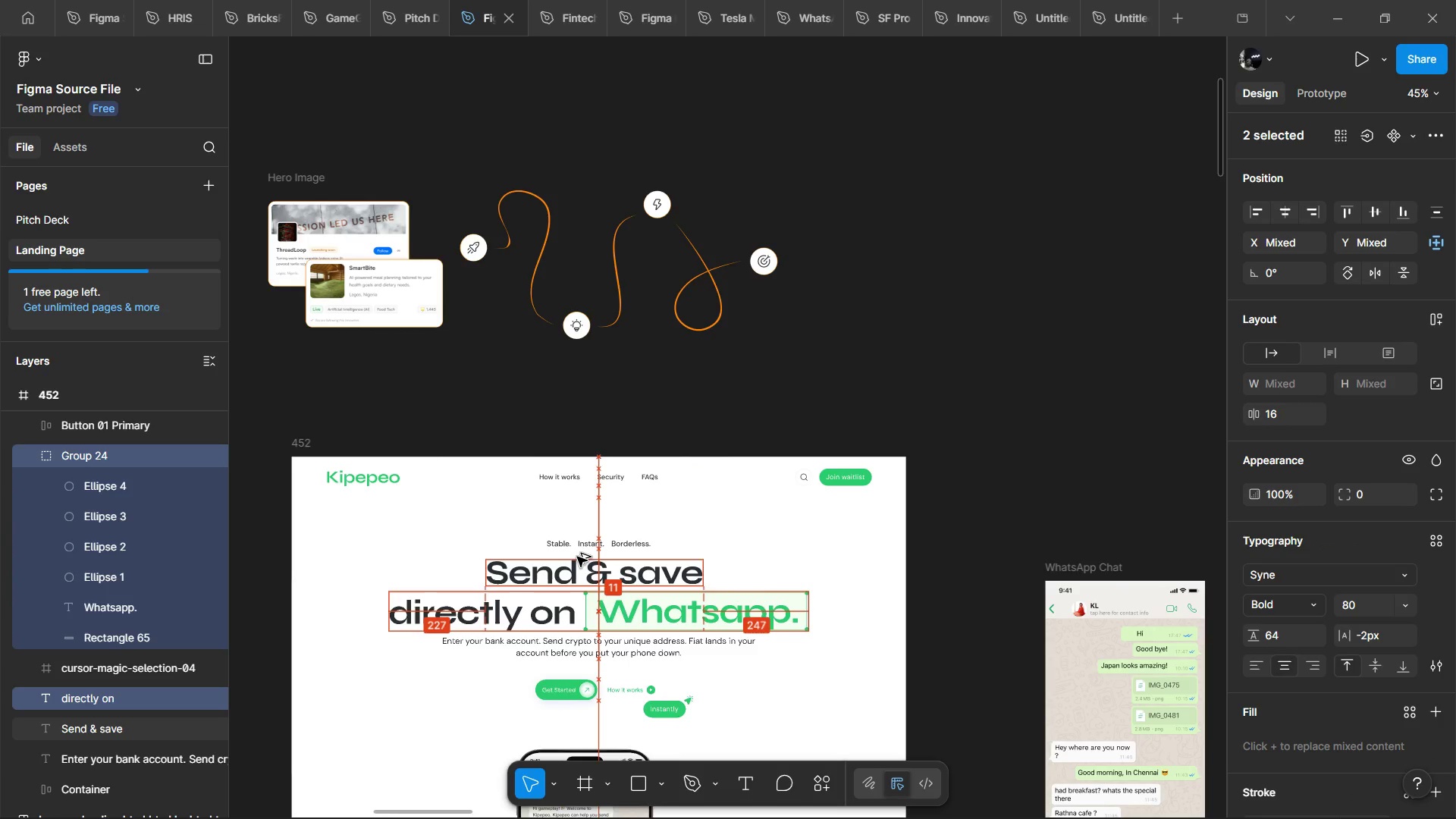 
key(Alt+ArrowDown)
 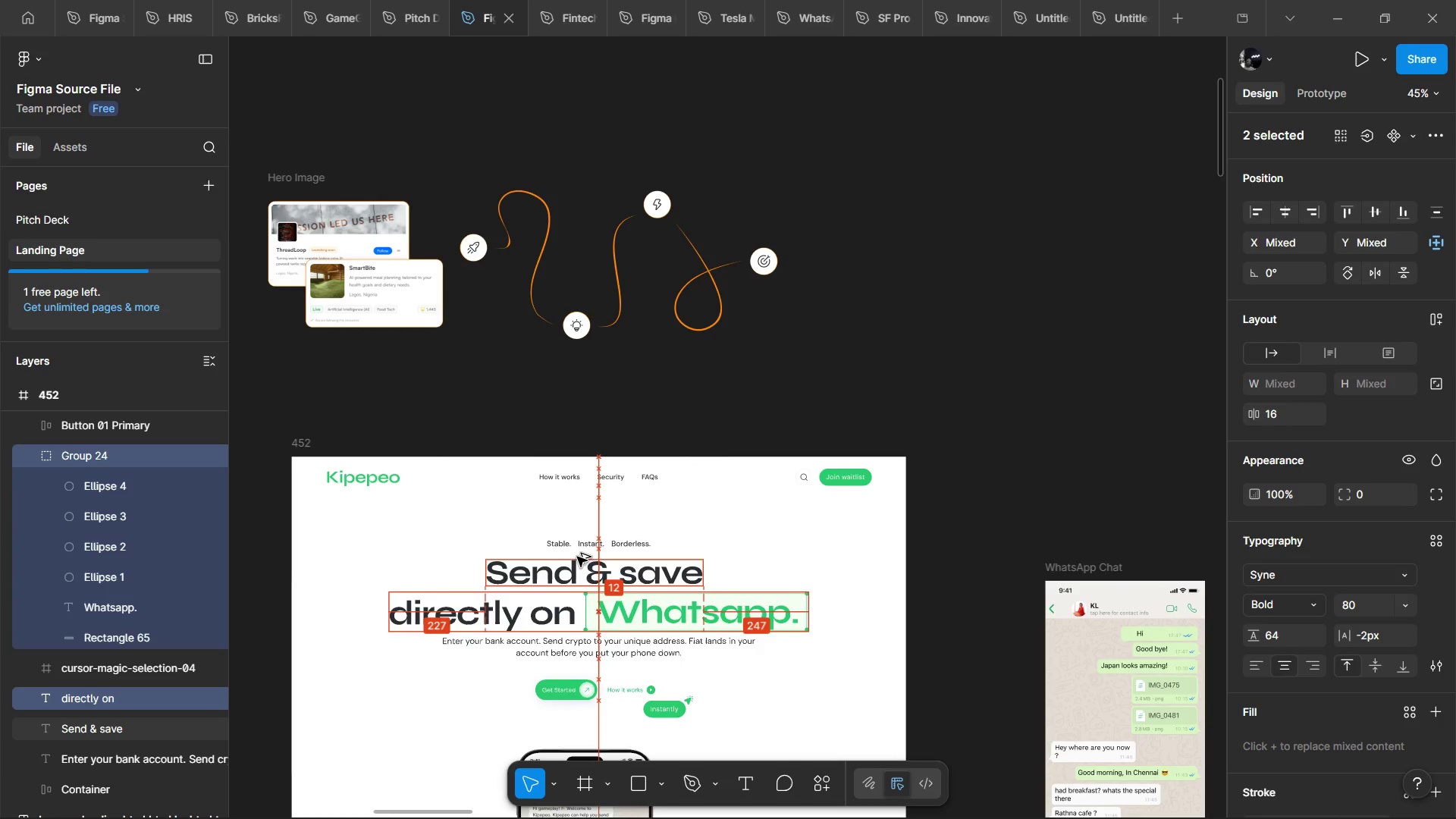 
key(Alt+ArrowDown)
 